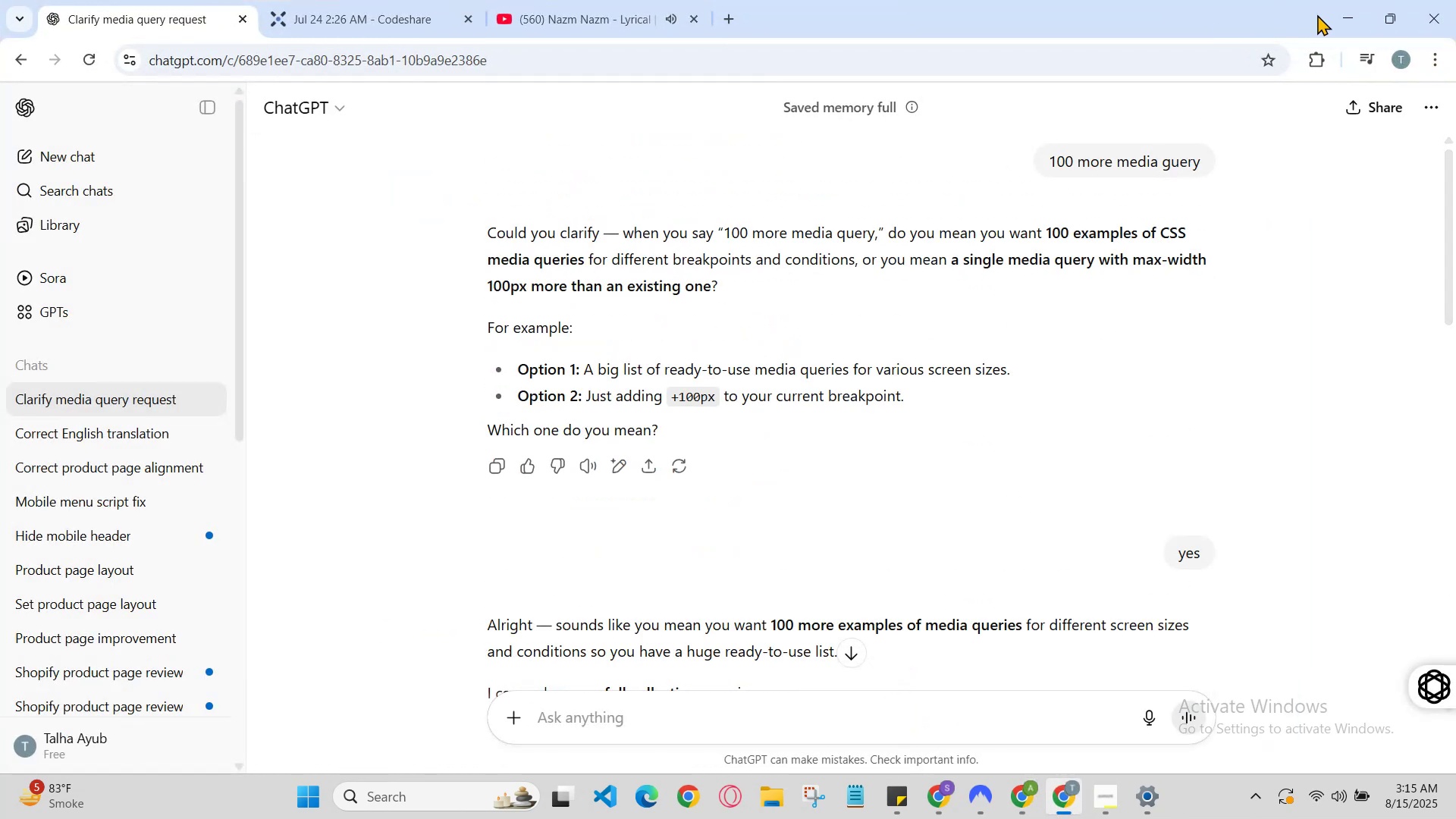 
left_click([1341, 11])
 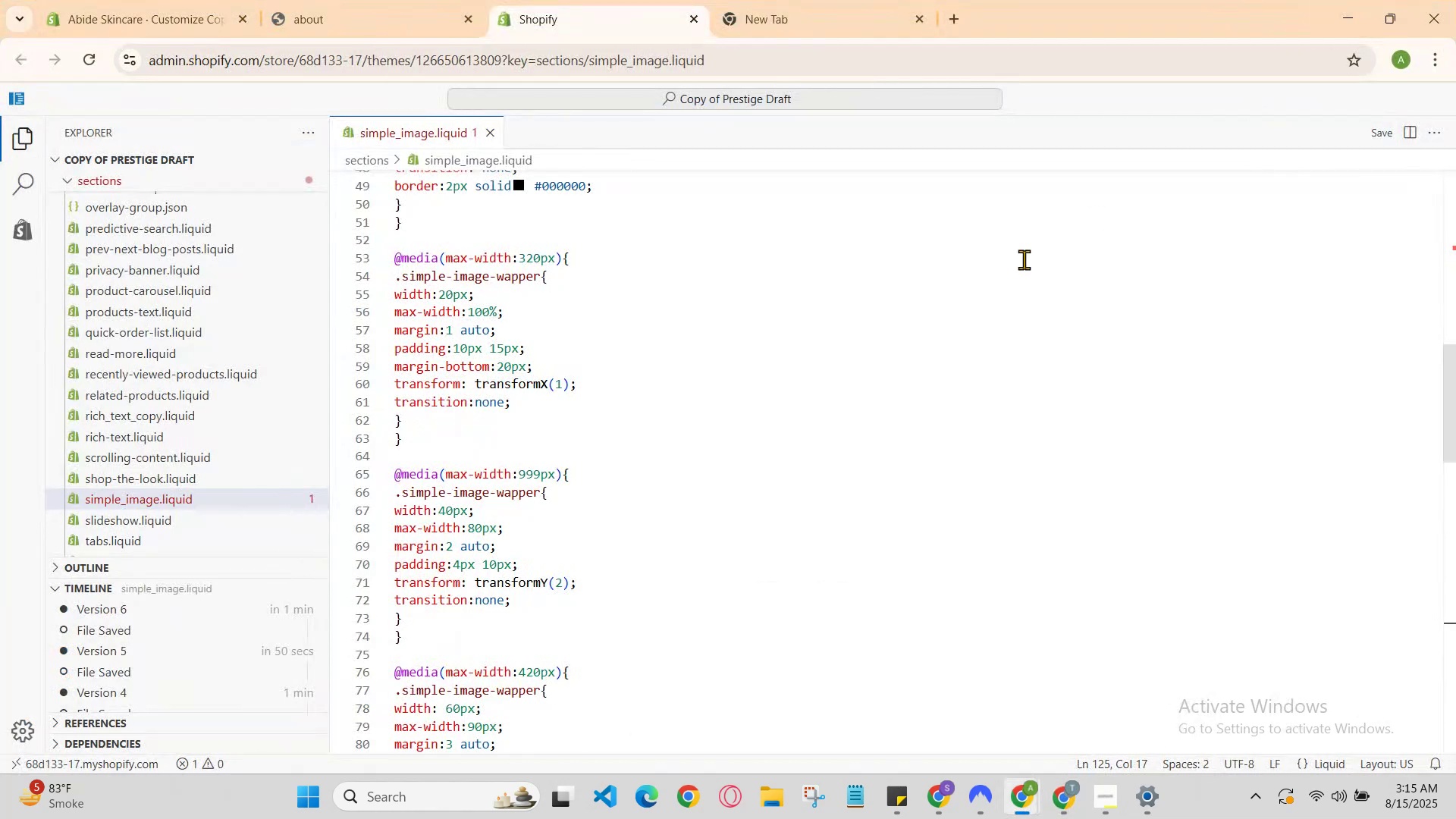 
scroll: coordinate [841, 472], scroll_direction: up, amount: 18.0
 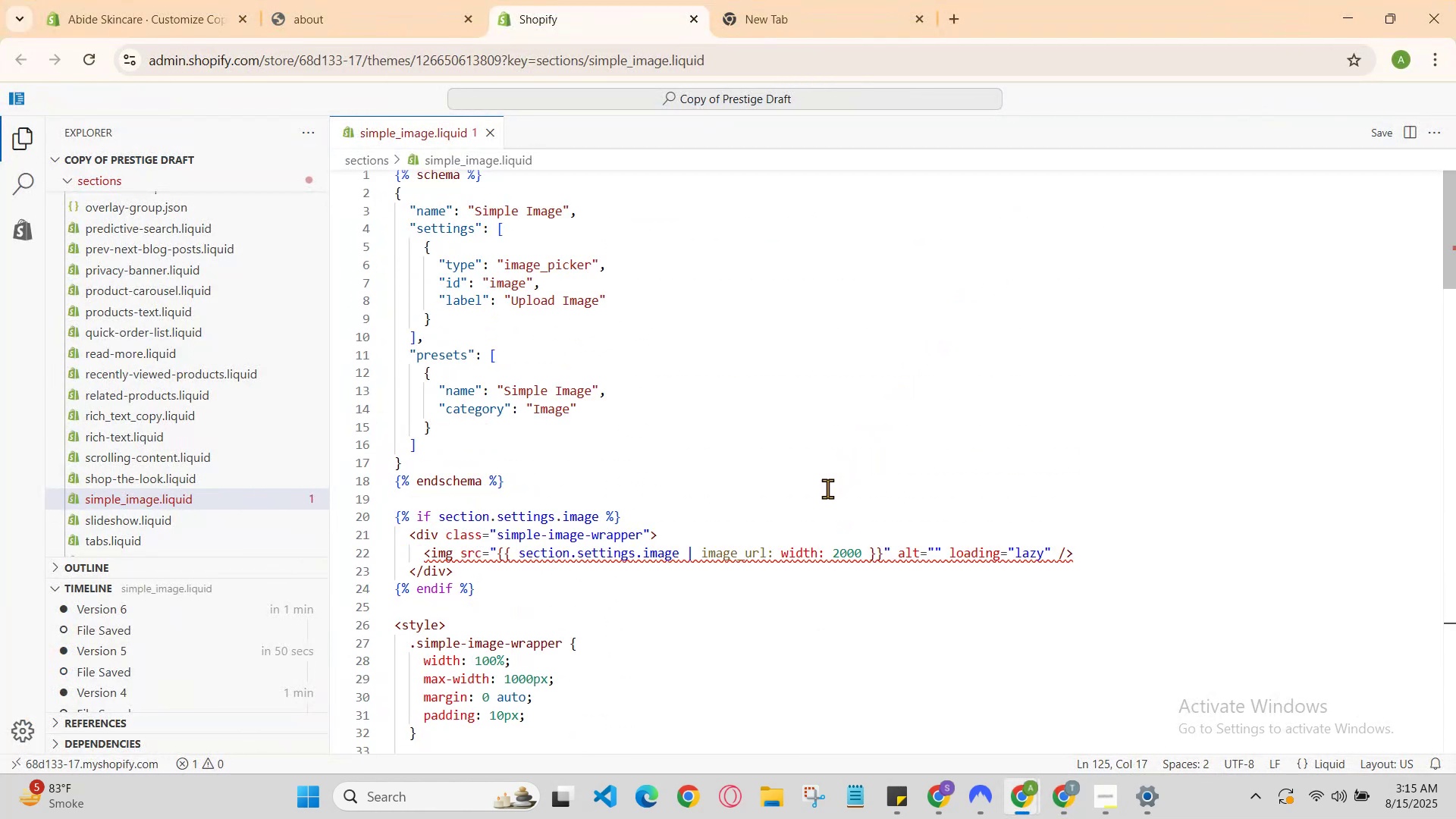 
scroll: coordinate [756, 579], scroll_direction: down, amount: 31.0
 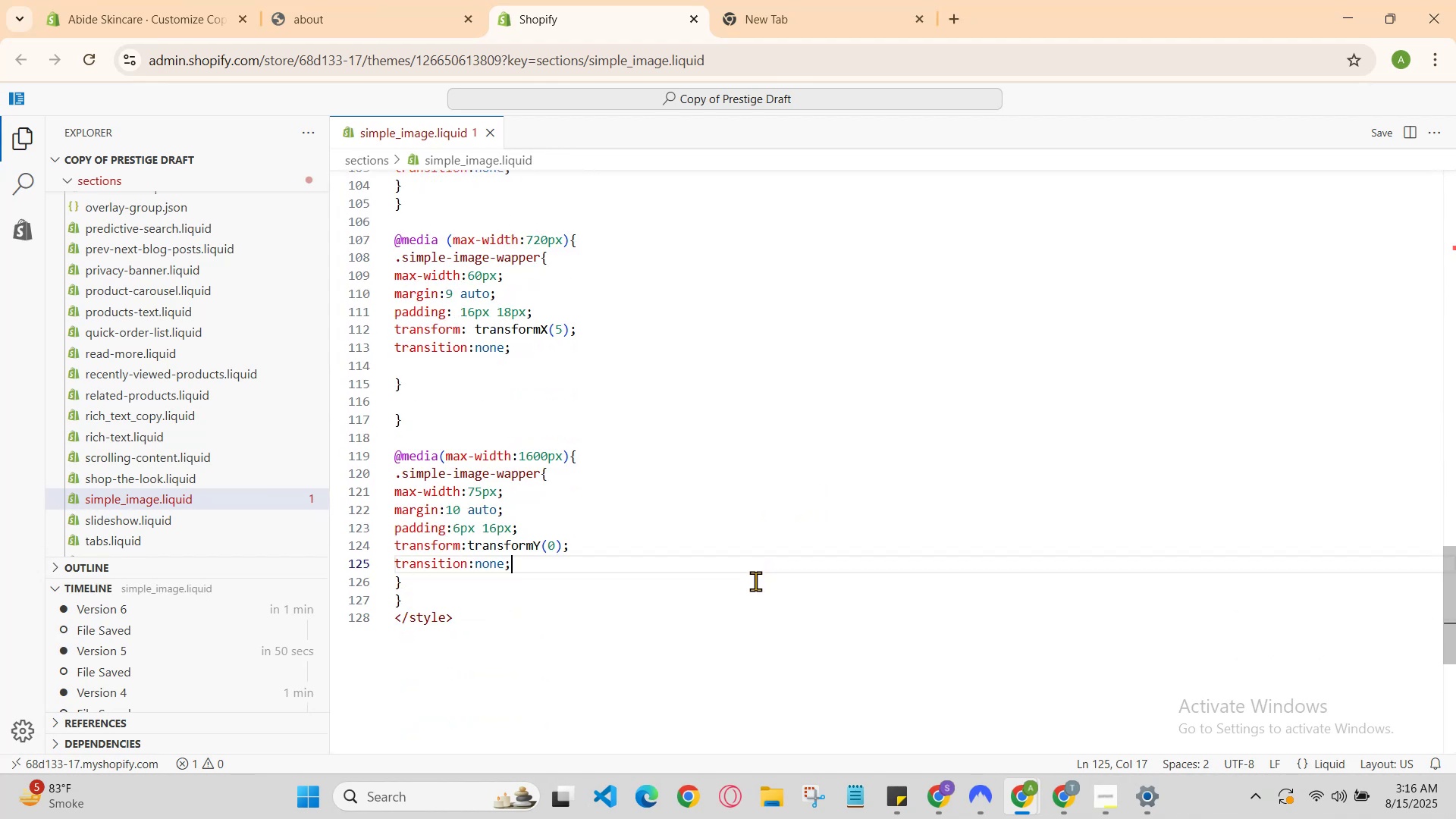 
scroll: coordinate [752, 585], scroll_direction: up, amount: 2.0
 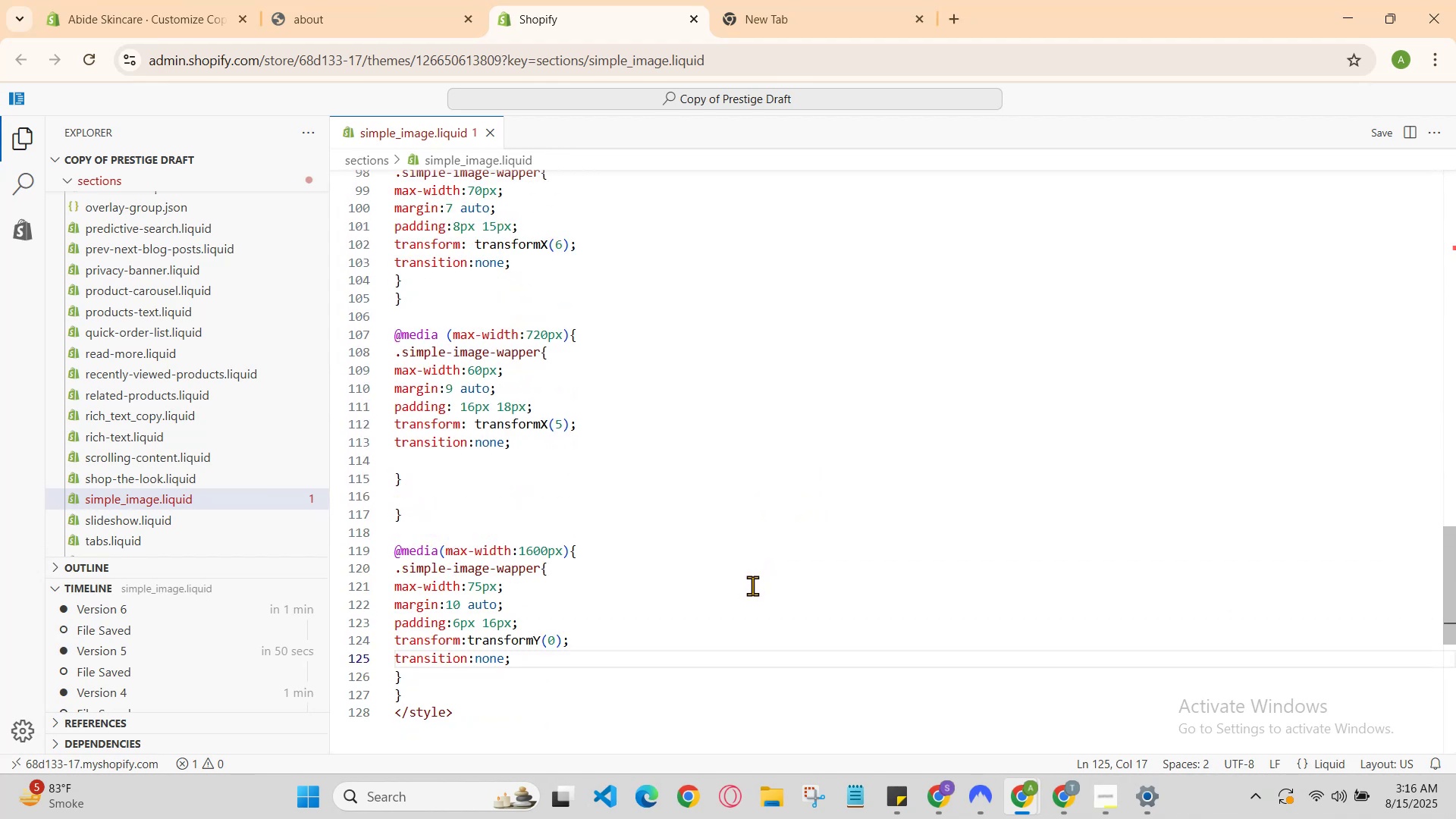 
scroll: coordinate [748, 594], scroll_direction: down, amount: 2.0
 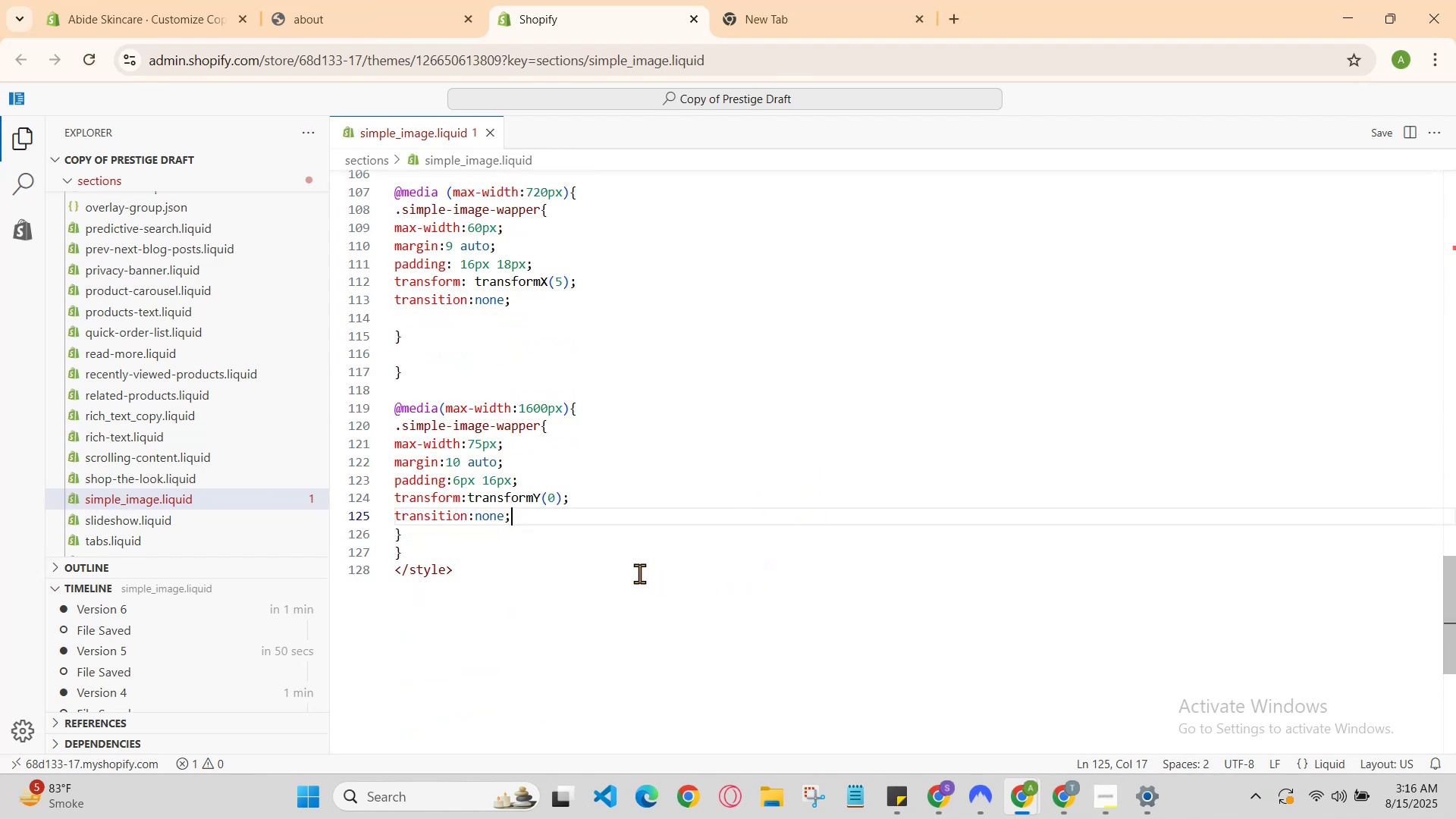 
left_click([640, 563])
 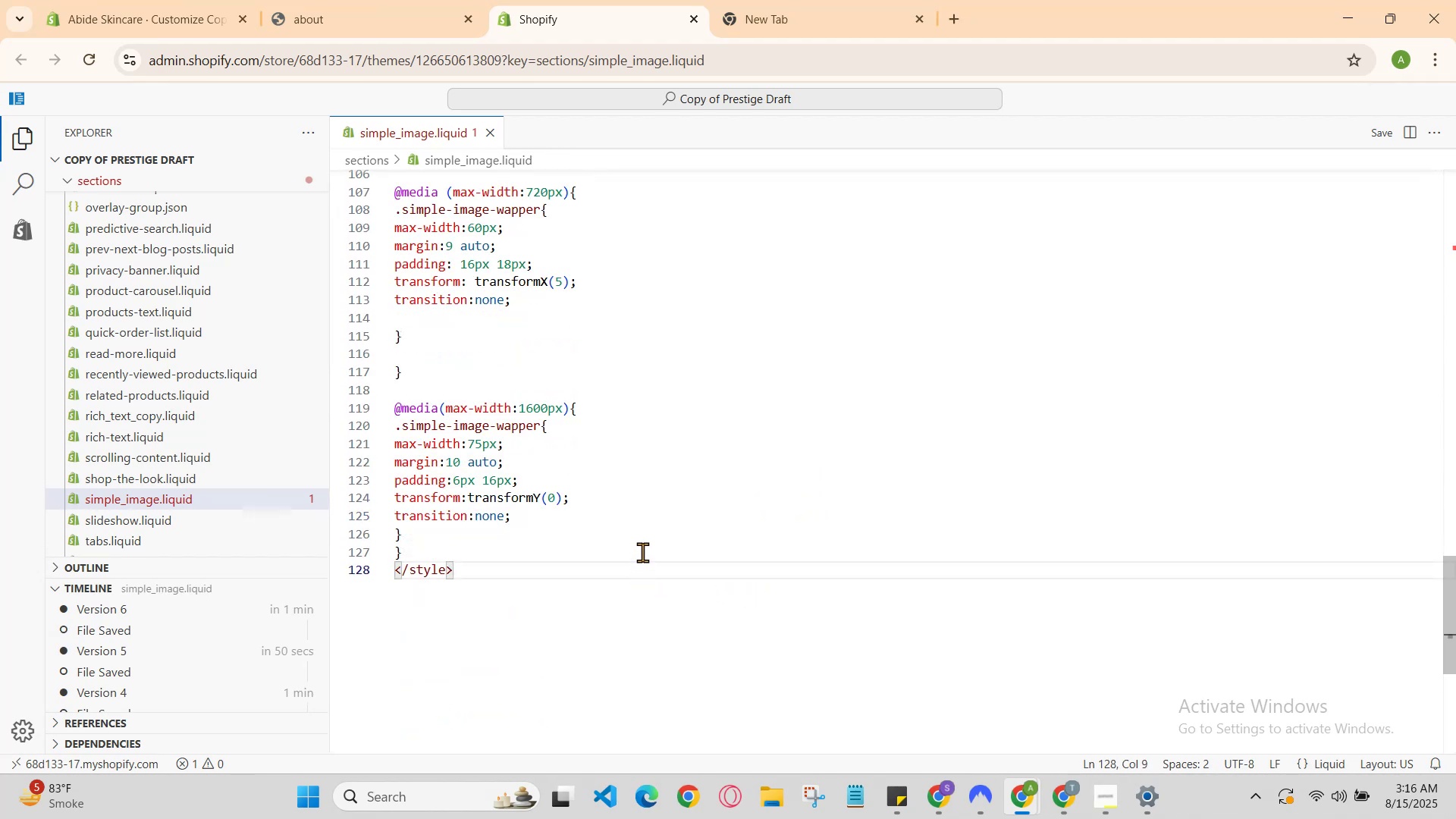 
left_click([642, 552])
 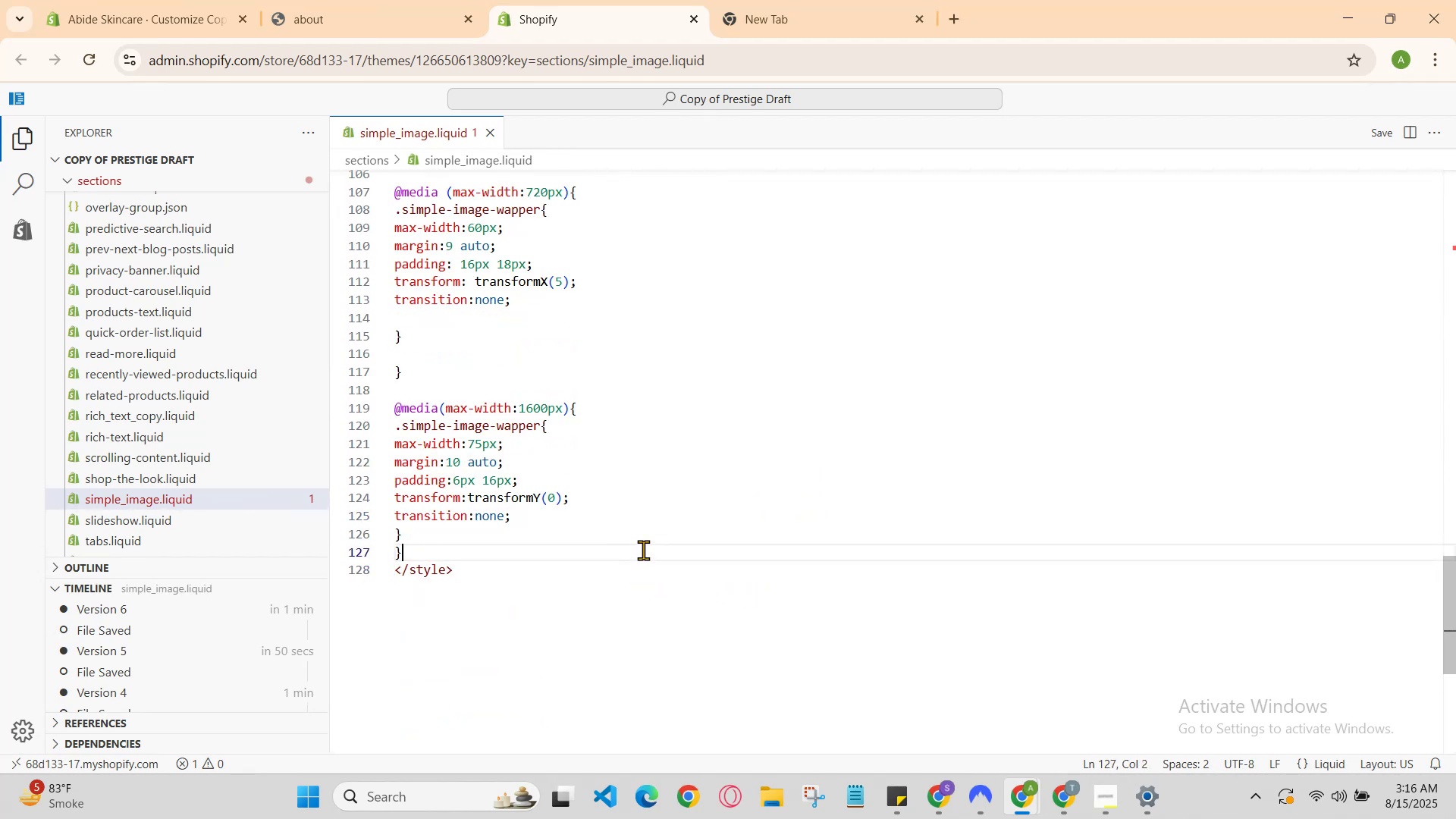 
key(Enter)
 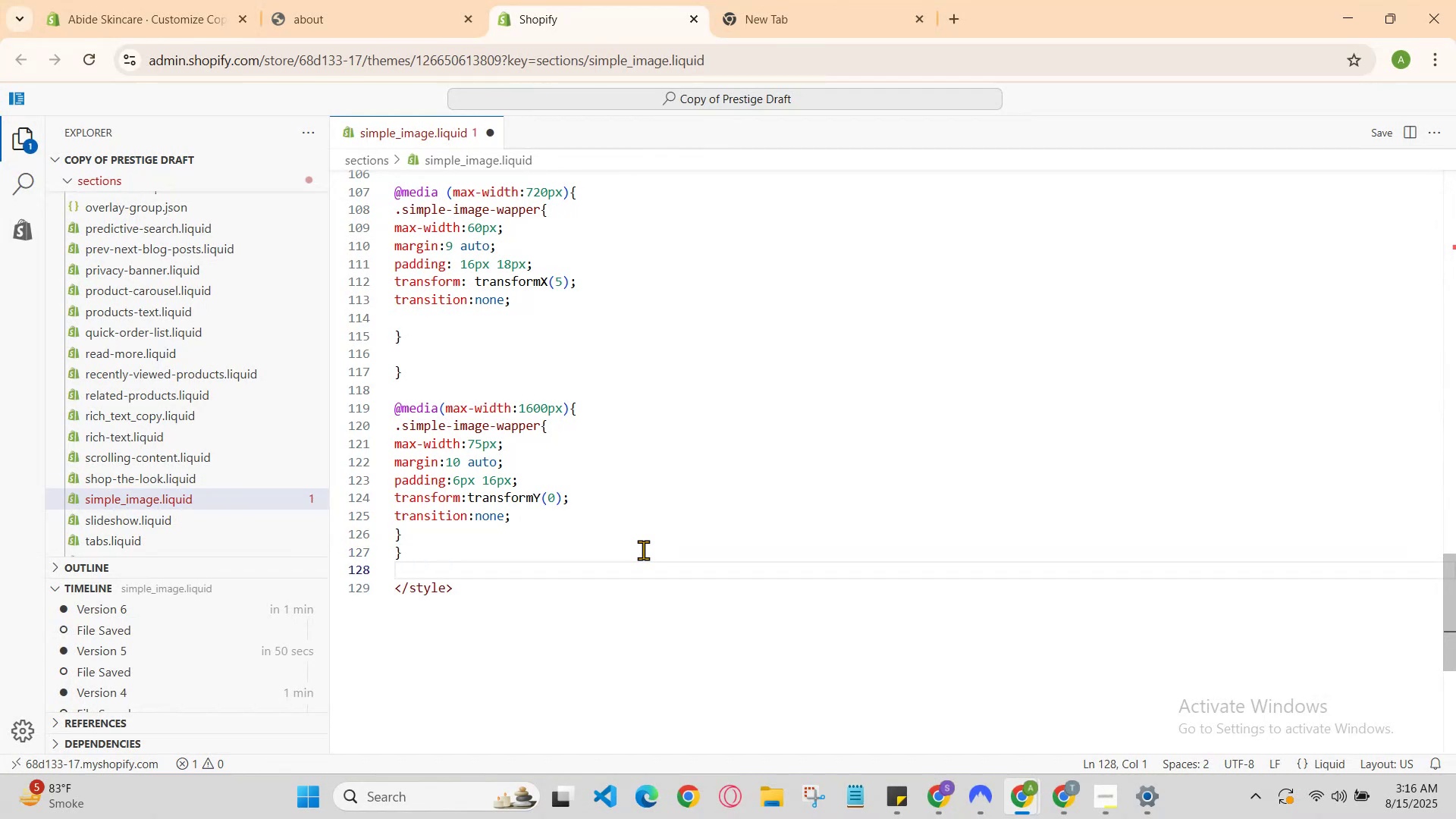 
key(Enter)
 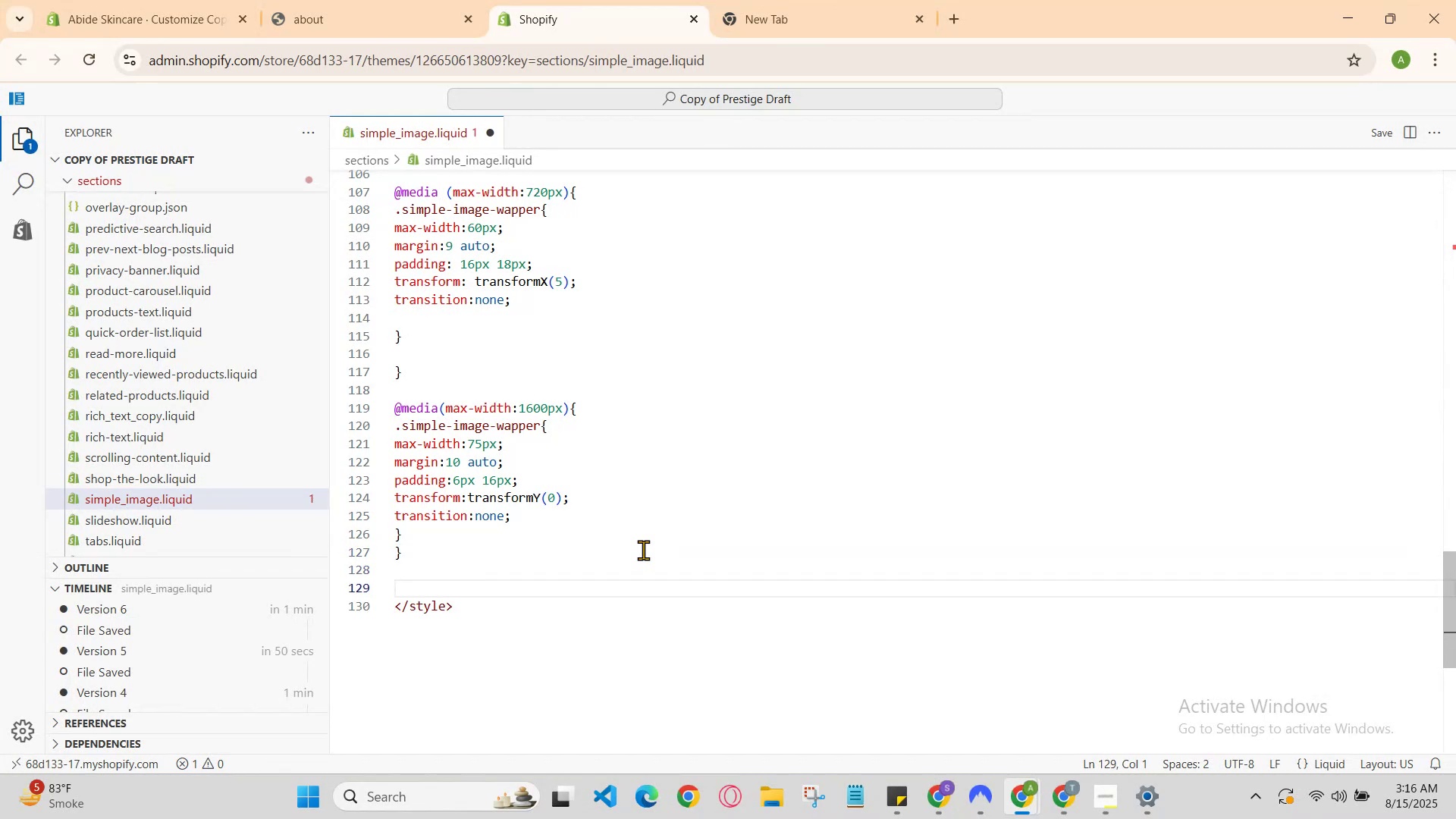 
type(@meddioia)
key(Backspace)
key(Backspace)
key(Backspace)
key(Backspace)
key(Backspace)
type(ea)
key(Backspace)
key(Backspace)
type(ia)
 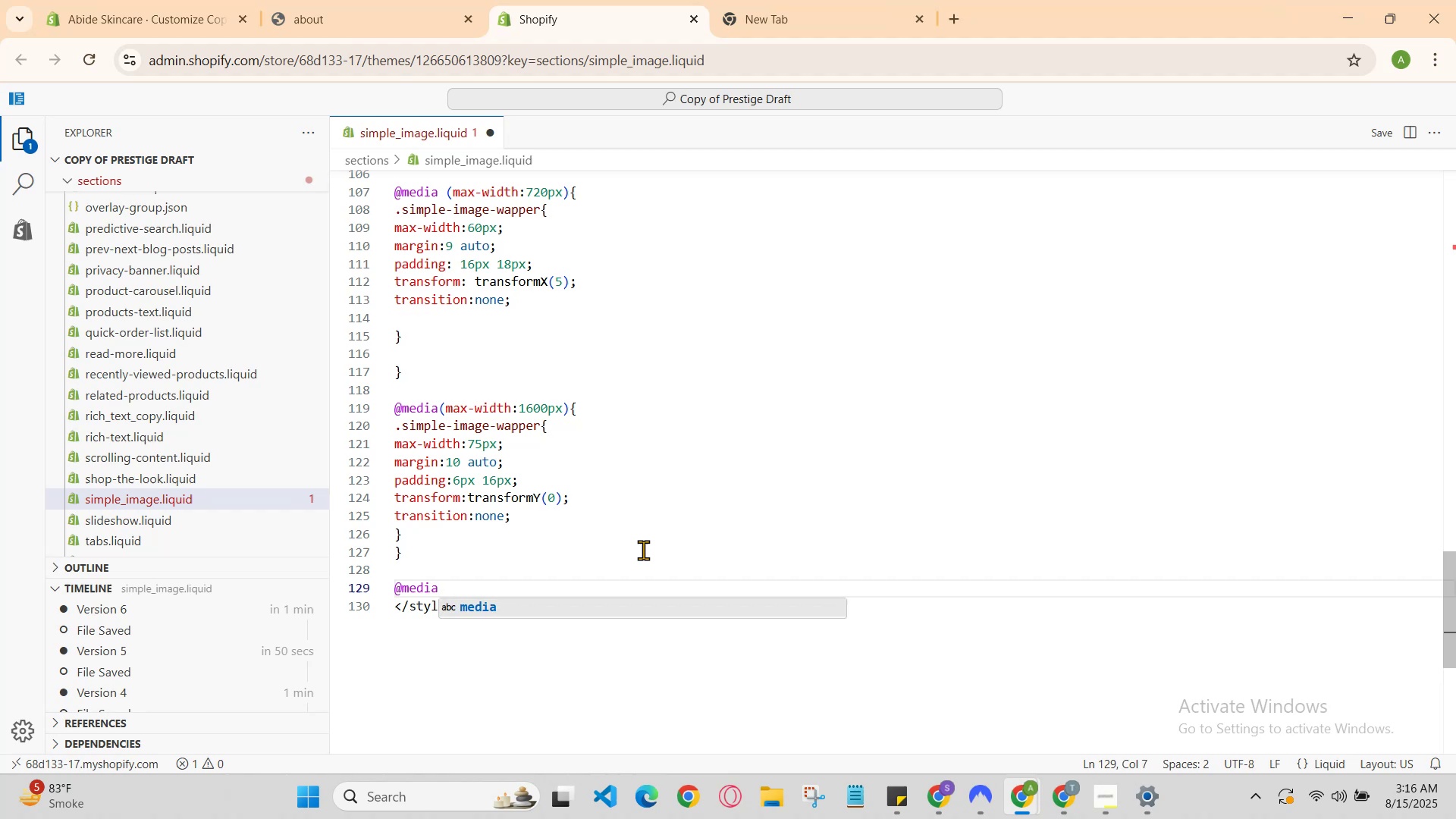 
key(Enter)
 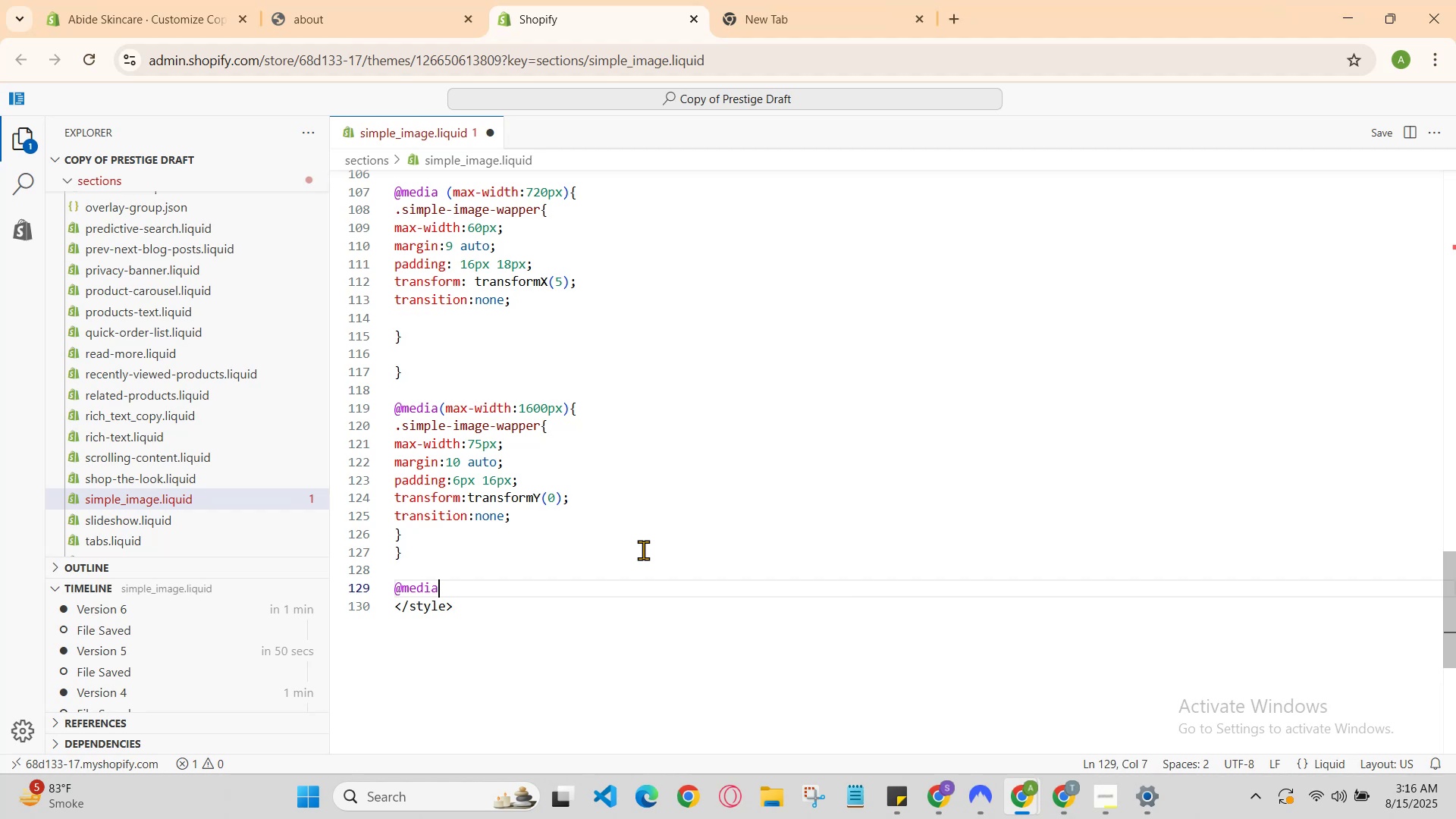 
type((maz)
key(Backspace)
type(x0)
key(Backspace)
type(-me)
key(Backspace)
key(Backspace)
type(wo)
key(Backspace)
type(id)
 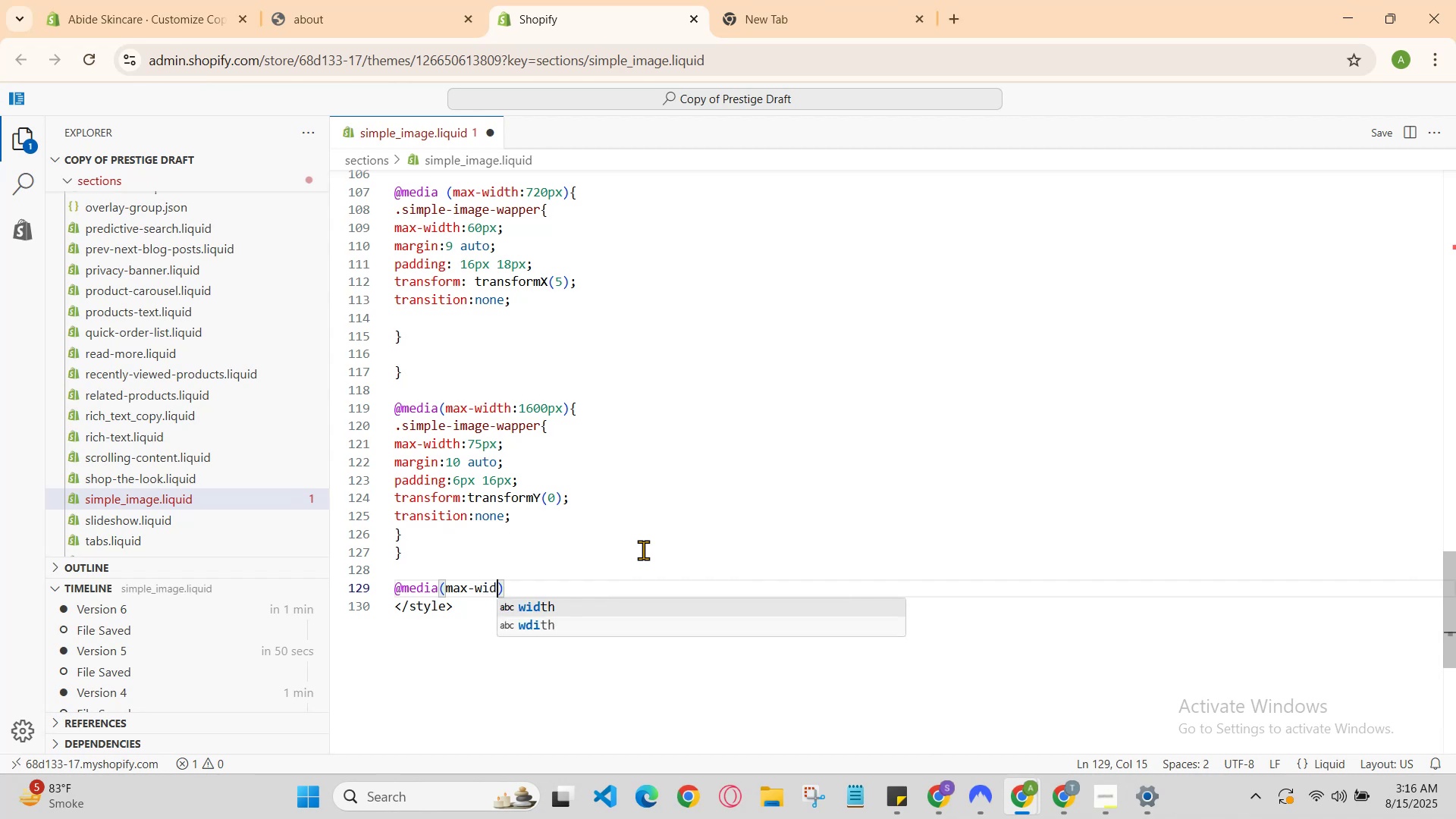 
key(Enter)
 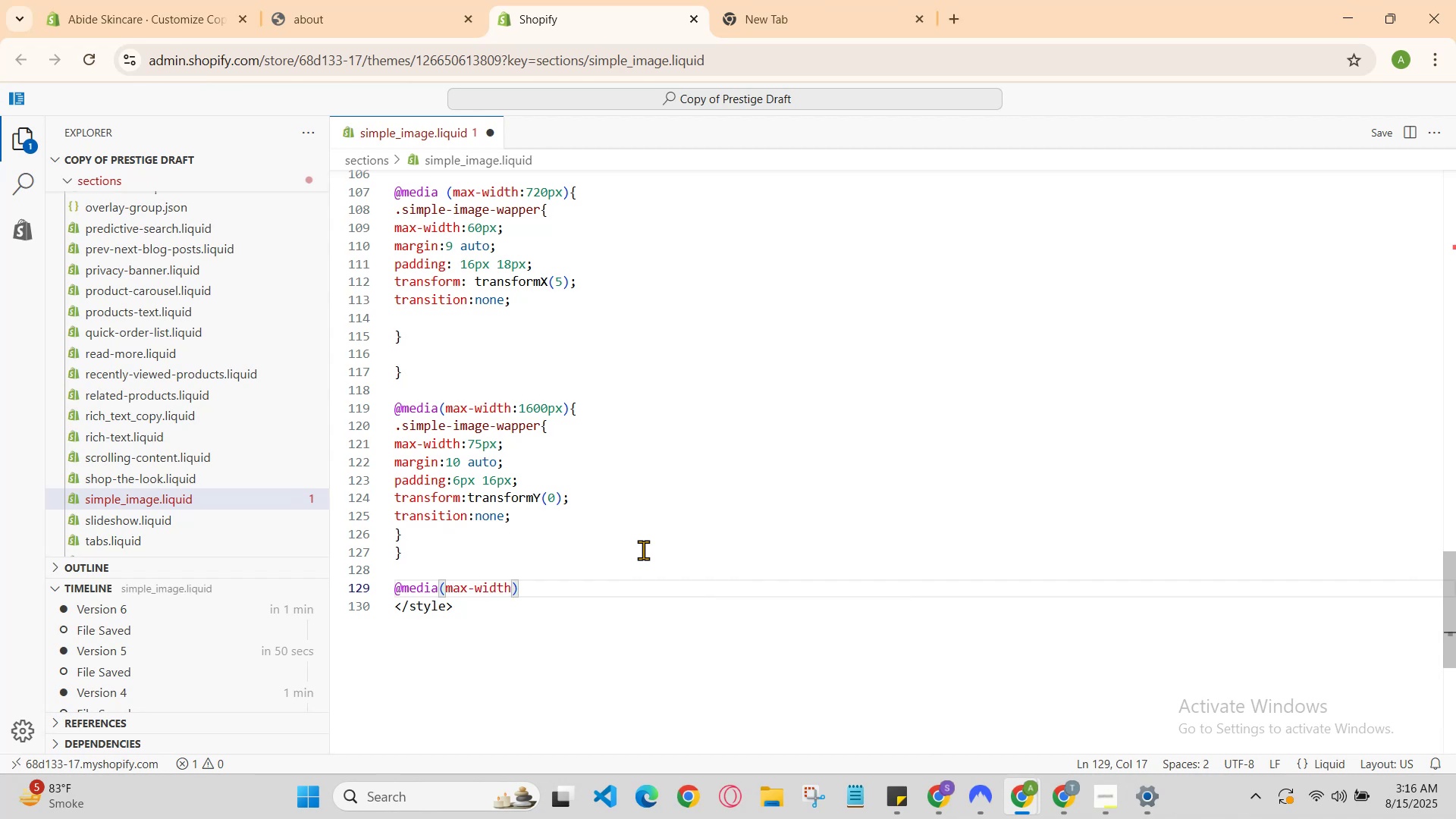 
type(:143)
key(Backspace)
type(20pz)
key(Backspace)
type(x)
 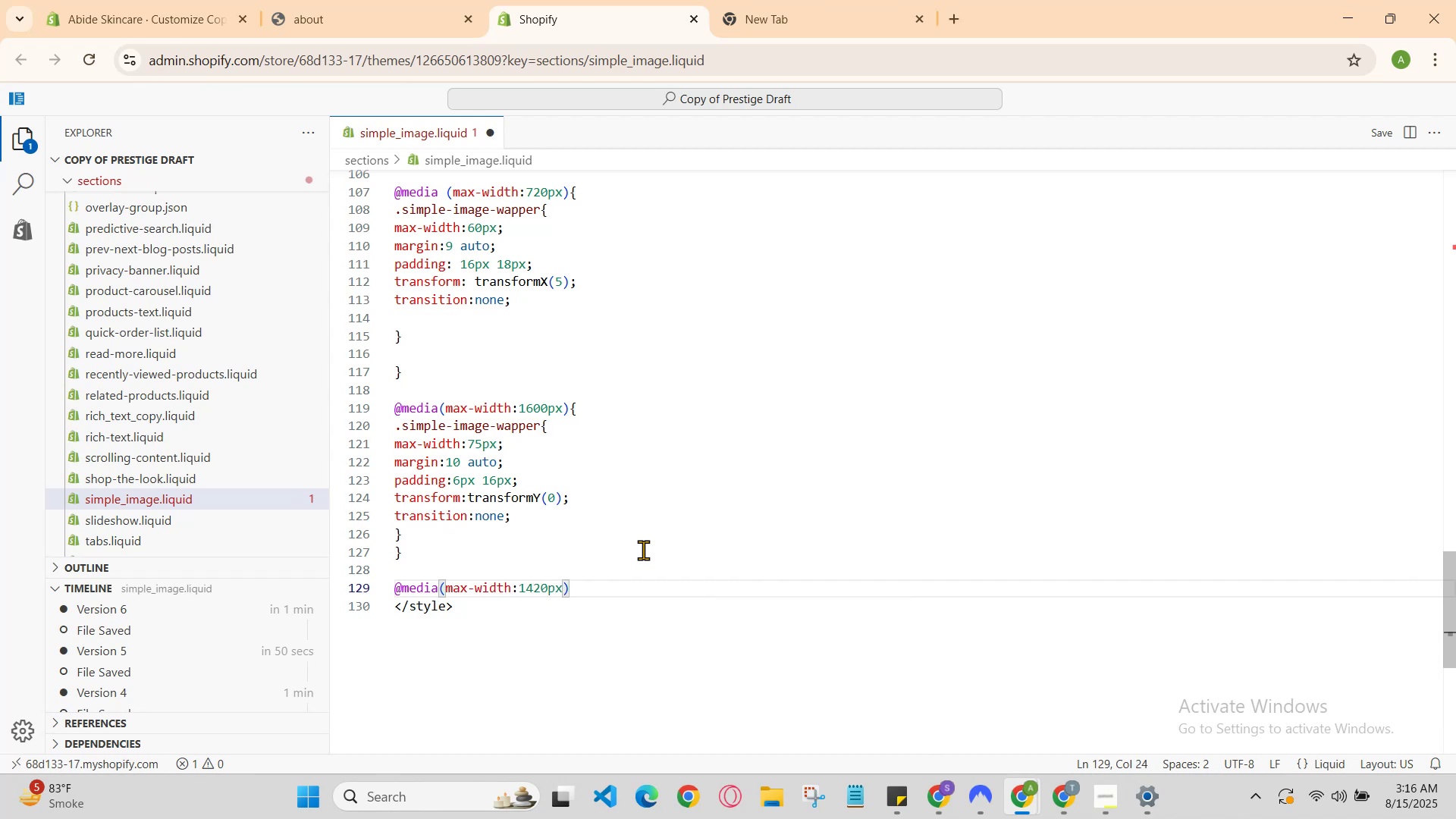 
key(ArrowRight)
 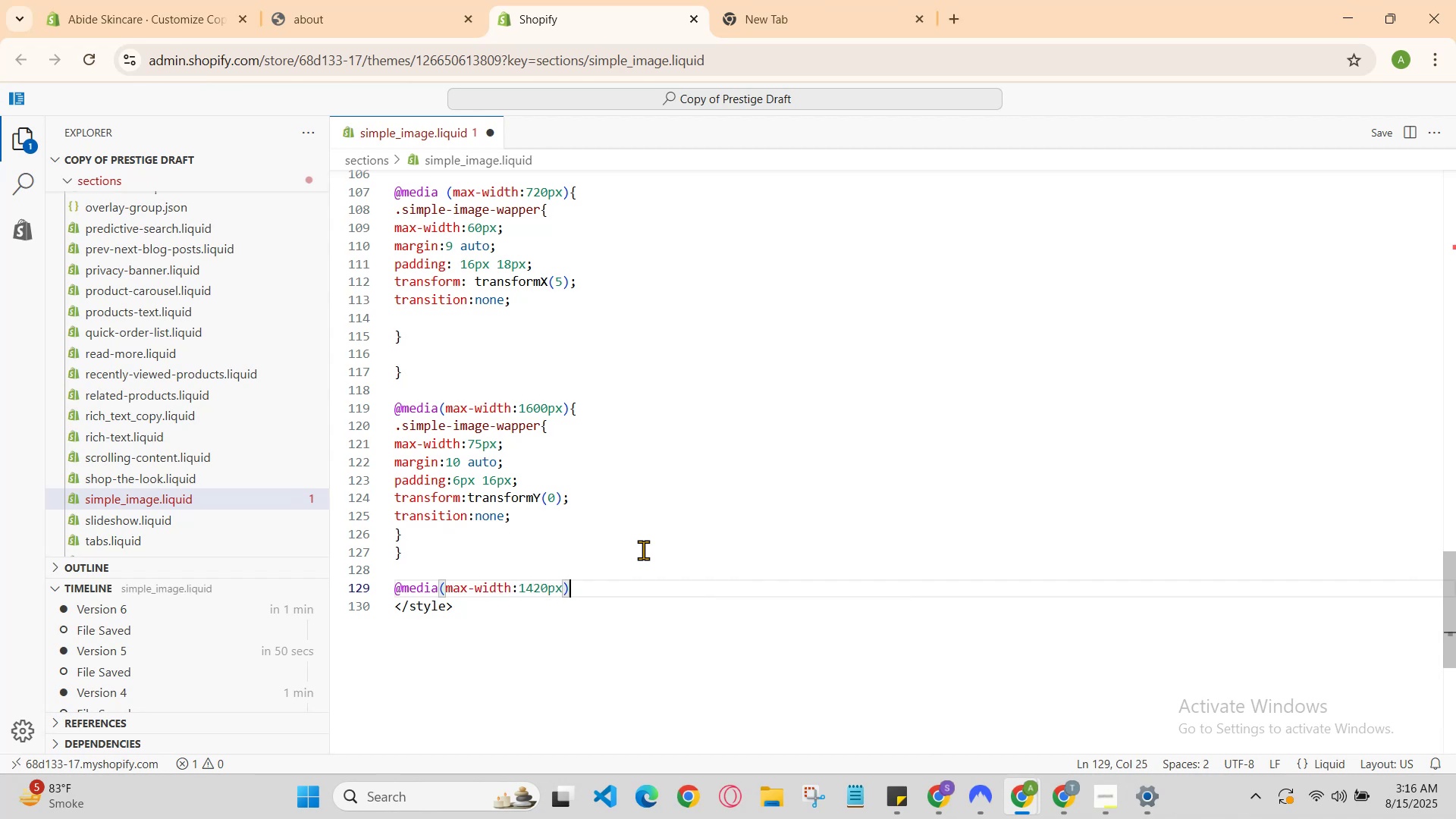 
key(Shift+BracketLeft)
 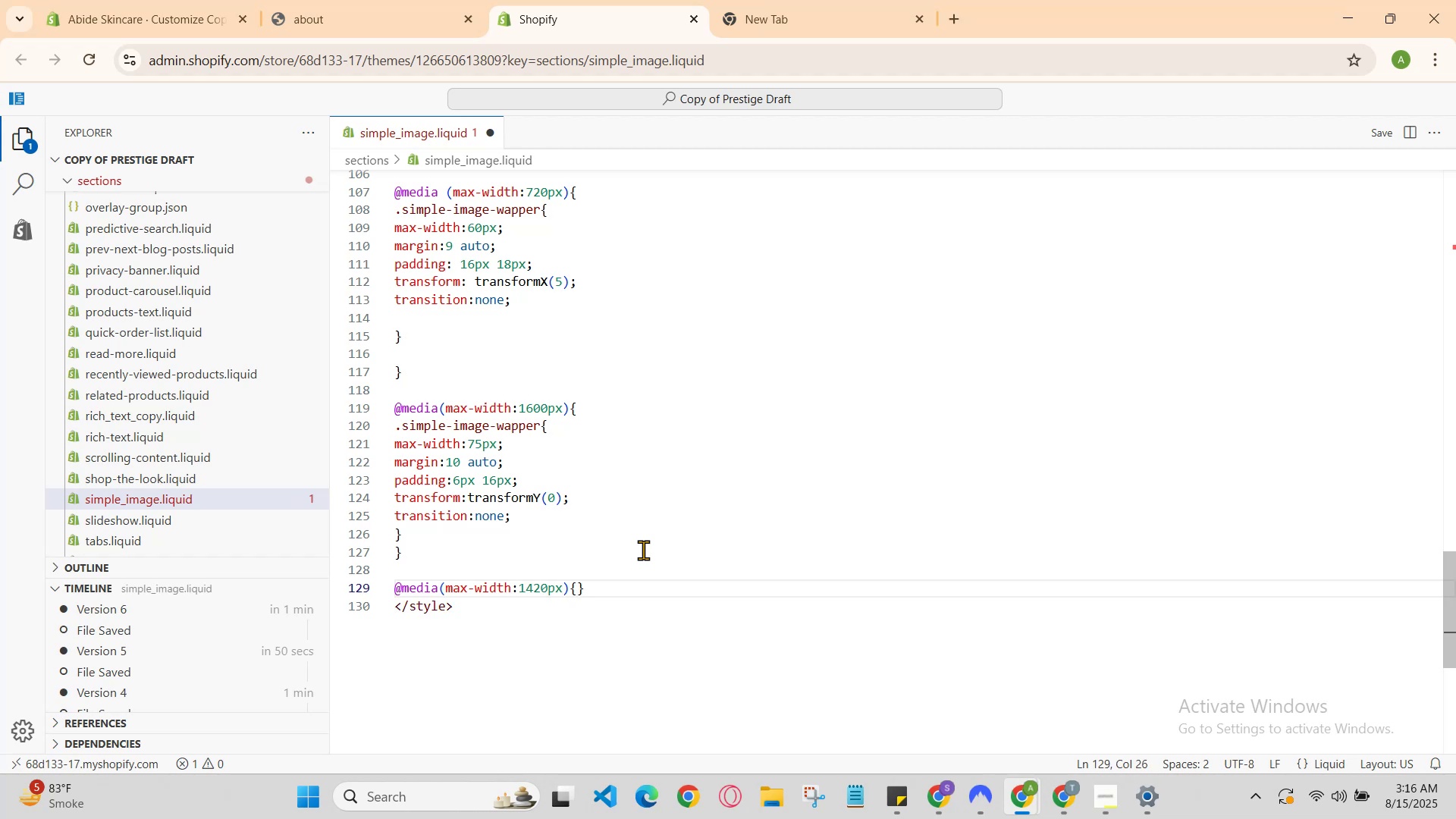 
key(Enter)
 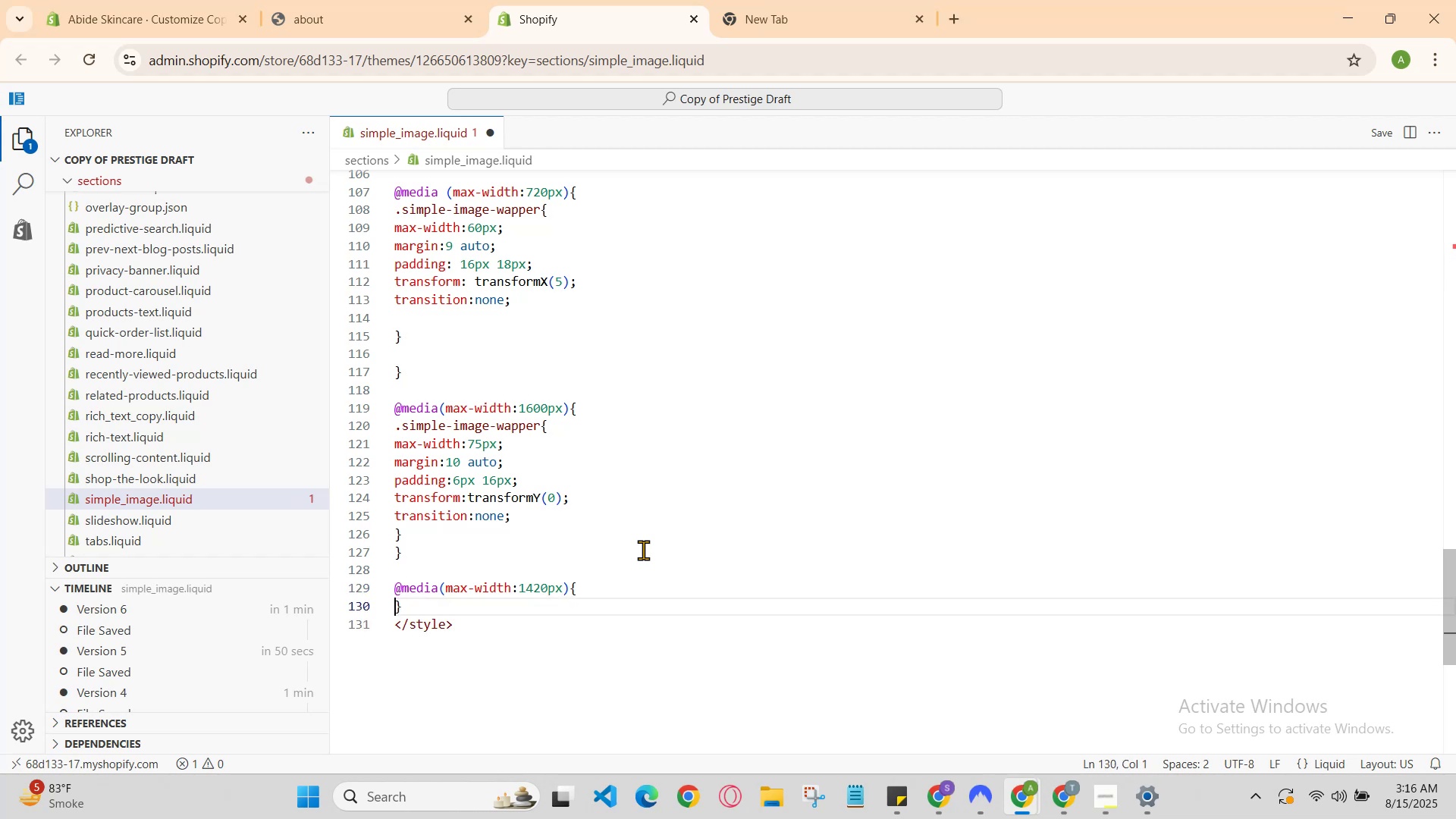 
key(Enter)
 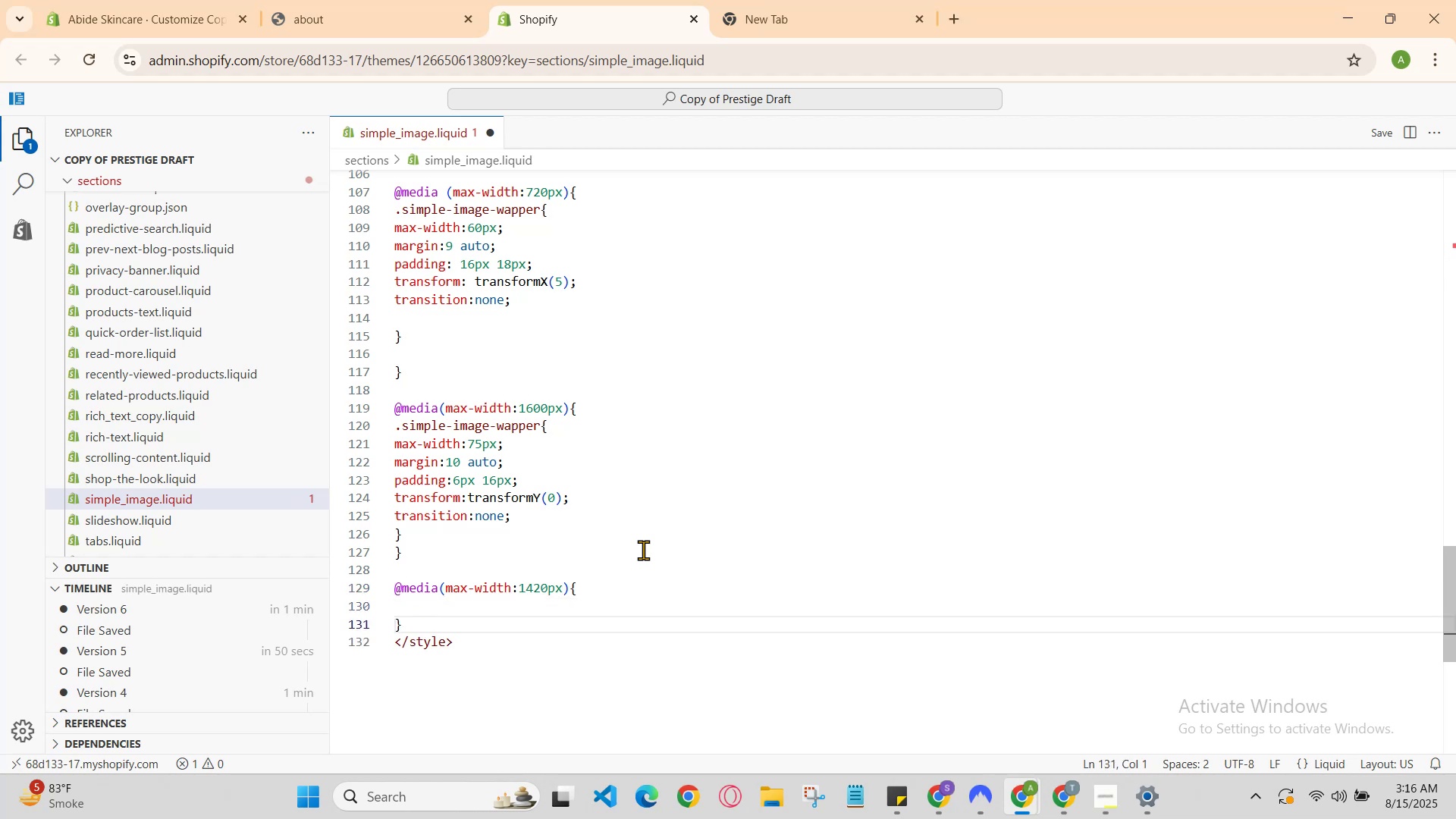 
key(ArrowUp)
 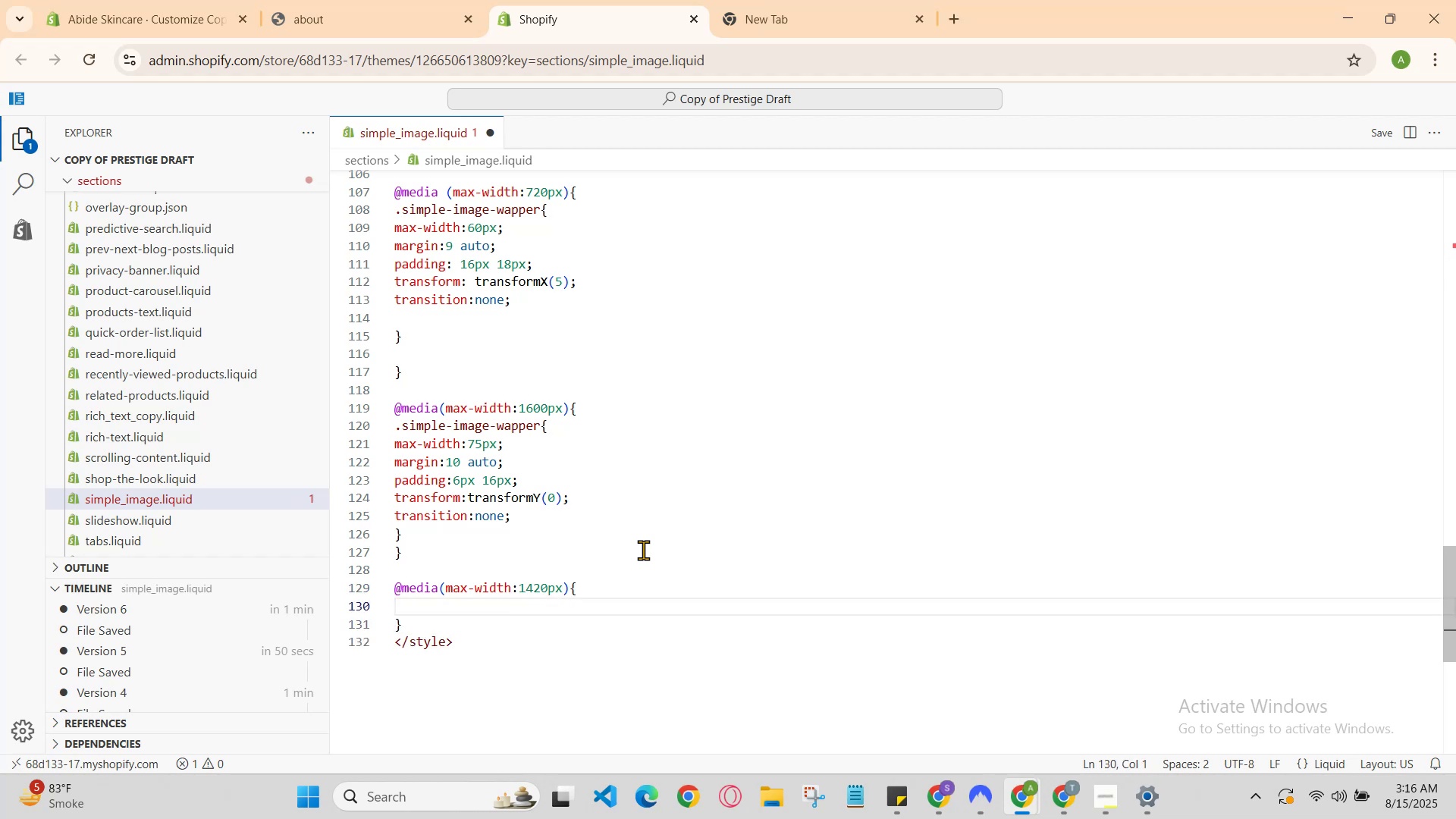 
type(.simple-iamge)
 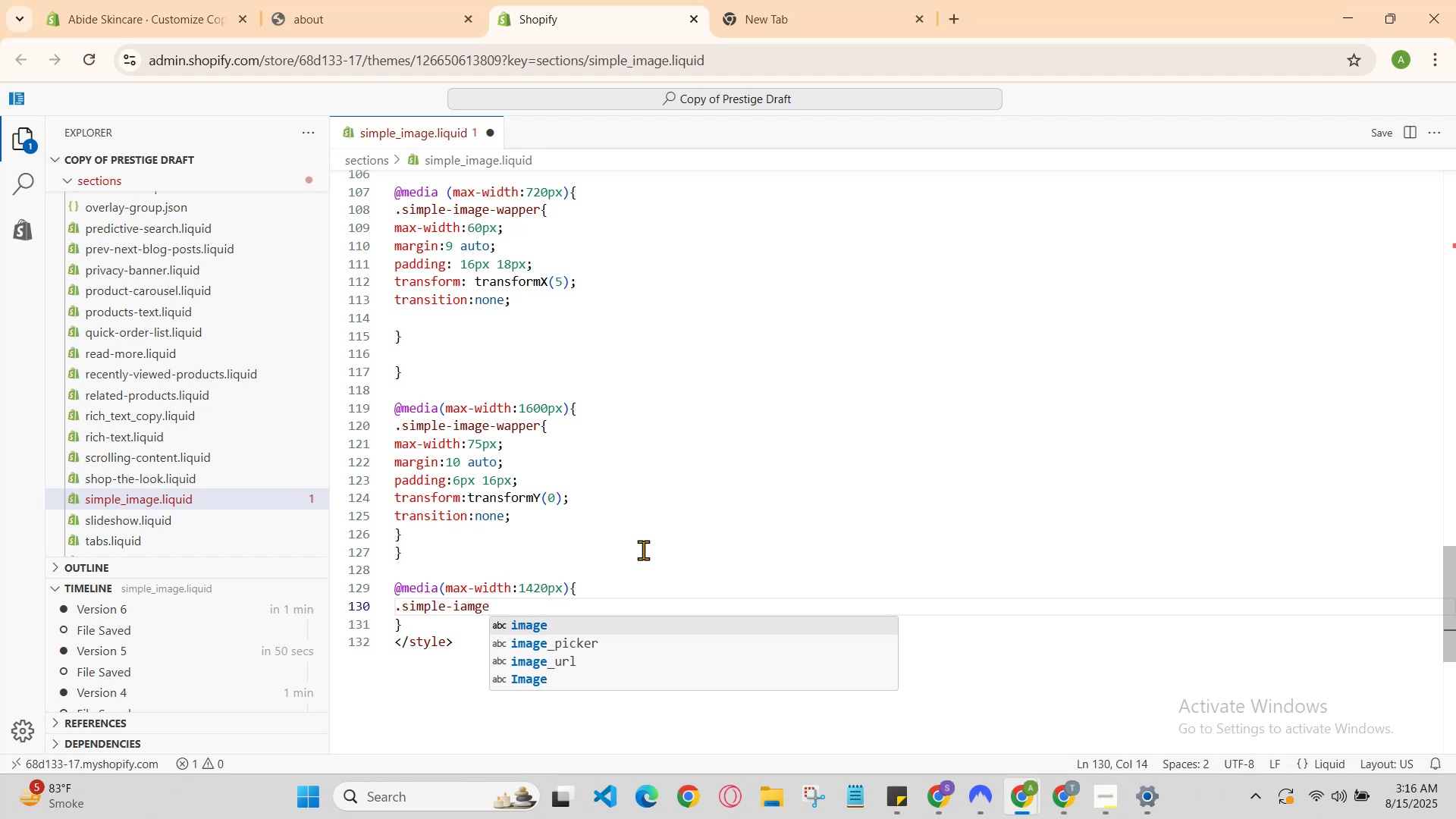 
key(Enter)
 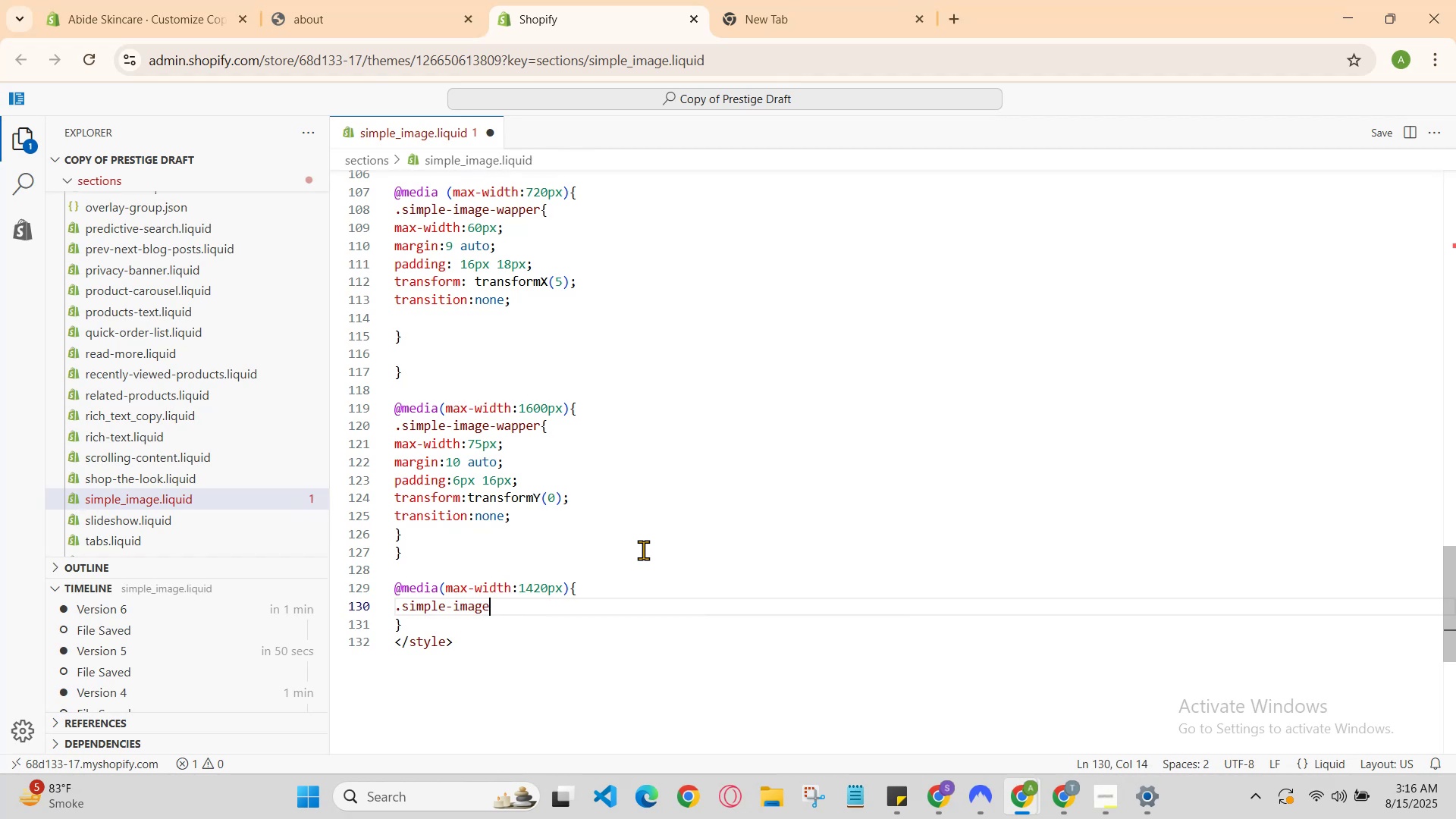 
type(-wap)
 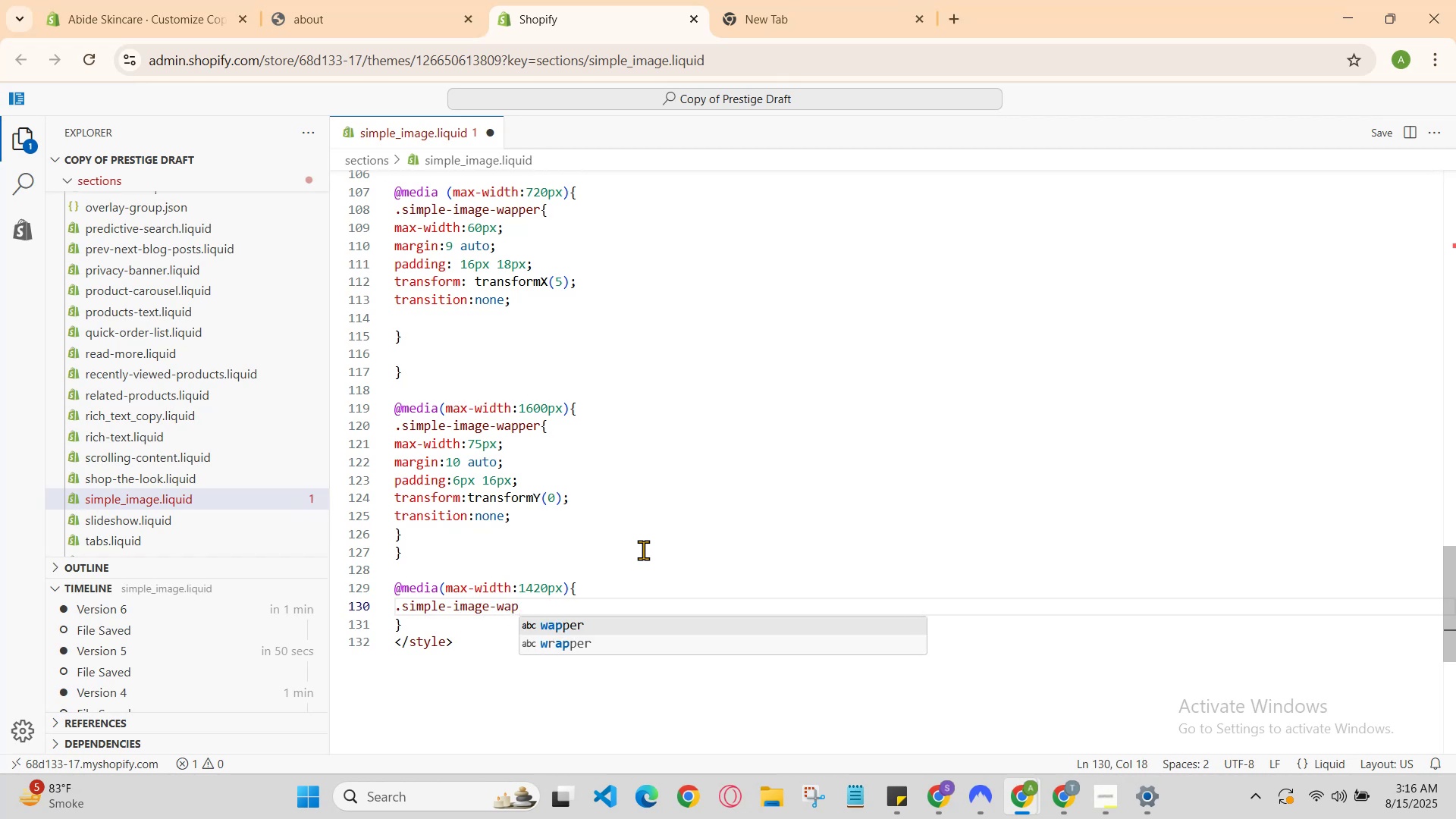 
key(Enter)
 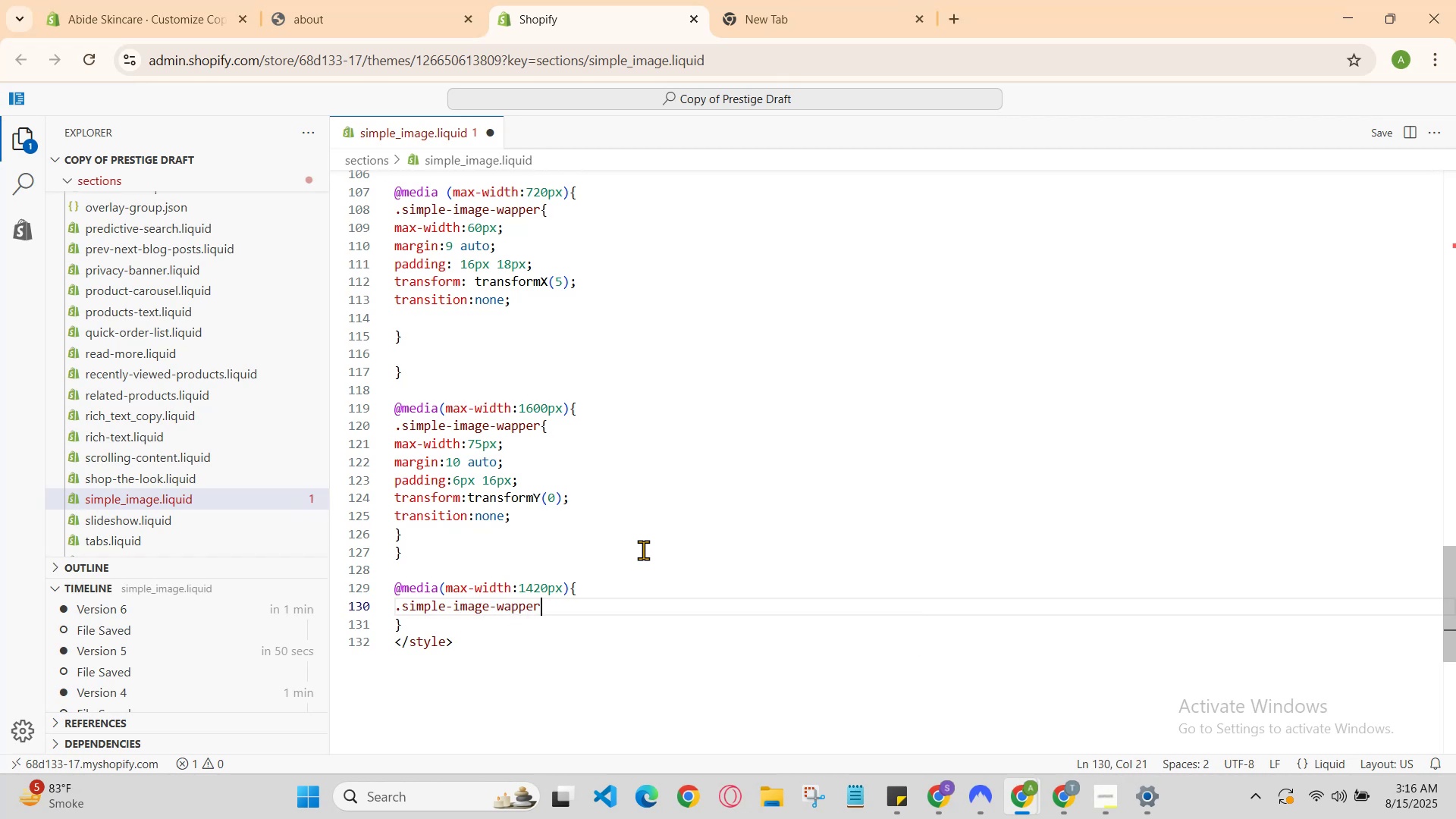 
hold_key(key=ShiftRight, duration=1.27)
 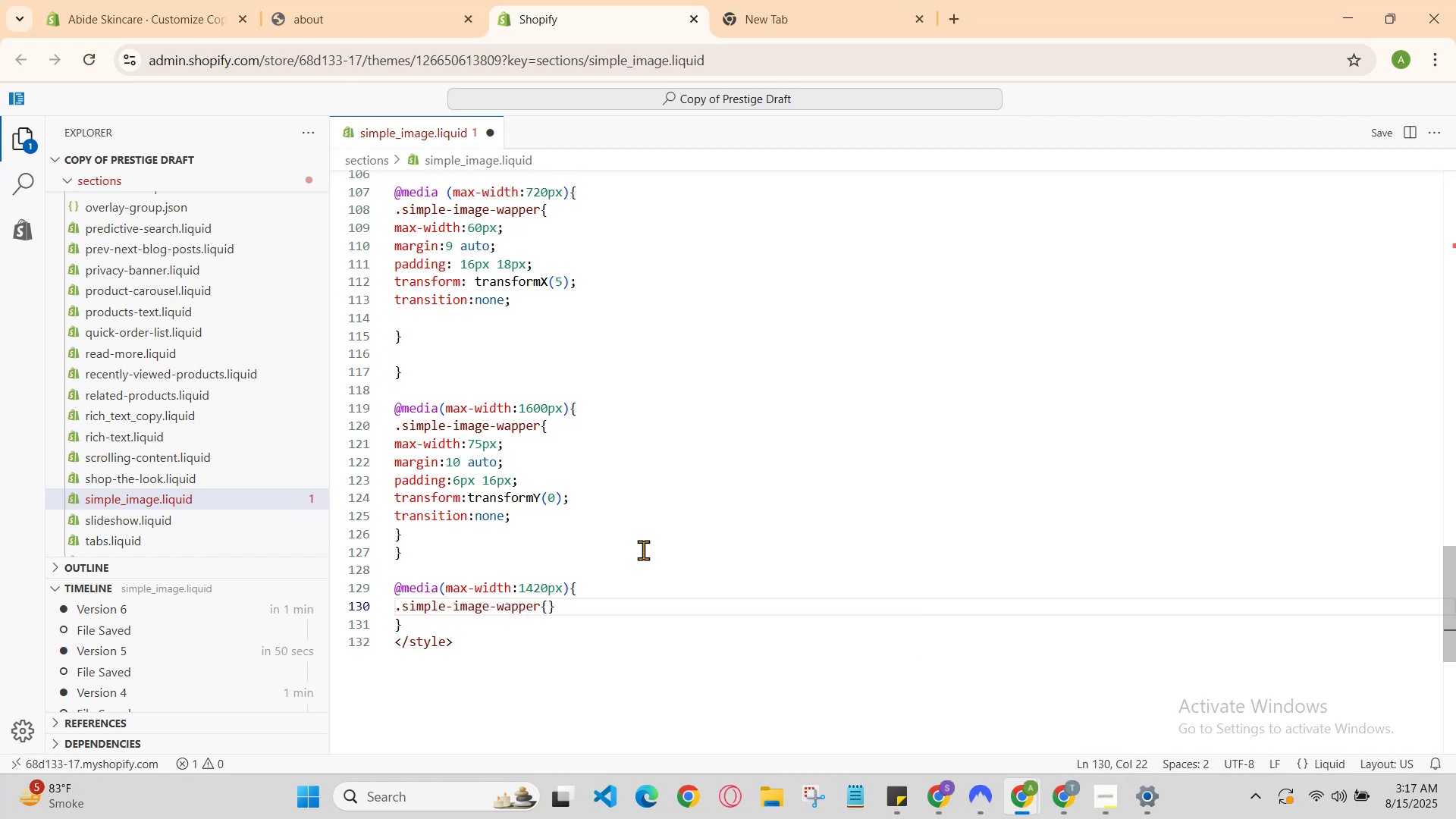 
hold_key(key=BracketLeft, duration=0.31)
 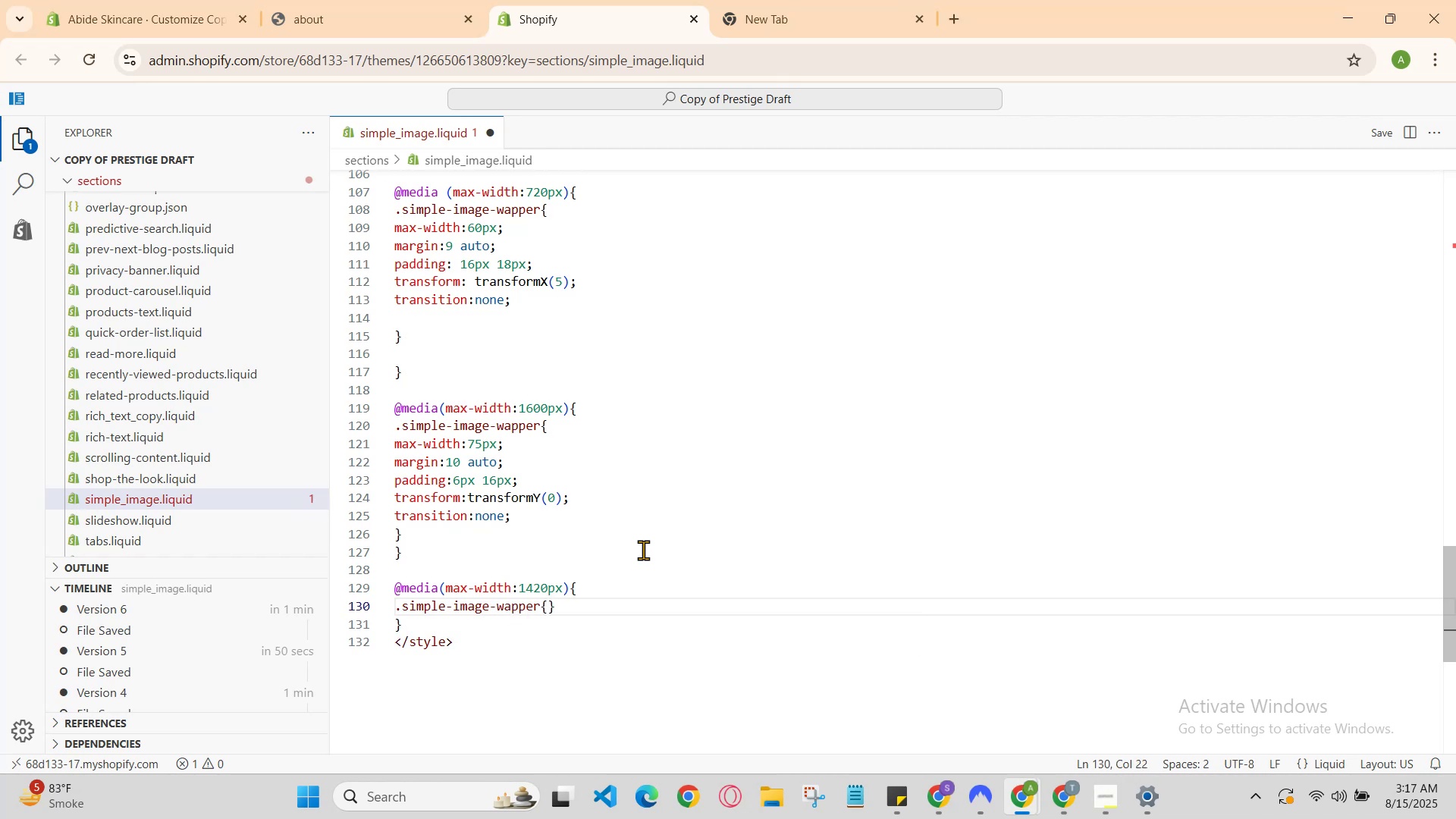 
key(Enter)
 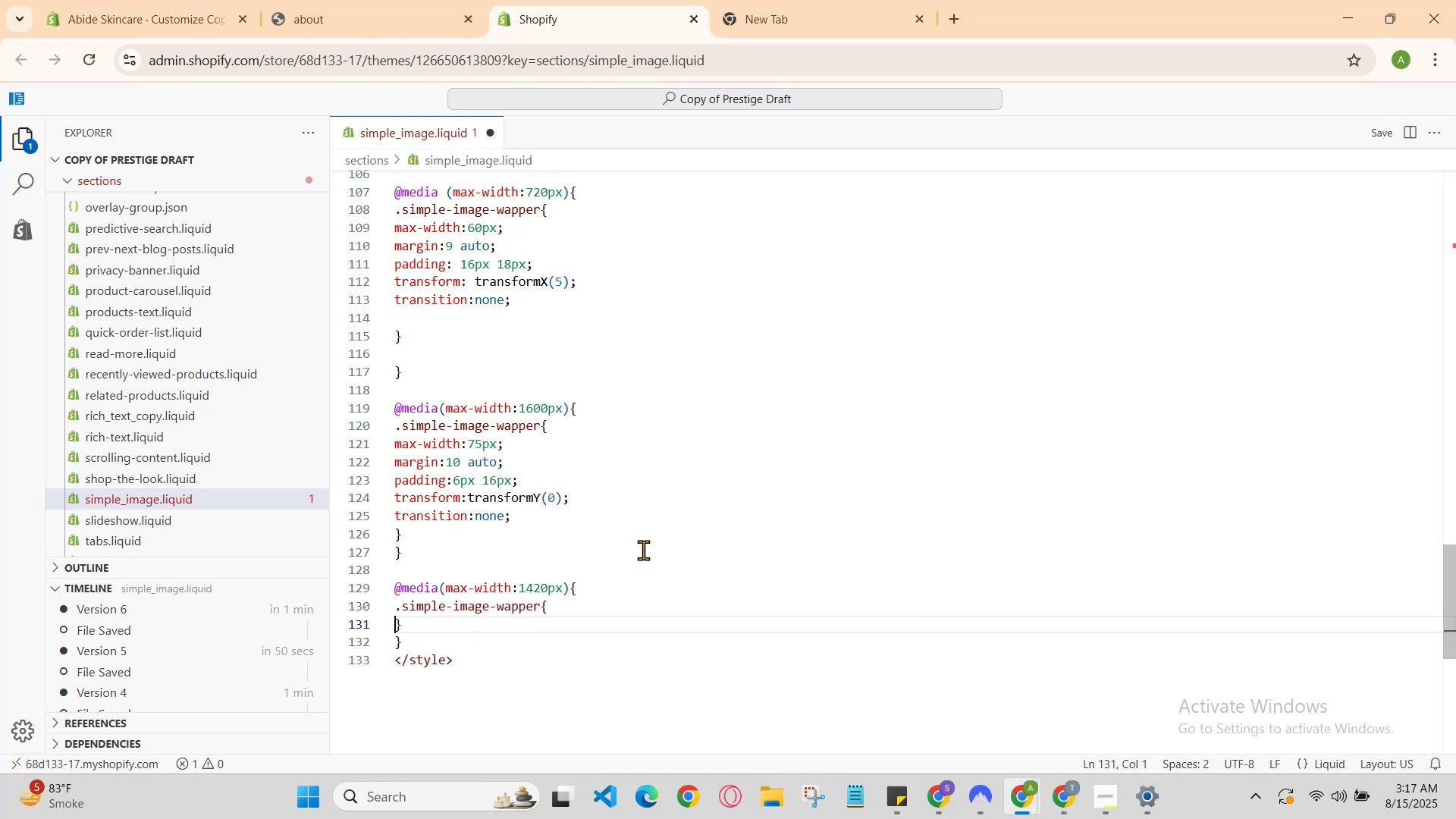 
key(Enter)
 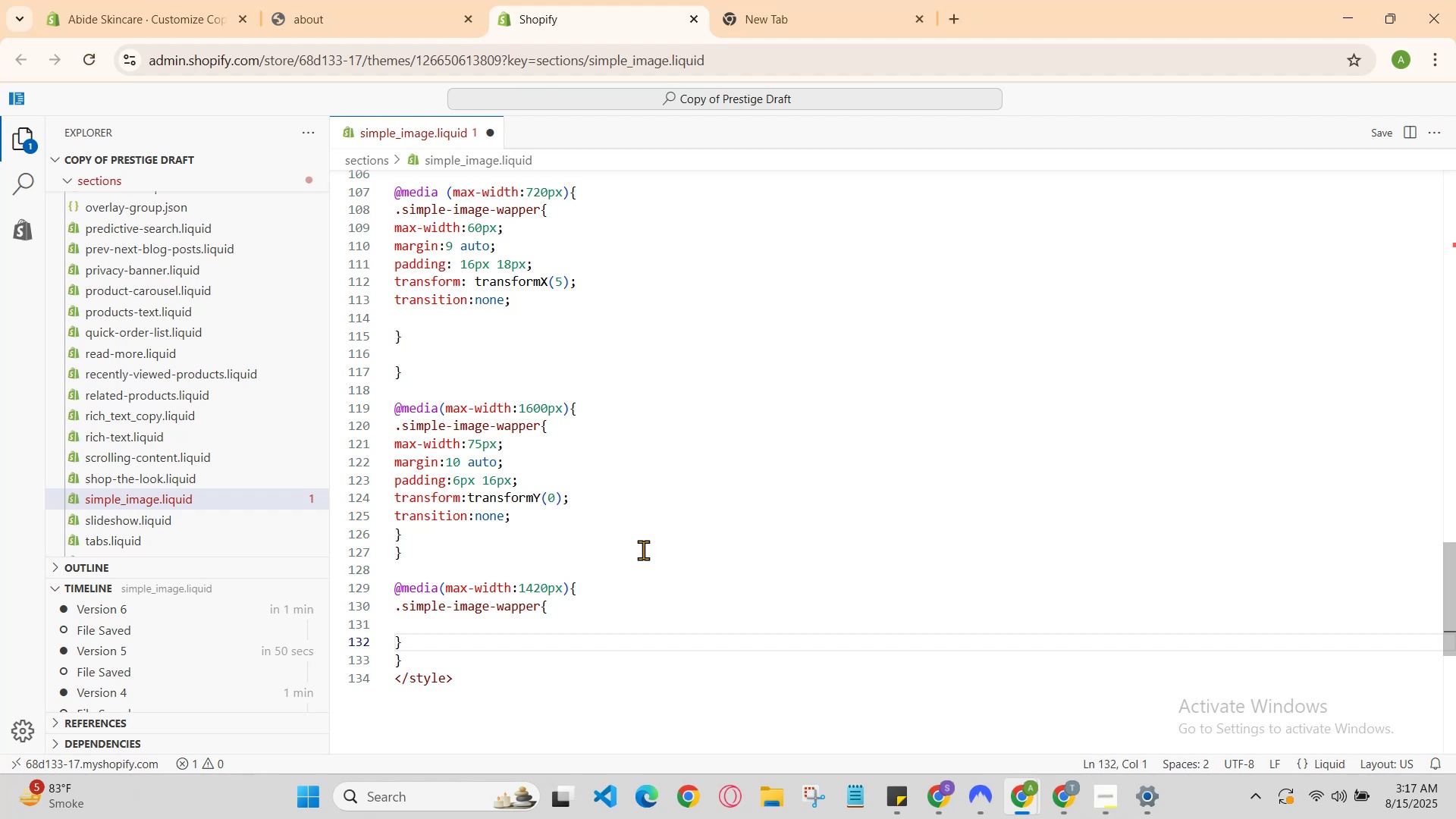 
key(Shift+ShiftRight)
 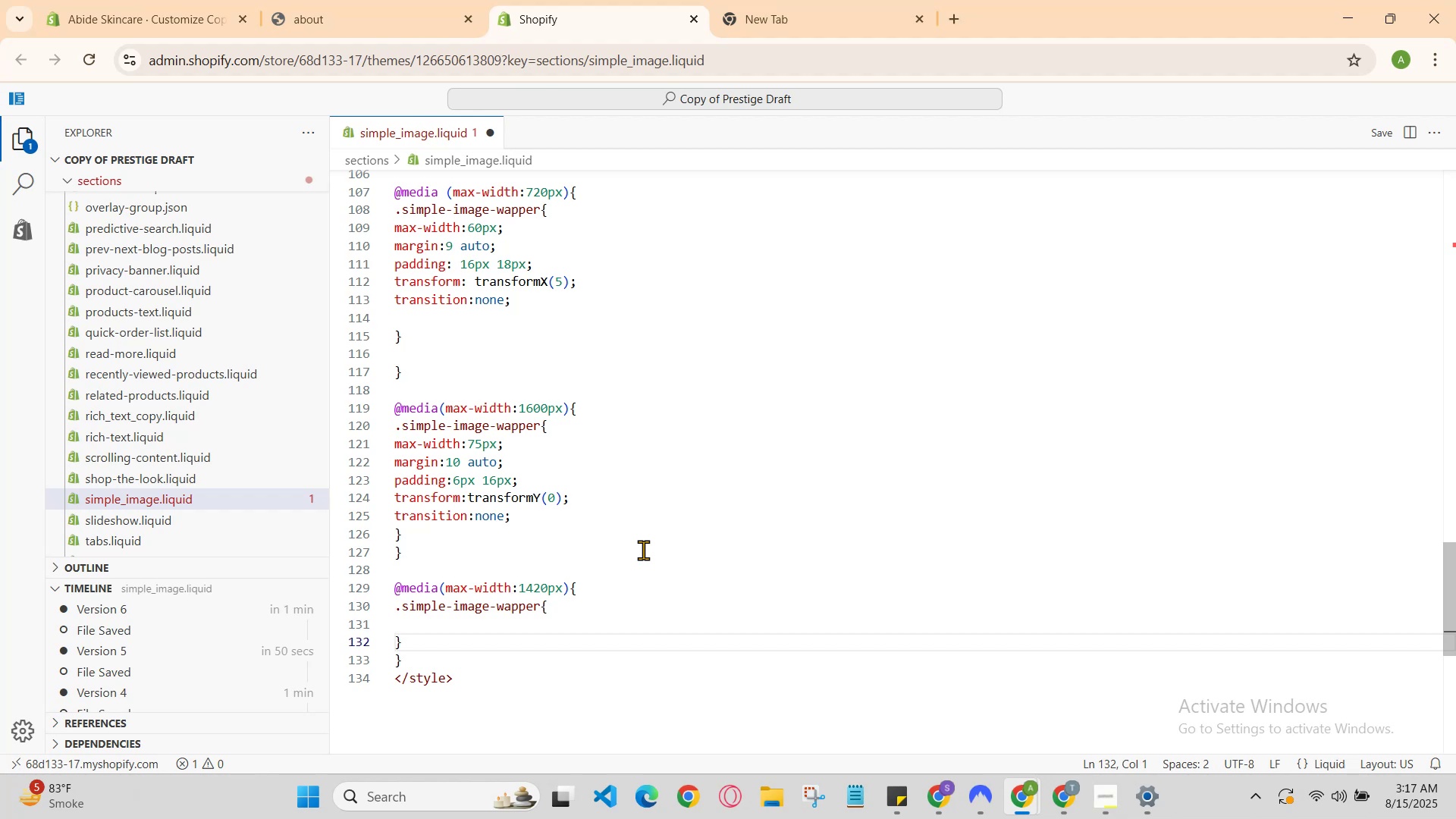 
key(ArrowUp)
 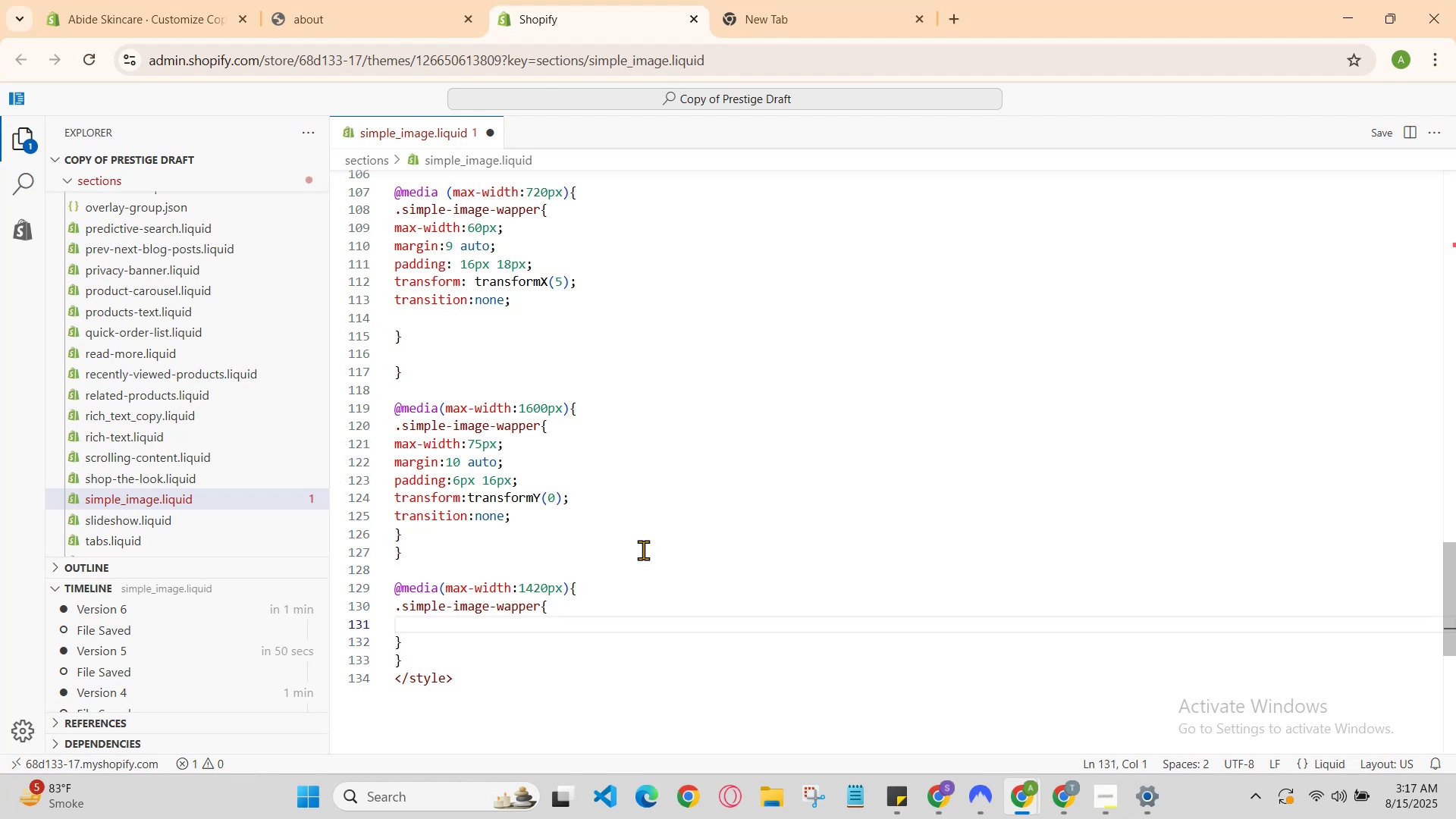 
type(max-wdi)
 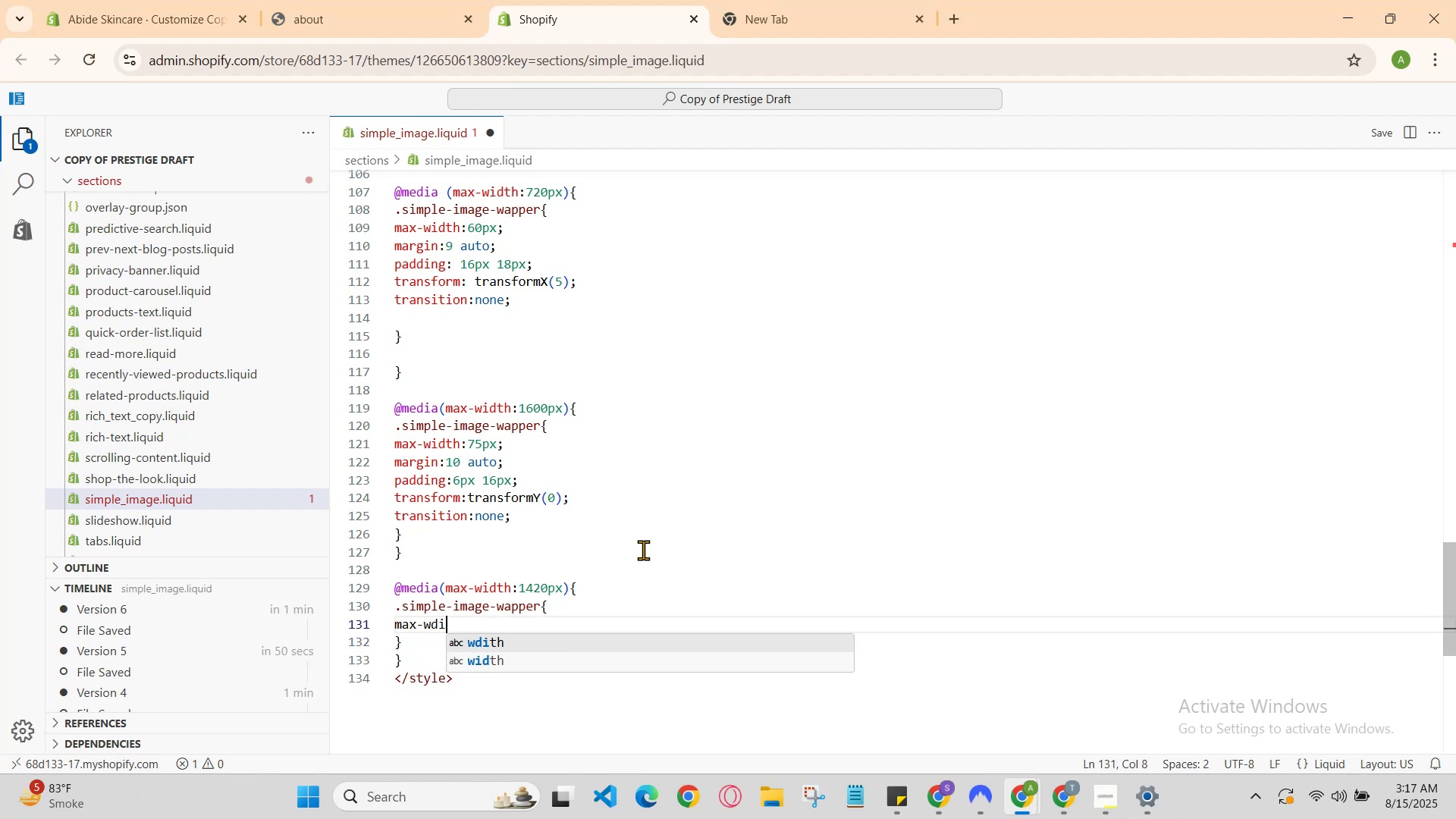 
key(Enter)
 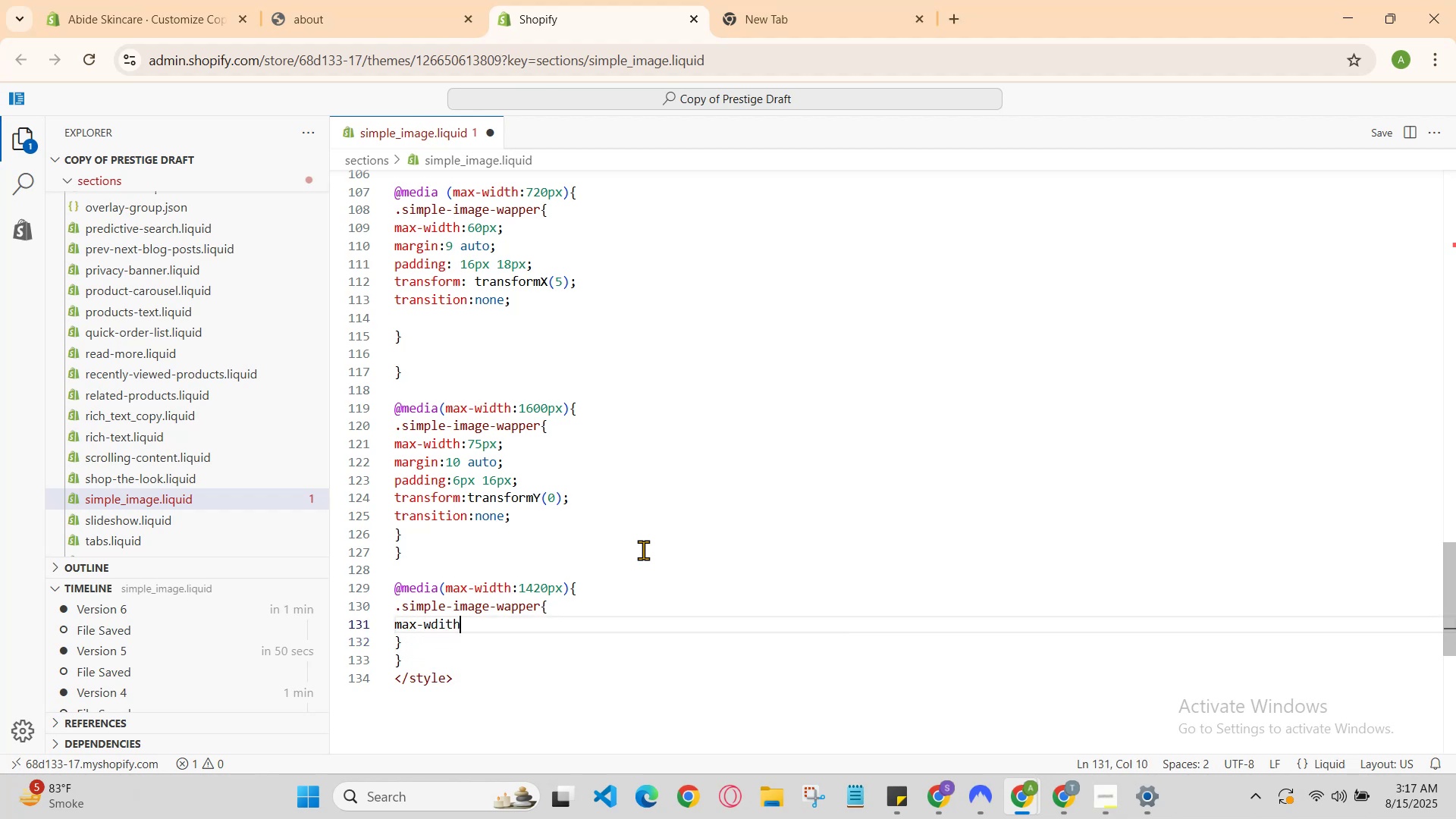 
type(:*)
key(Backspace)
type(%%PX)
key(Backspace)
key(Backspace)
key(Backspace)
key(Backspace)
type(*)PX)
 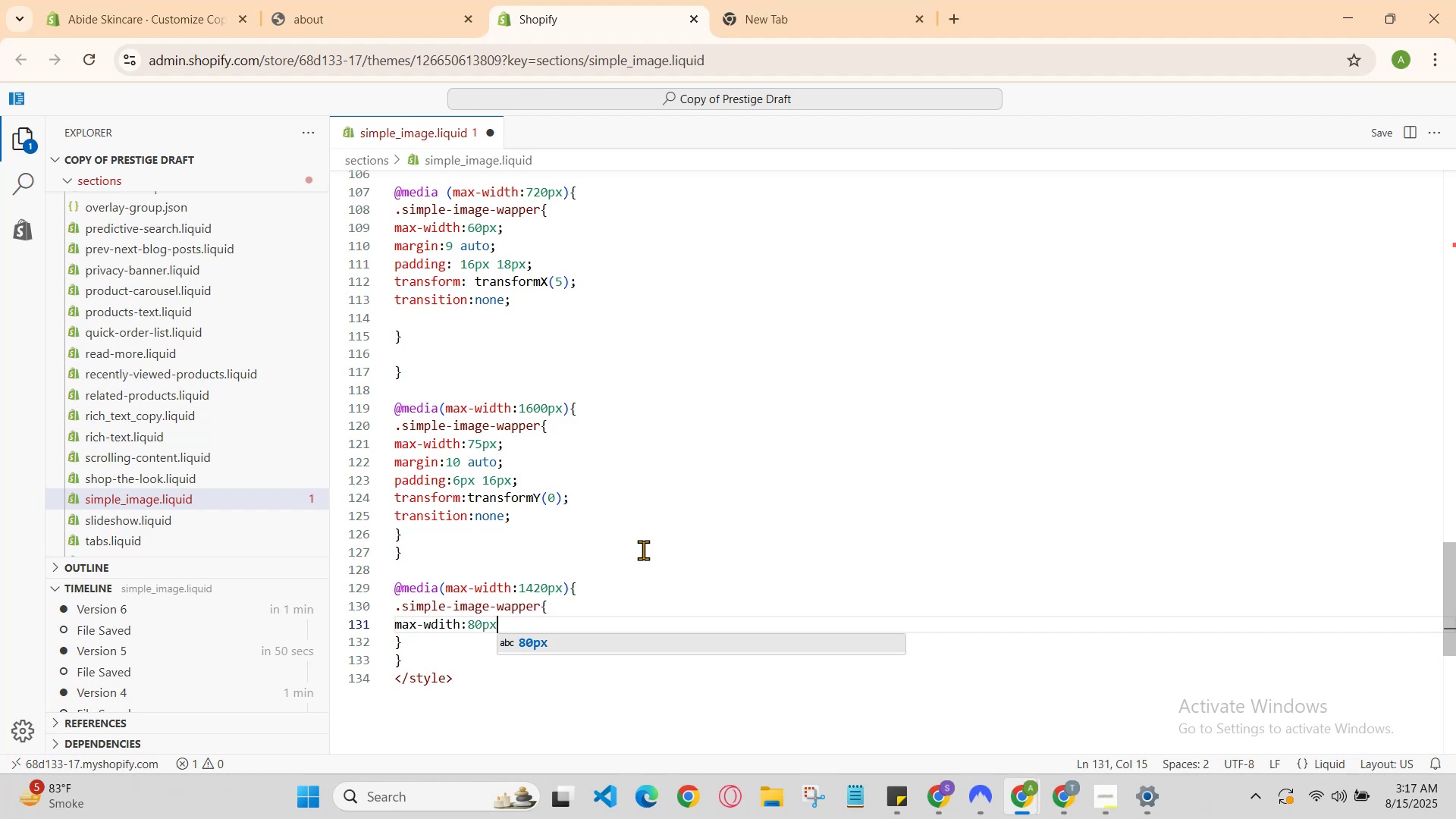 
hold_key(key=Semicolon, duration=0.43)
 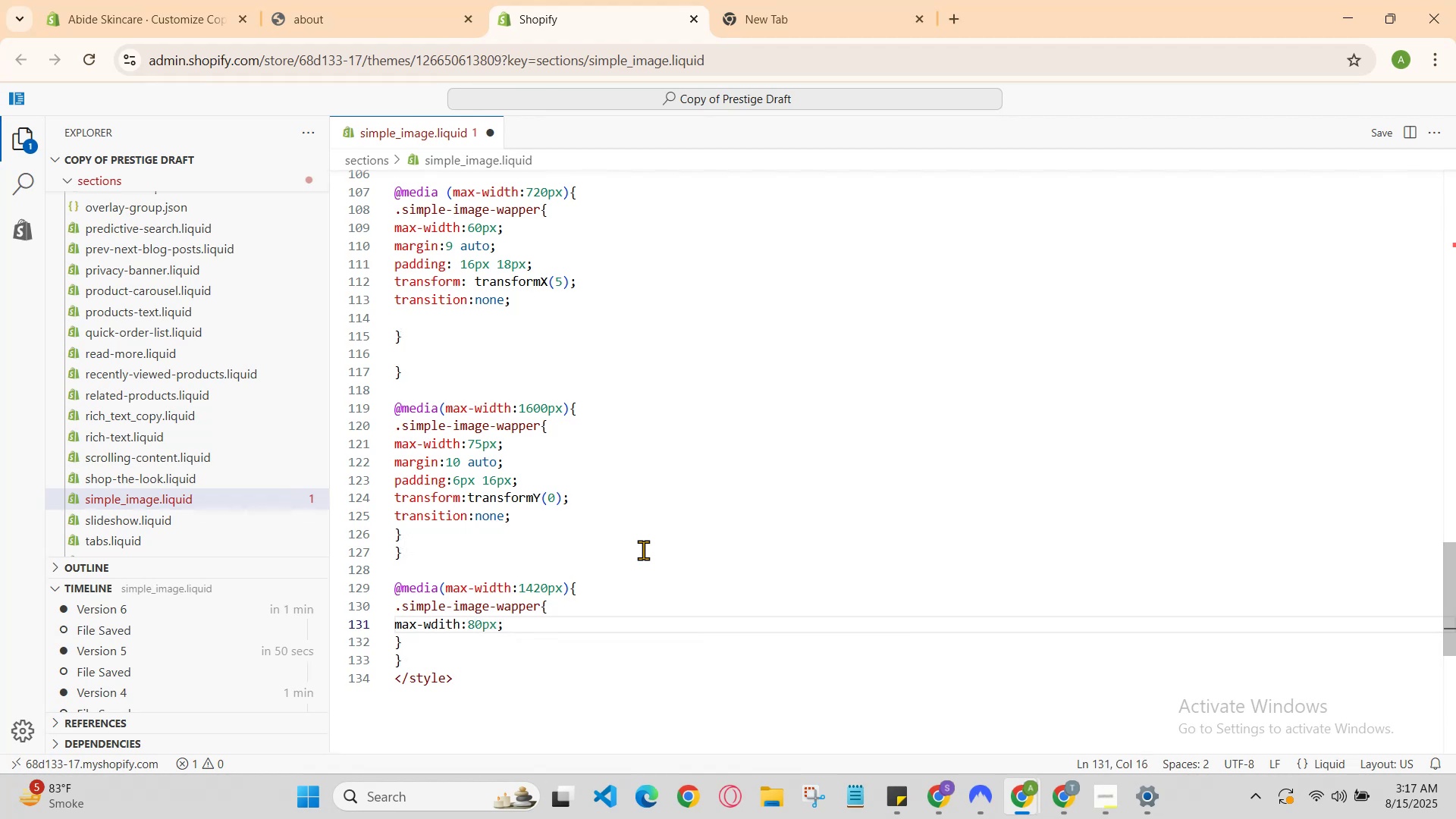 
key(Shift+ArrowLeft)
 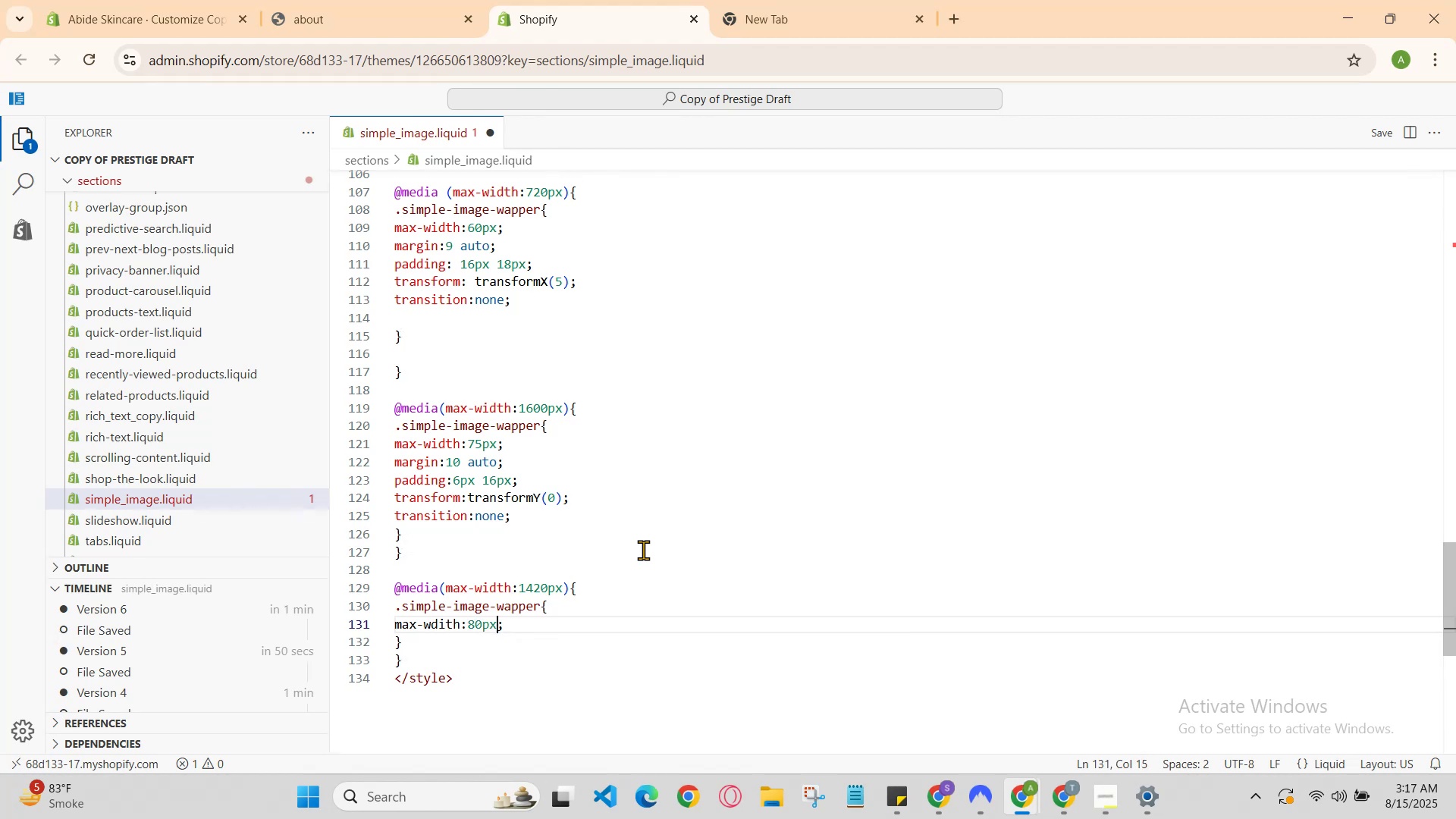 
key(Shift+ArrowLeft)
 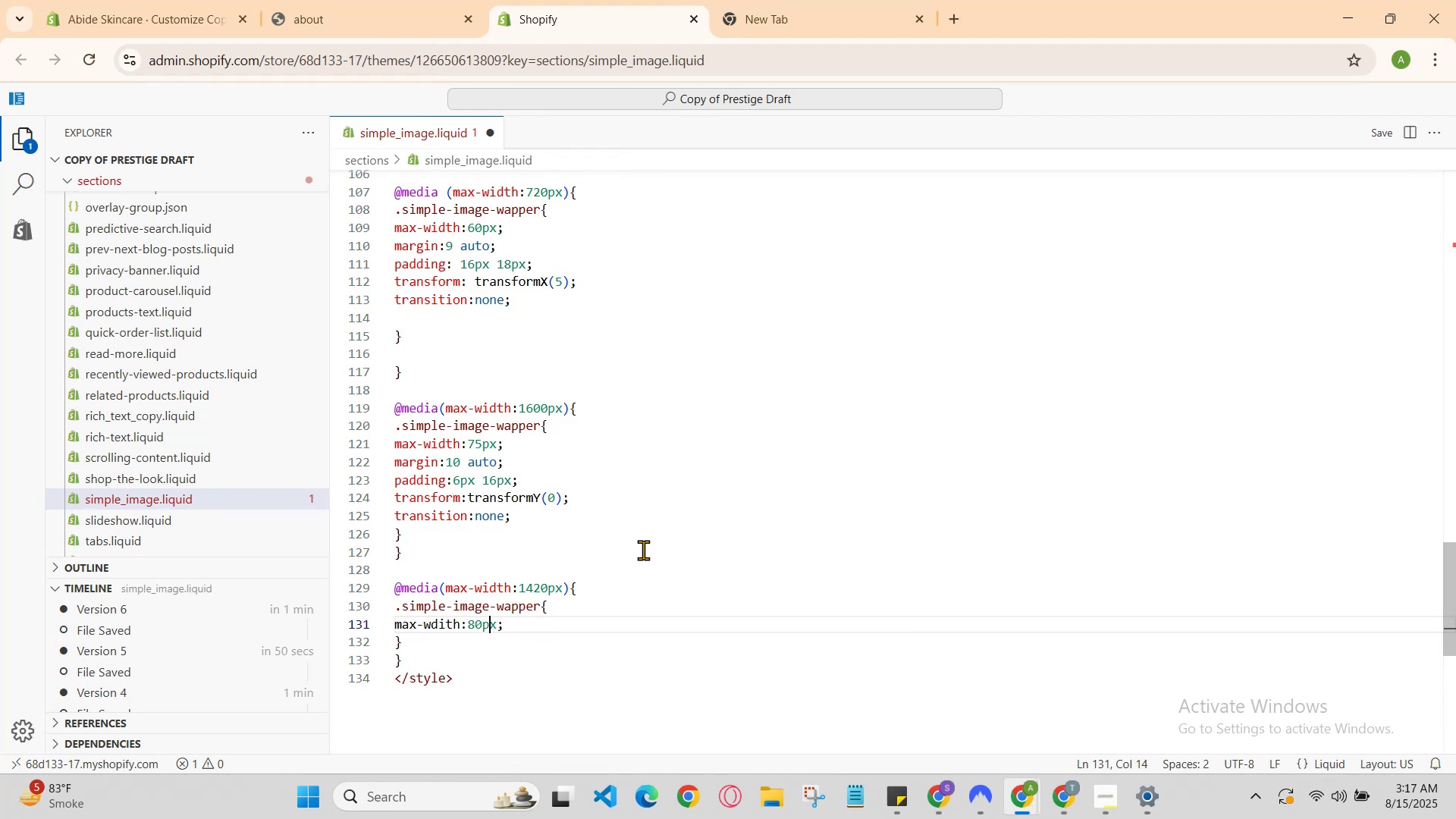 
key(Shift+ArrowLeft)
 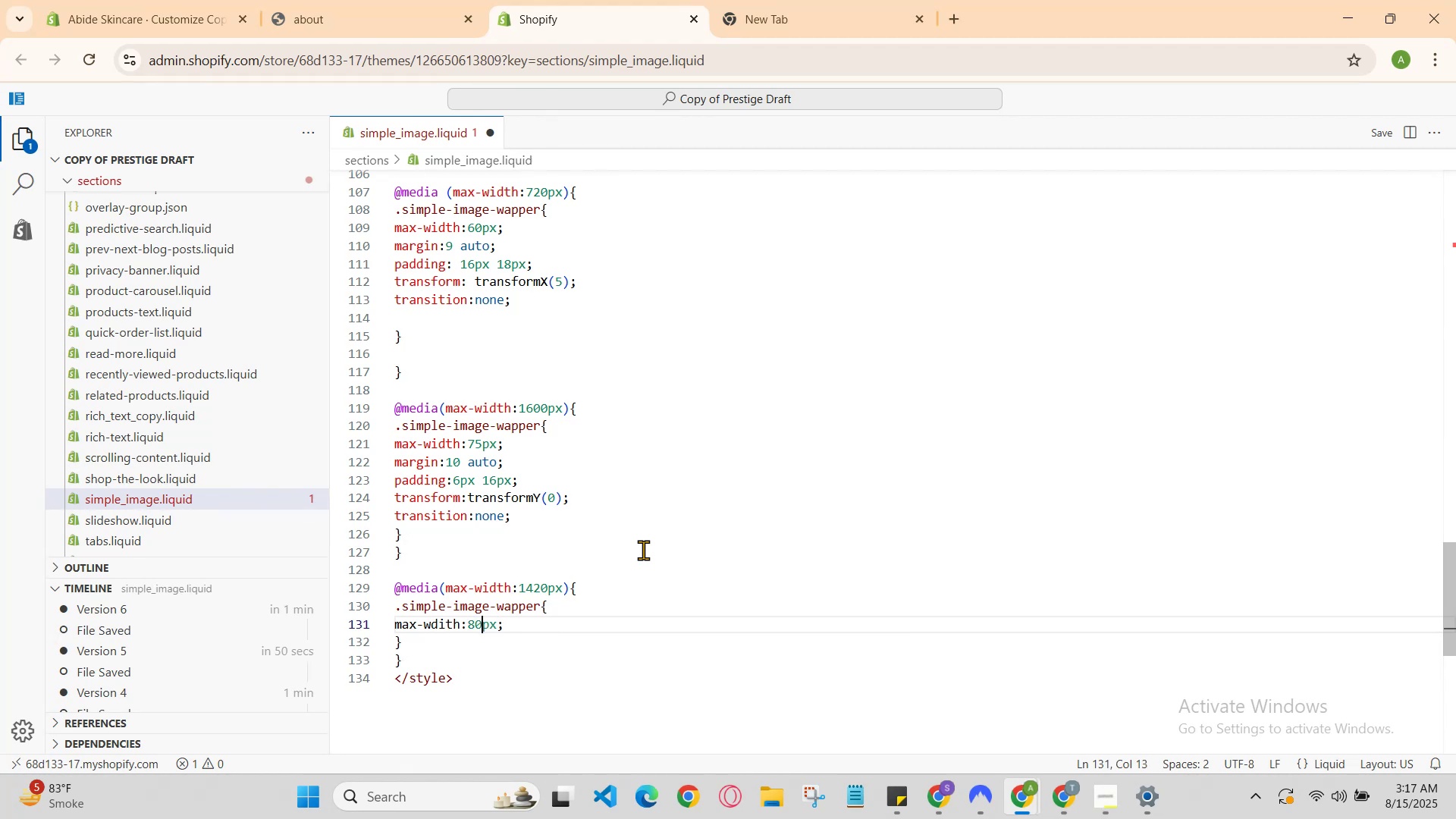 
key(Shift+ArrowLeft)
 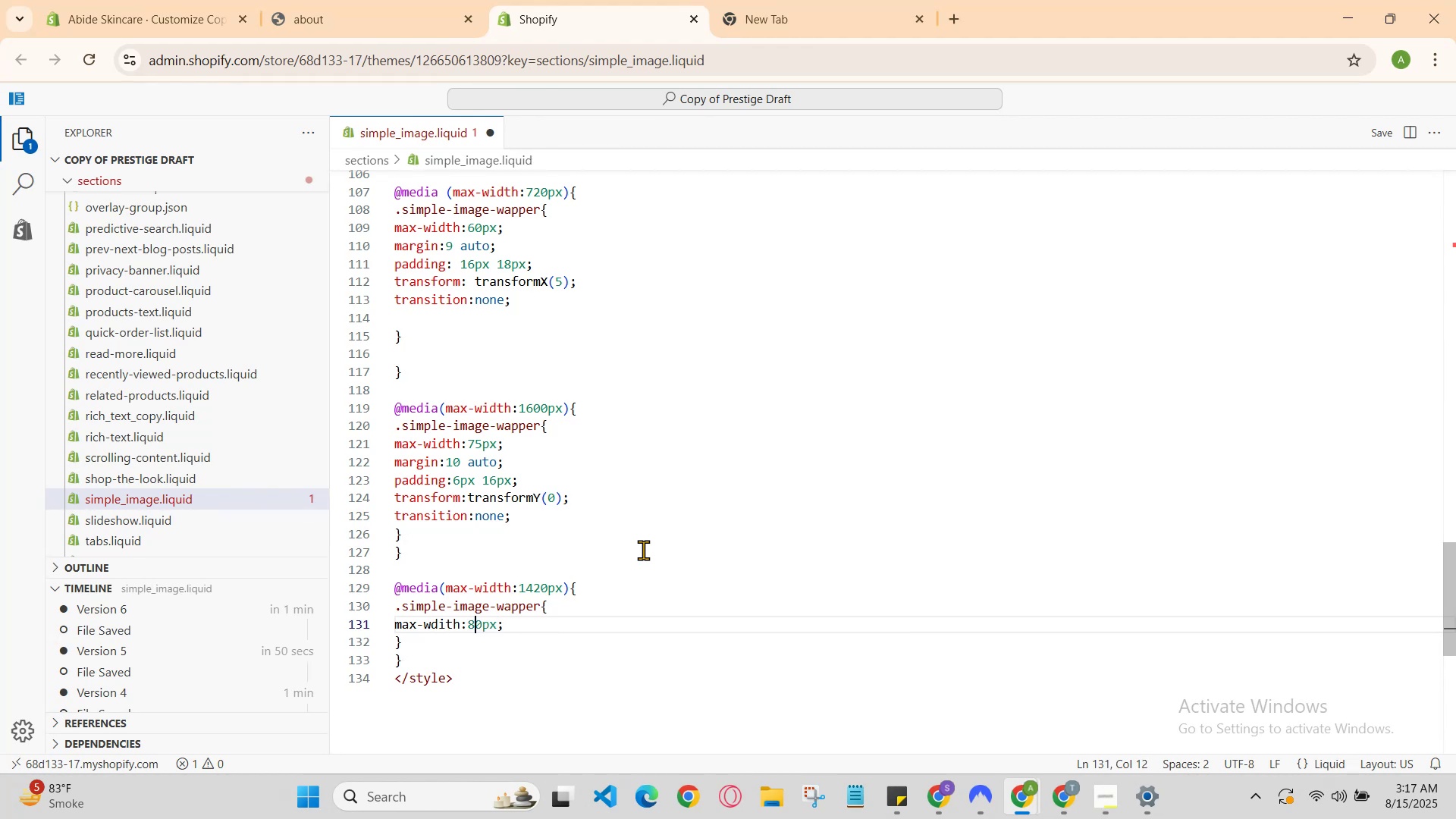 
key(Shift+ArrowLeft)
 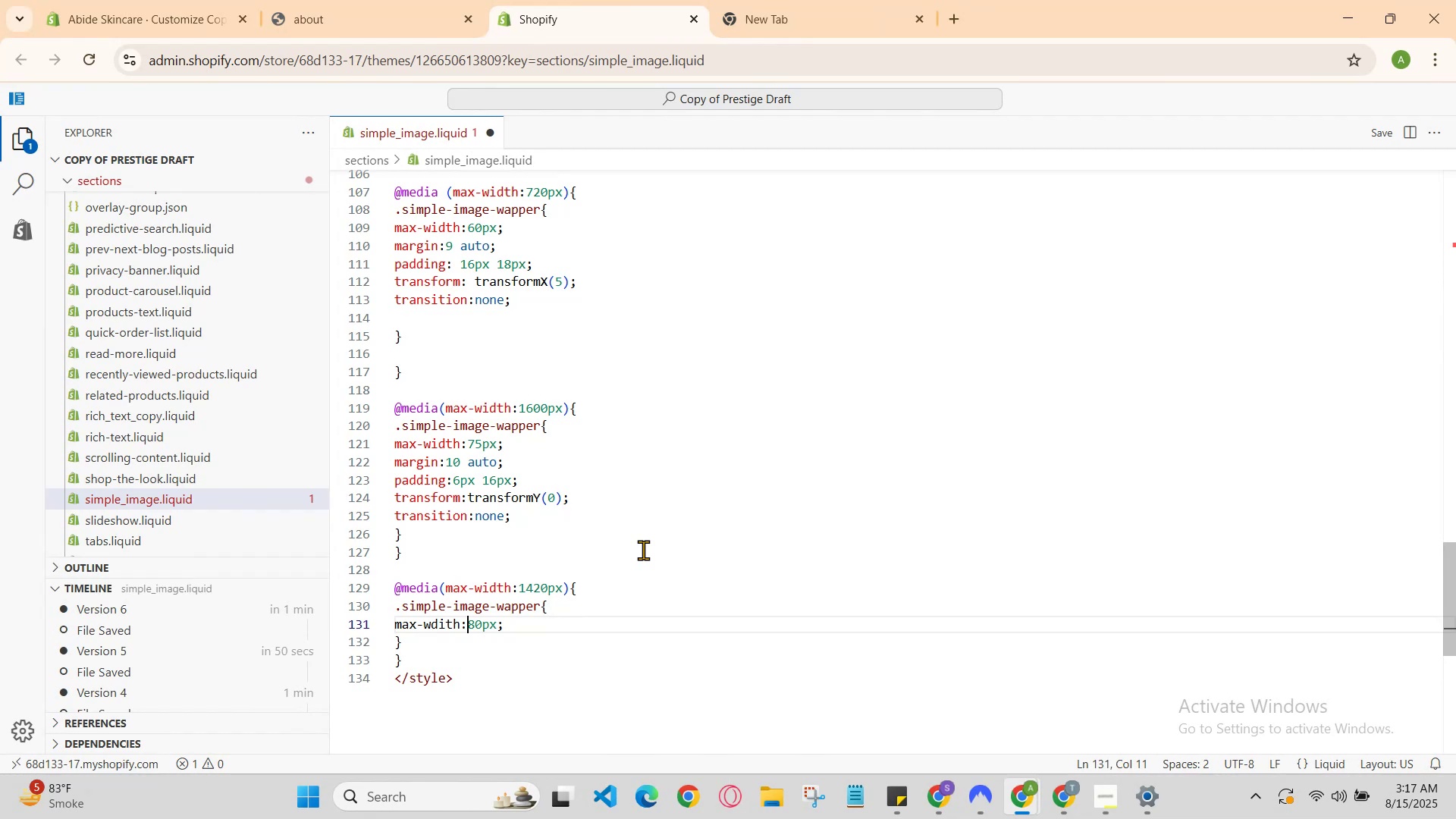 
key(Shift+ArrowLeft)
 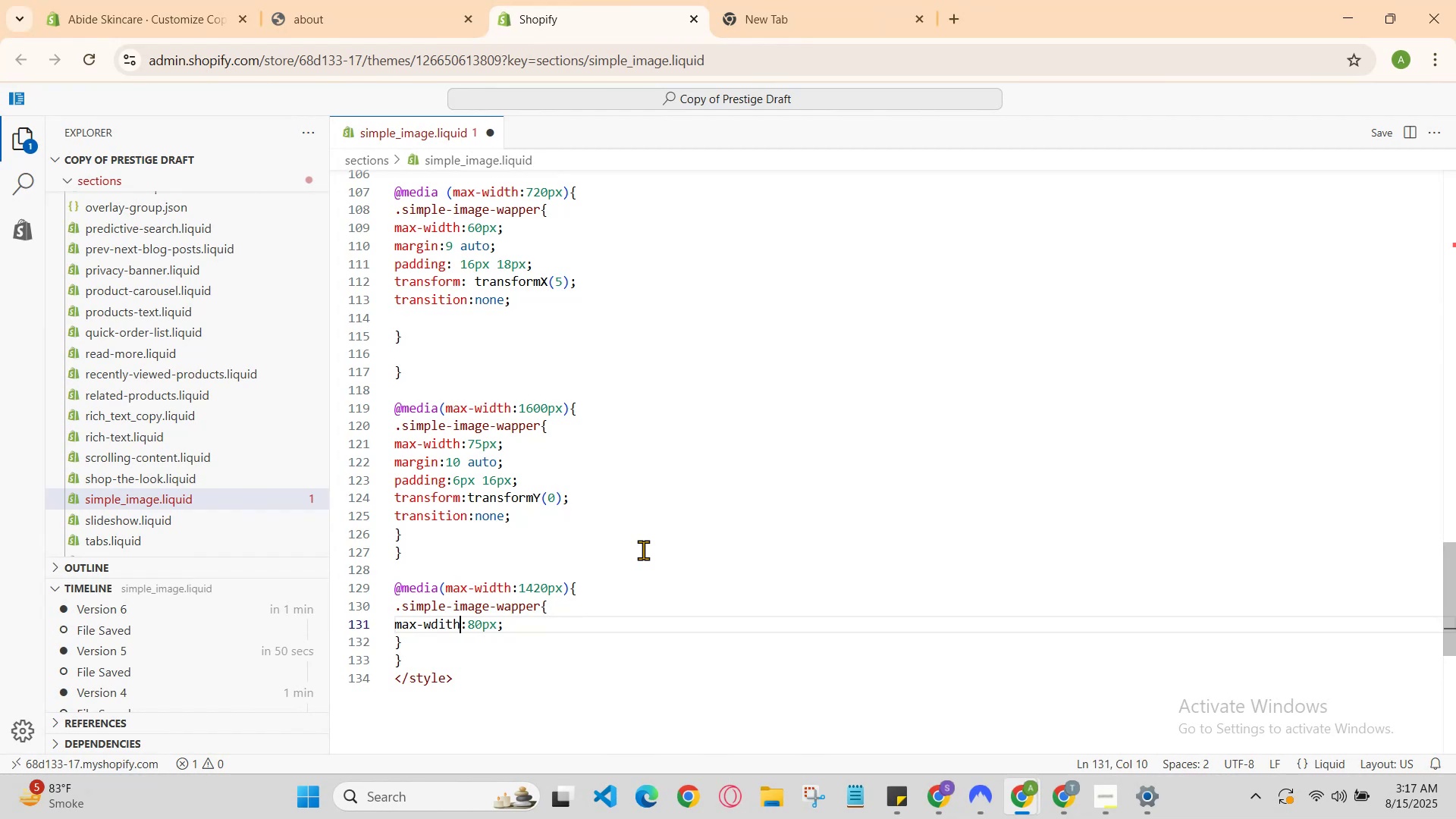 
key(Shift+ArrowLeft)
 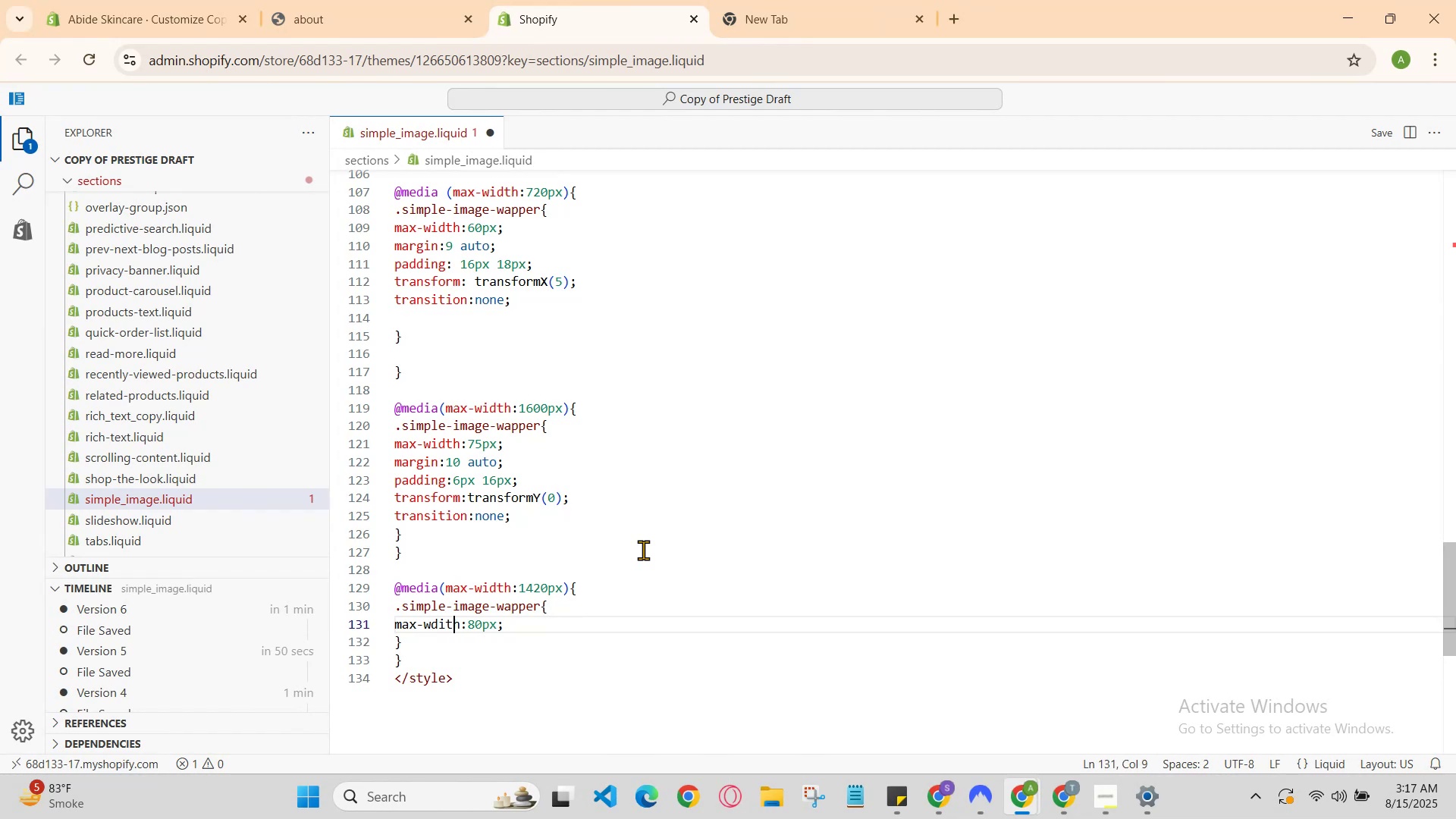 
key(Shift+ArrowLeft)
 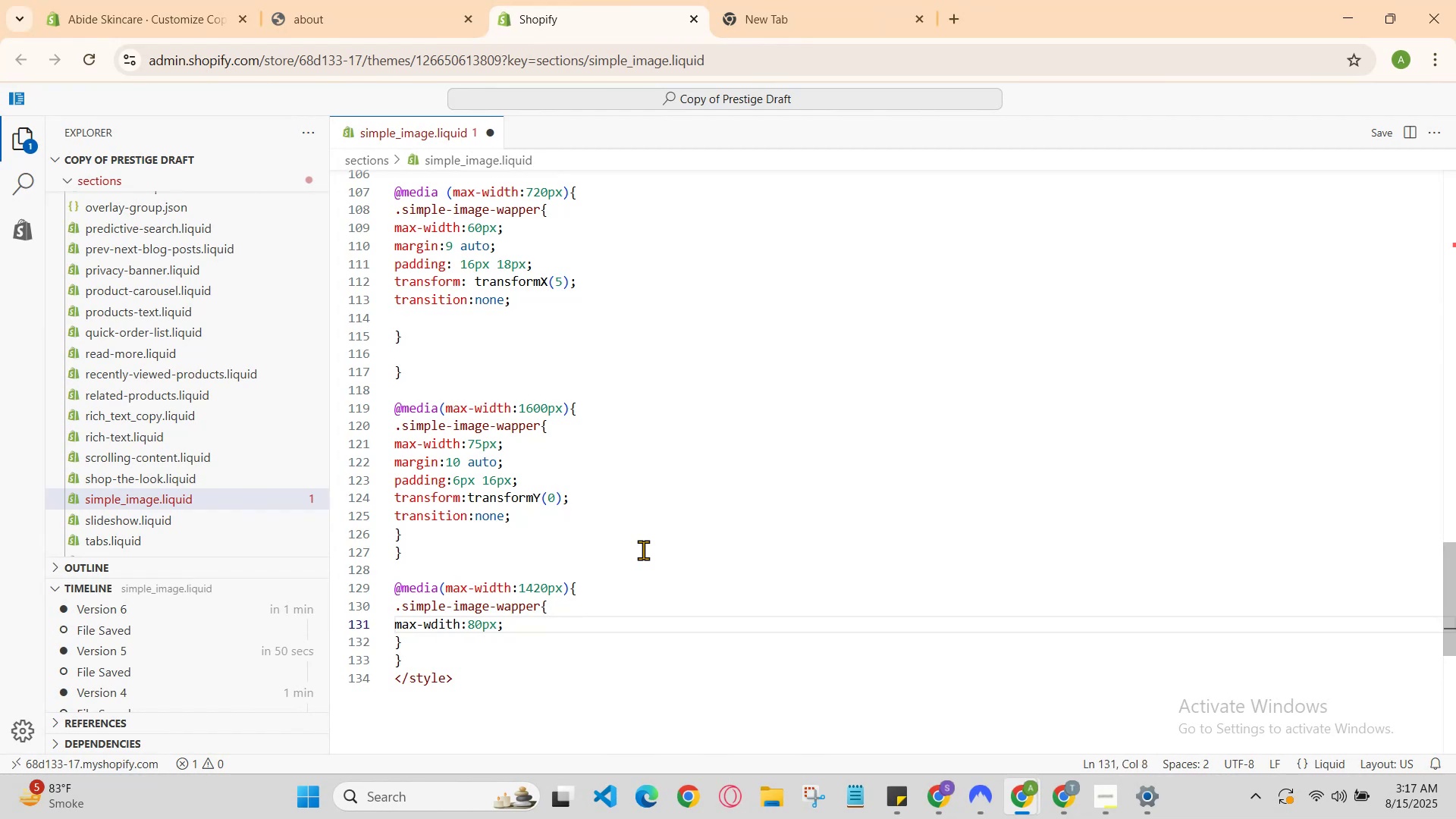 
key(Backspace)
key(Backspace)
type(ID)
 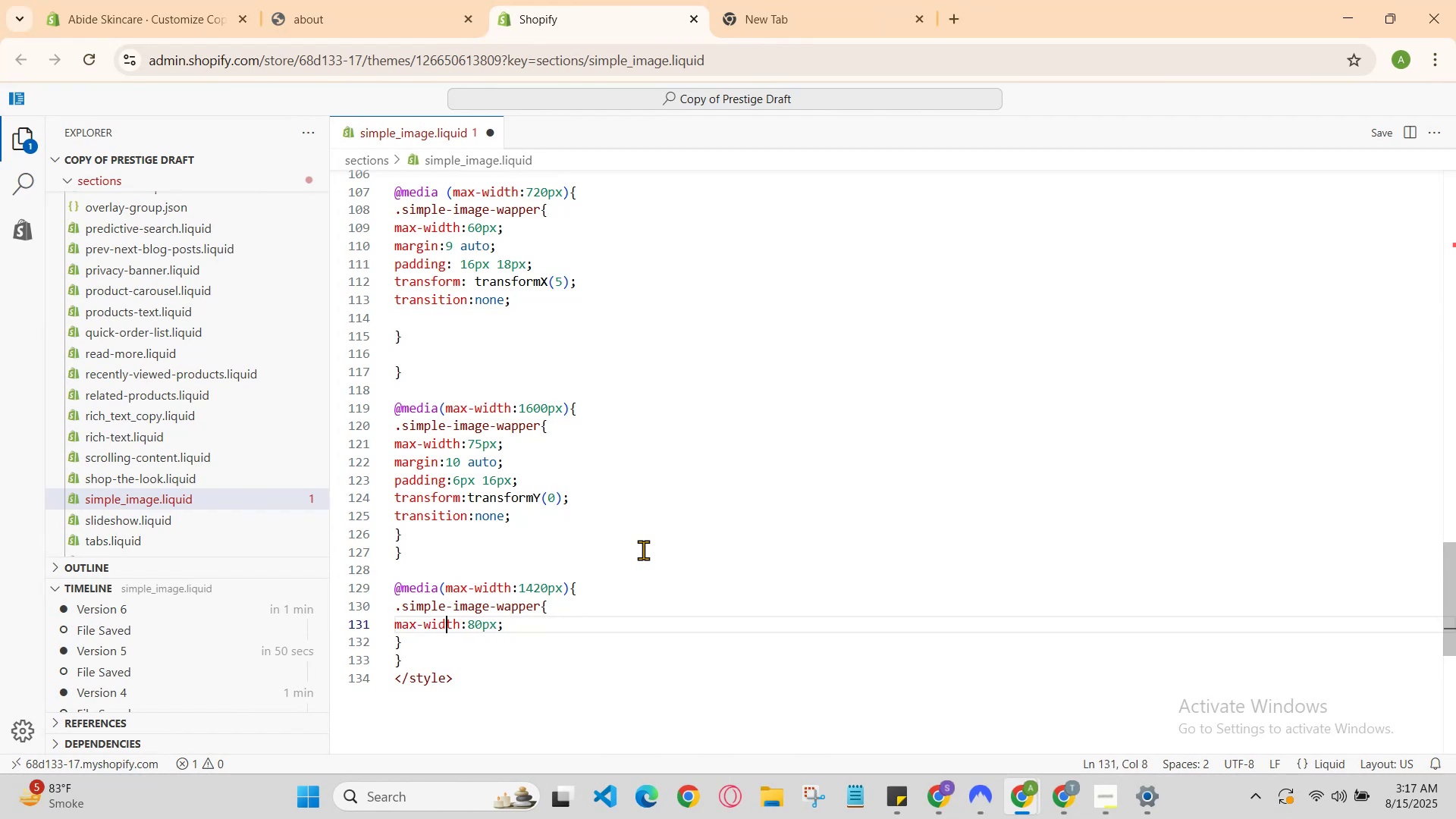 
key(Shift+ArrowRight)
 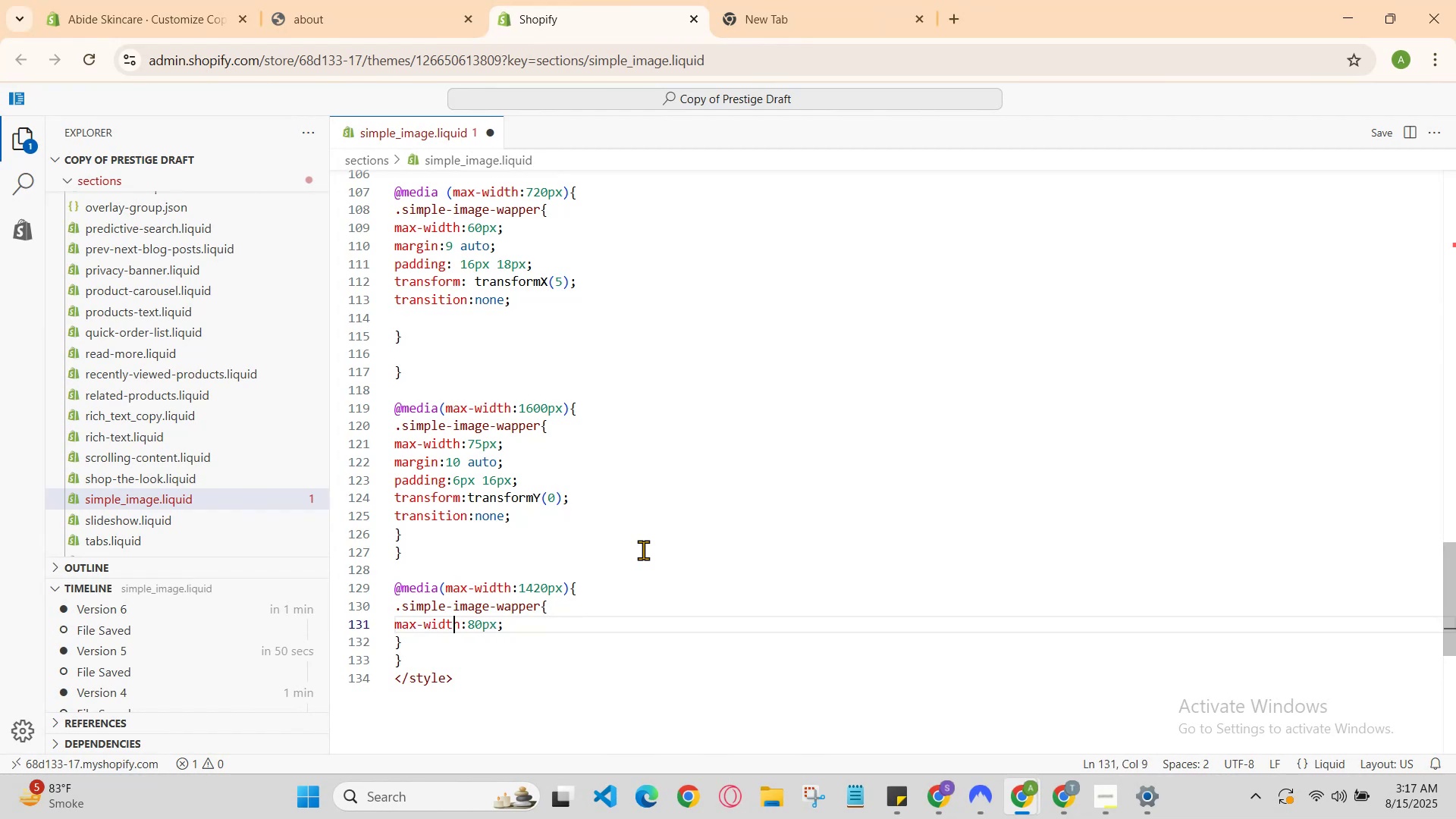 
key(Shift+ArrowRight)
 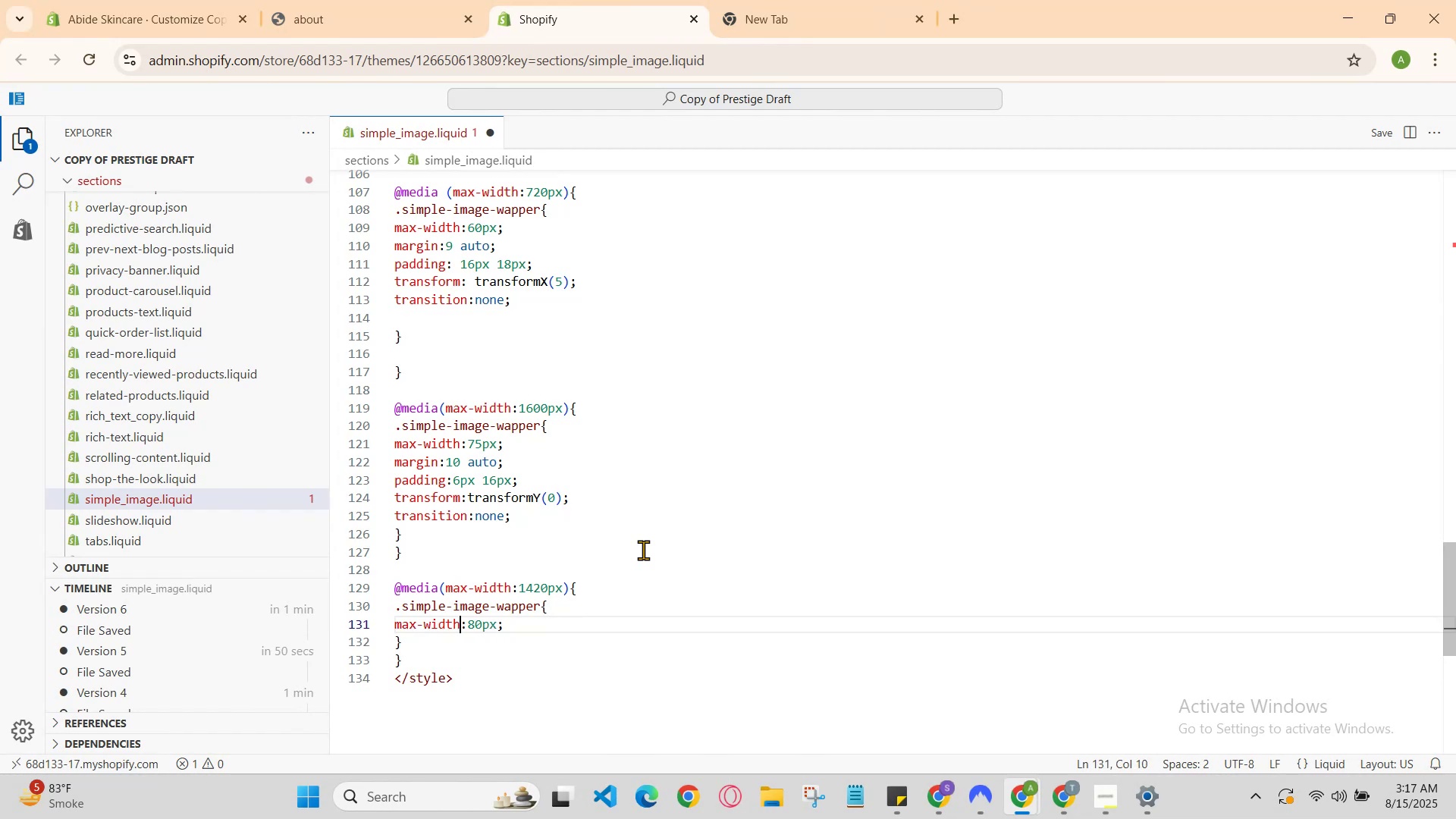 
key(Shift+ArrowRight)
 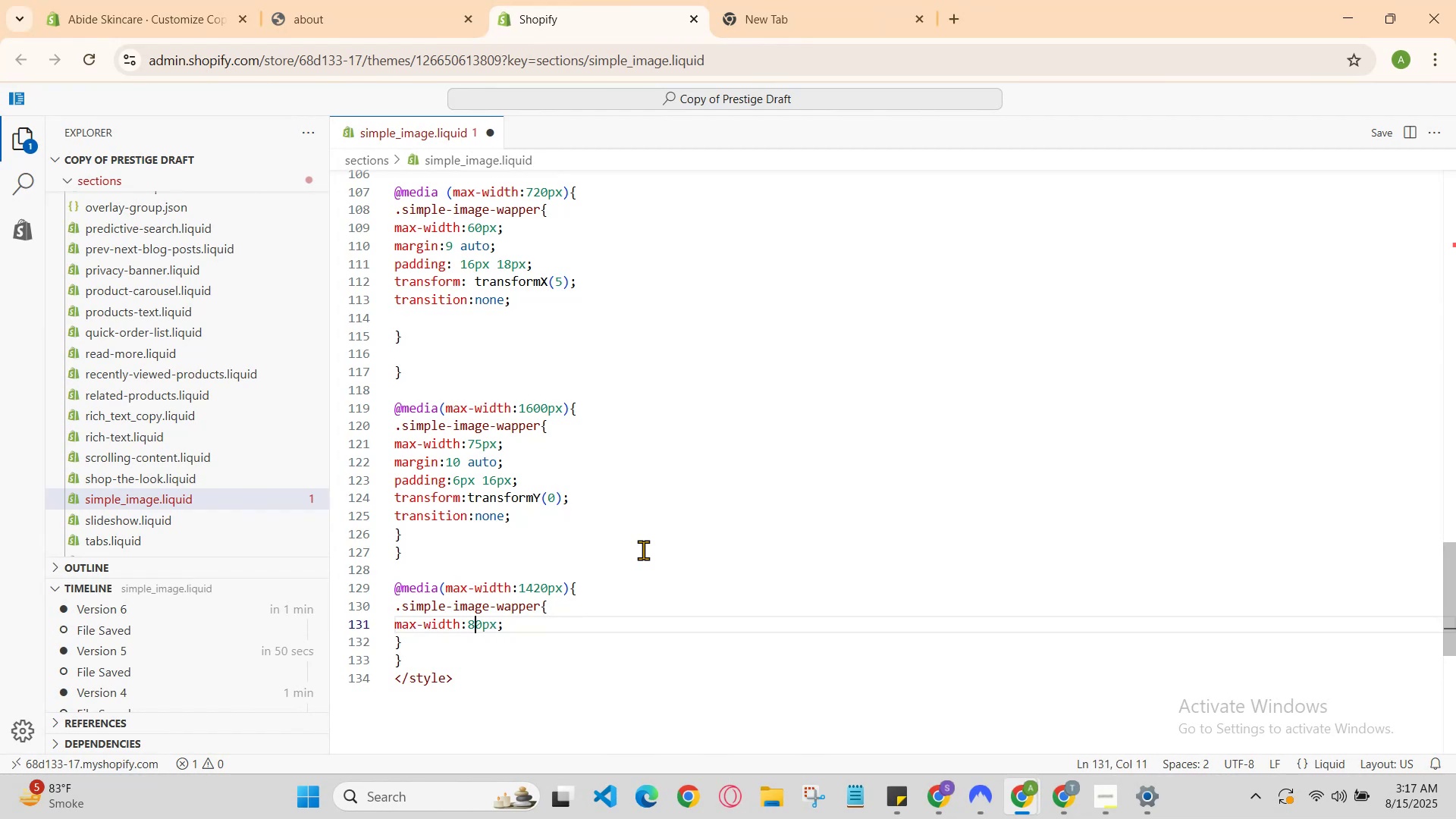 
key(Shift+ArrowRight)
 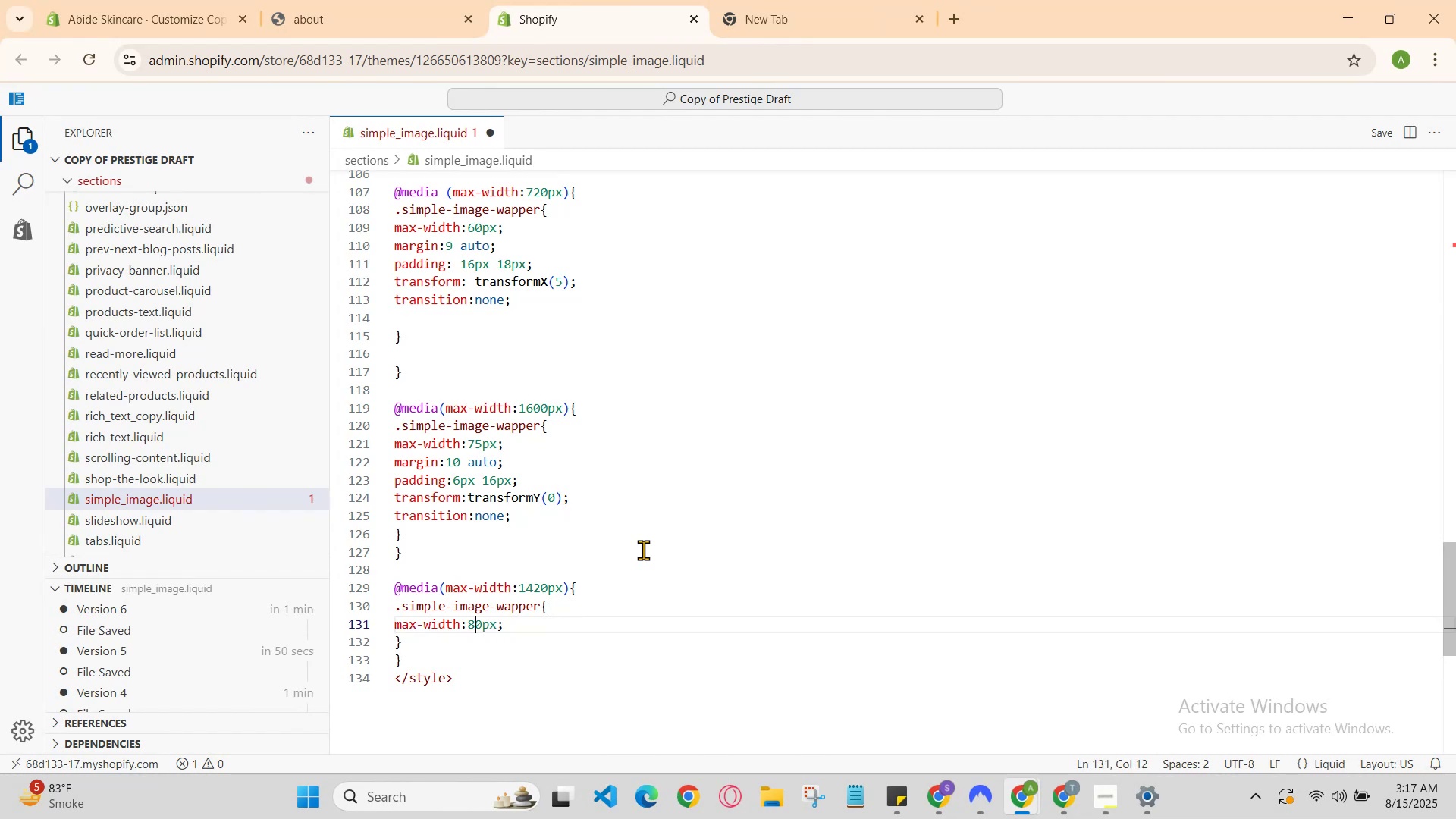 
key(Shift+ArrowRight)
 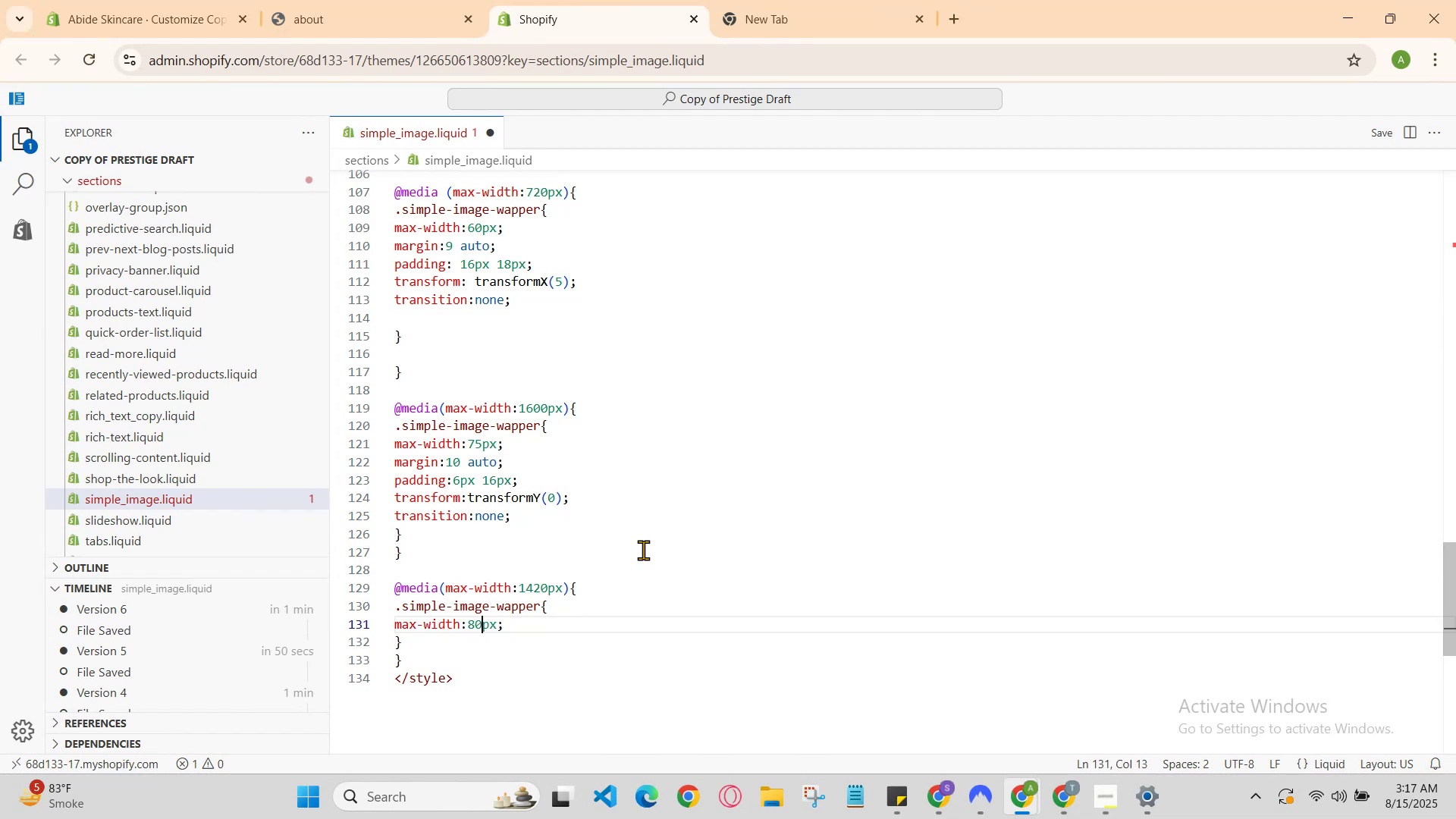 
key(Shift+ArrowRight)
 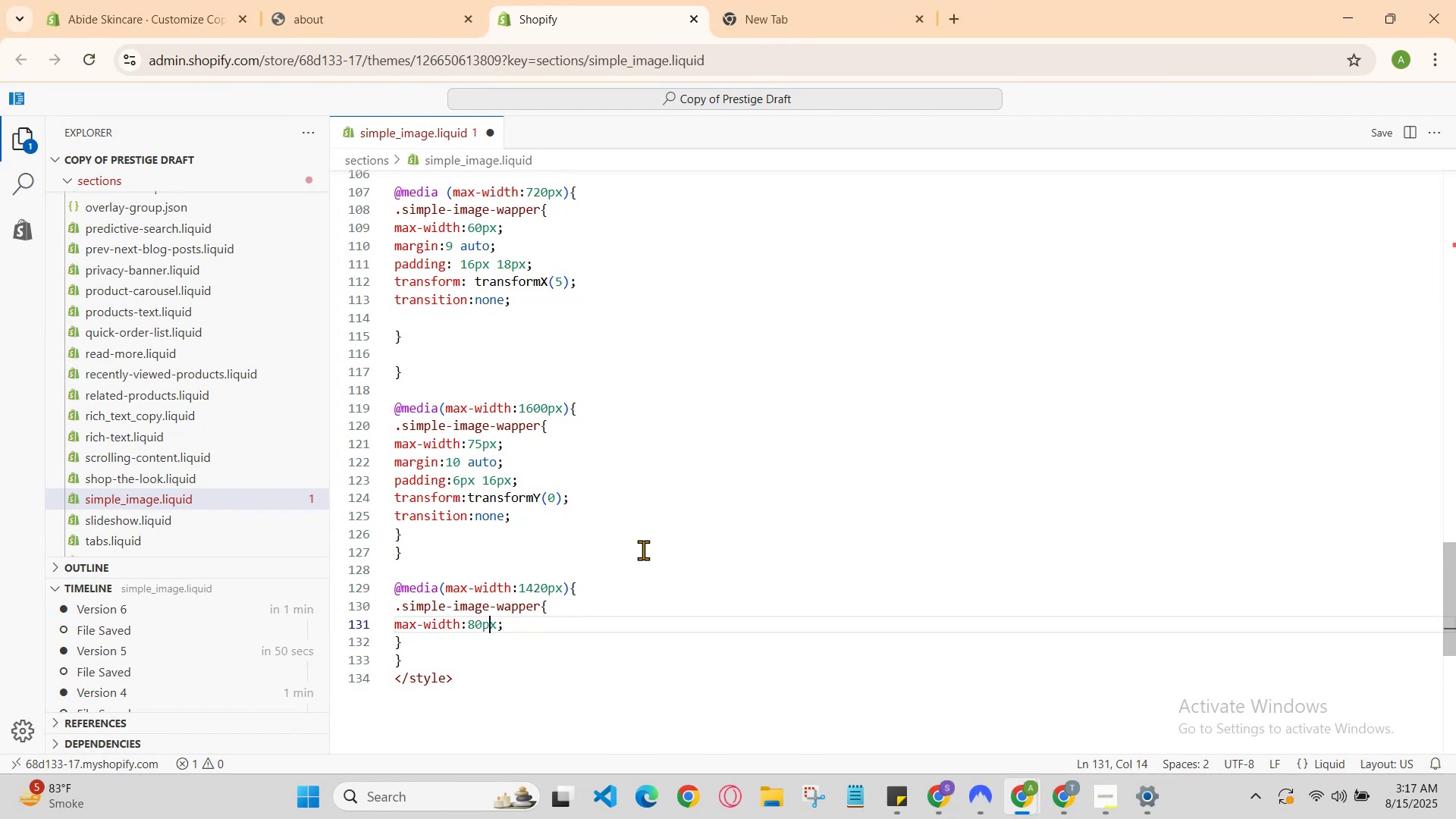 
key(Shift+ArrowRight)
 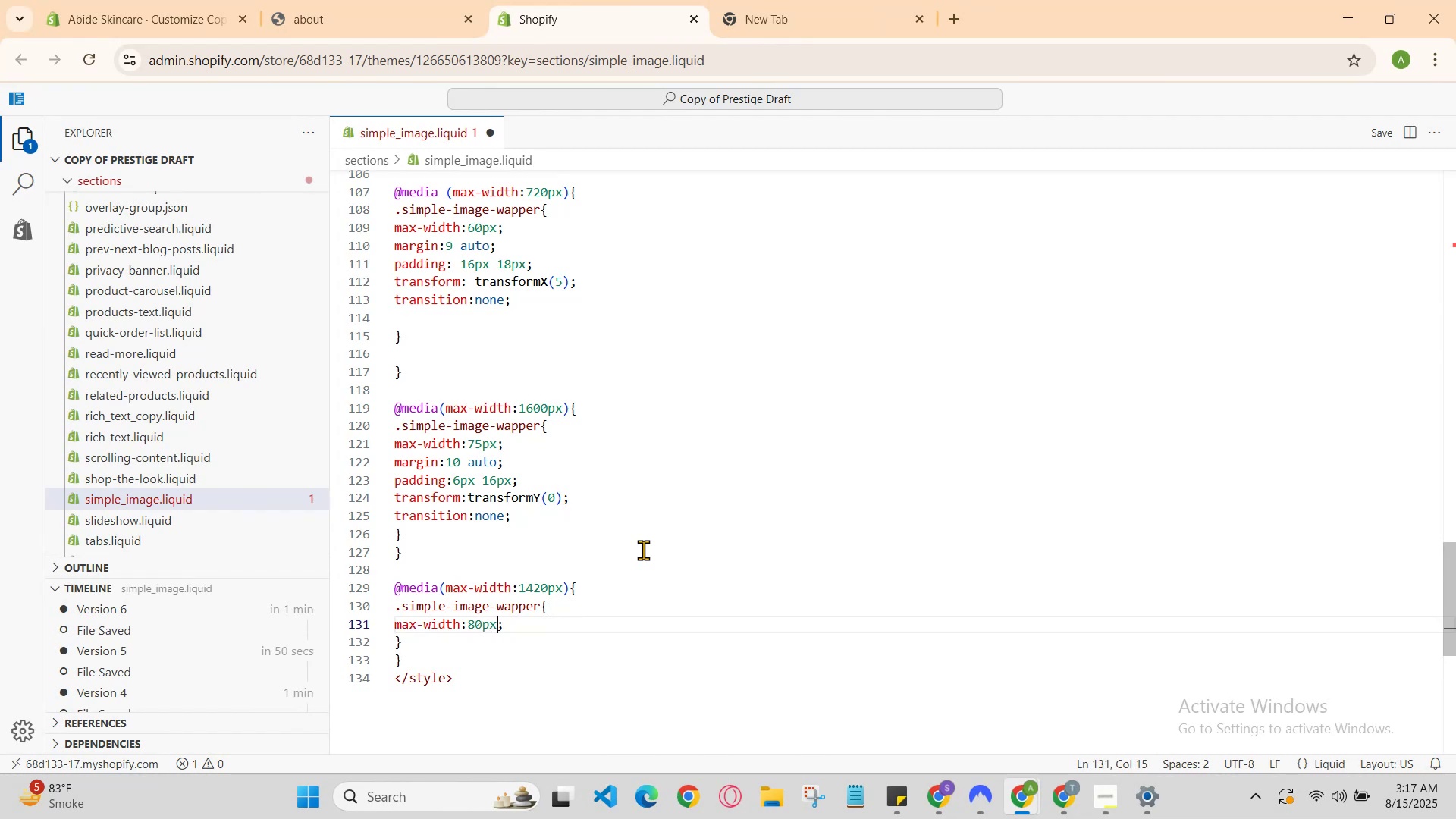 
key(Shift+ArrowRight)
 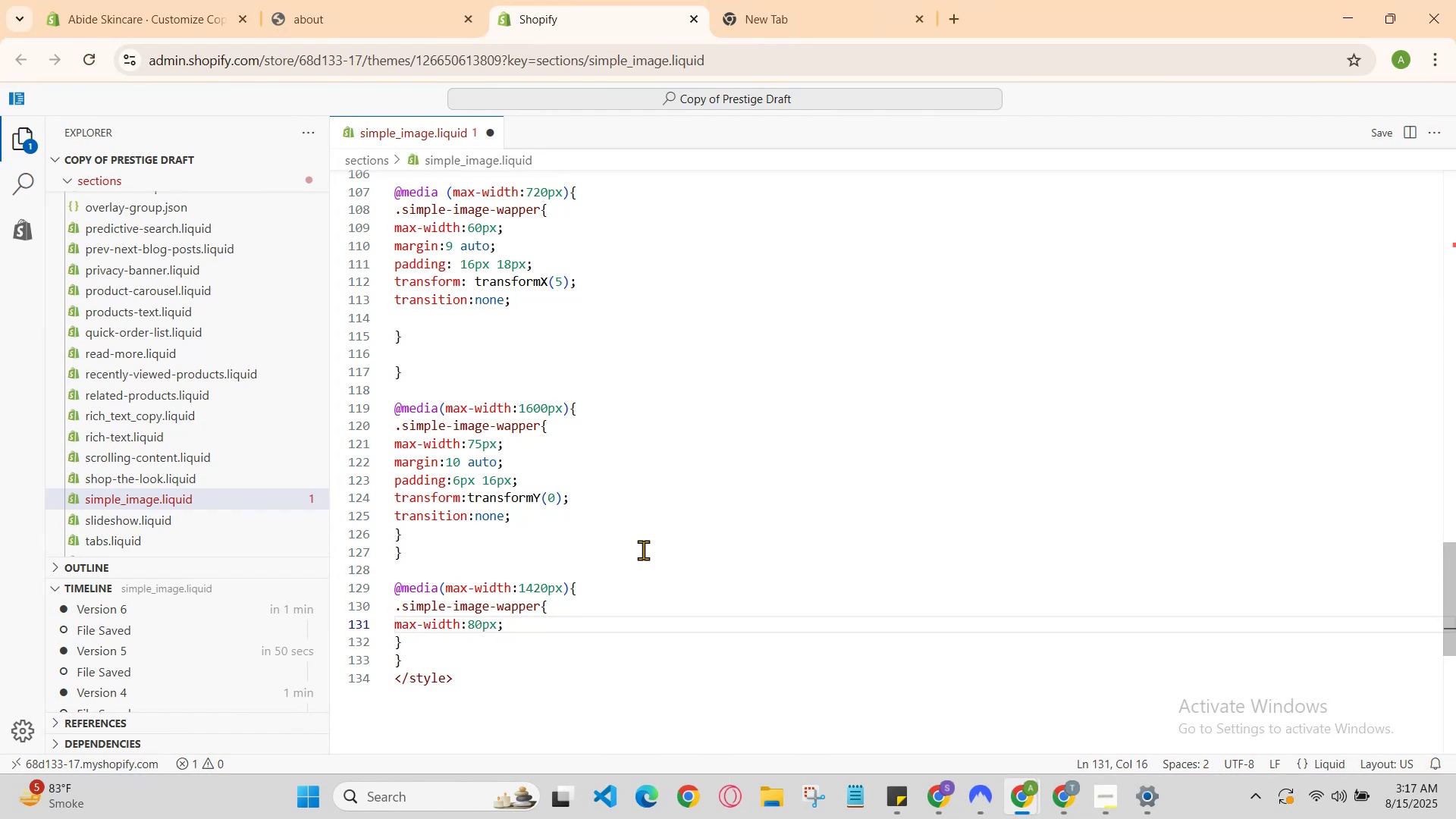 
key(Shift+Enter)
 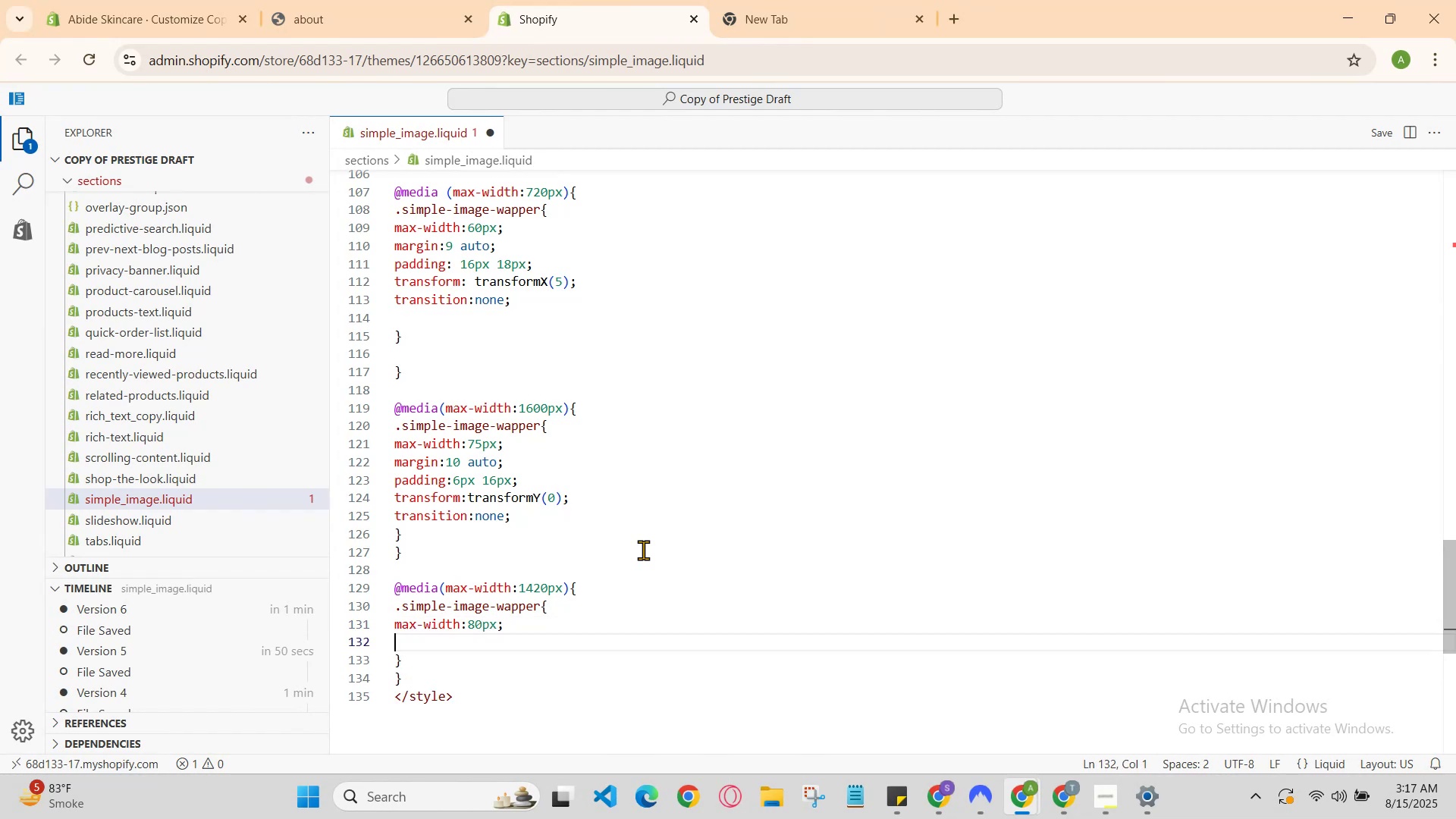 
type(MAR)
 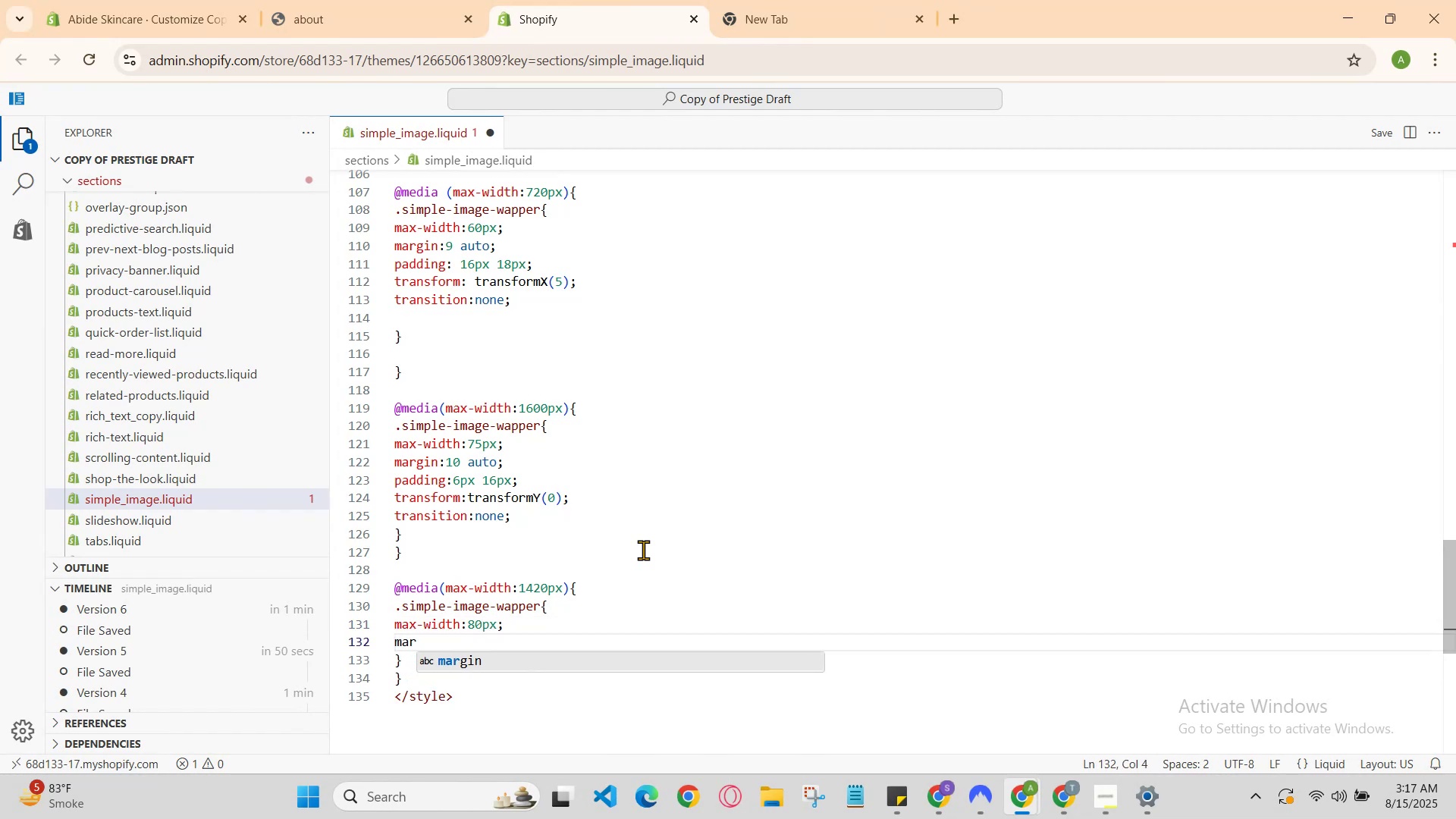 
key(Shift+Enter)
 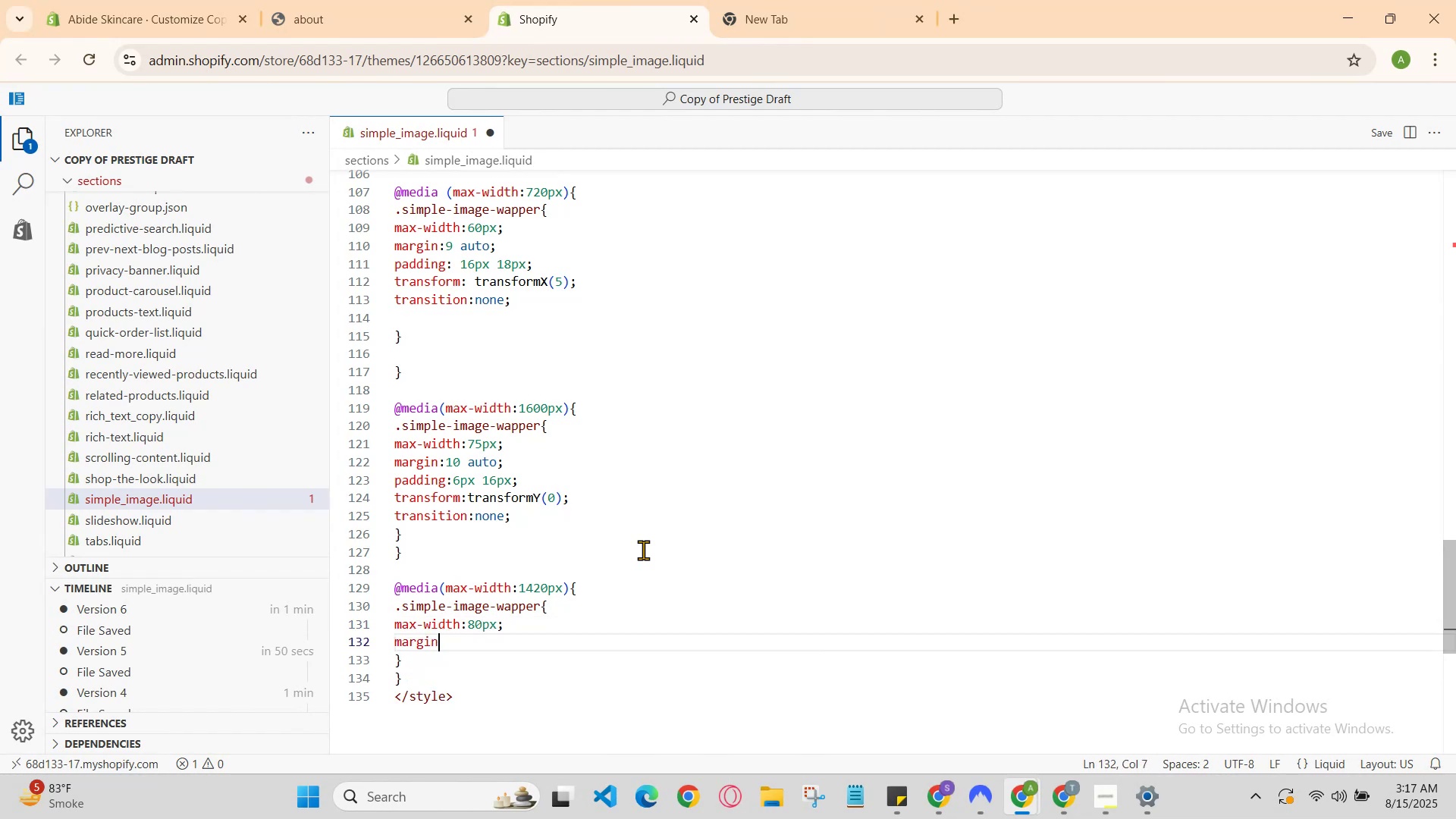 
type(: )
key(Backspace)
type(3px auto;)
 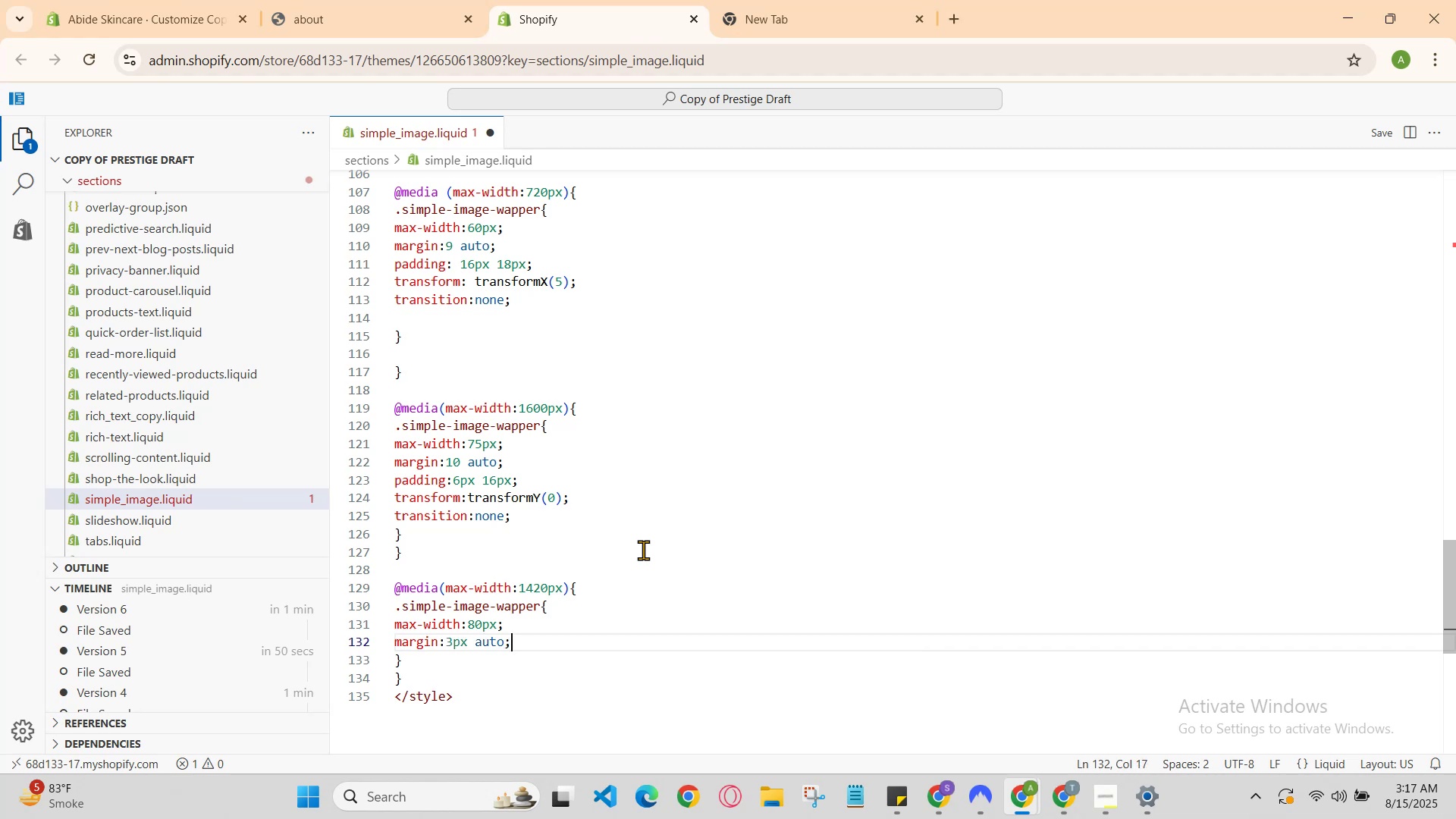 
key(Enter)
 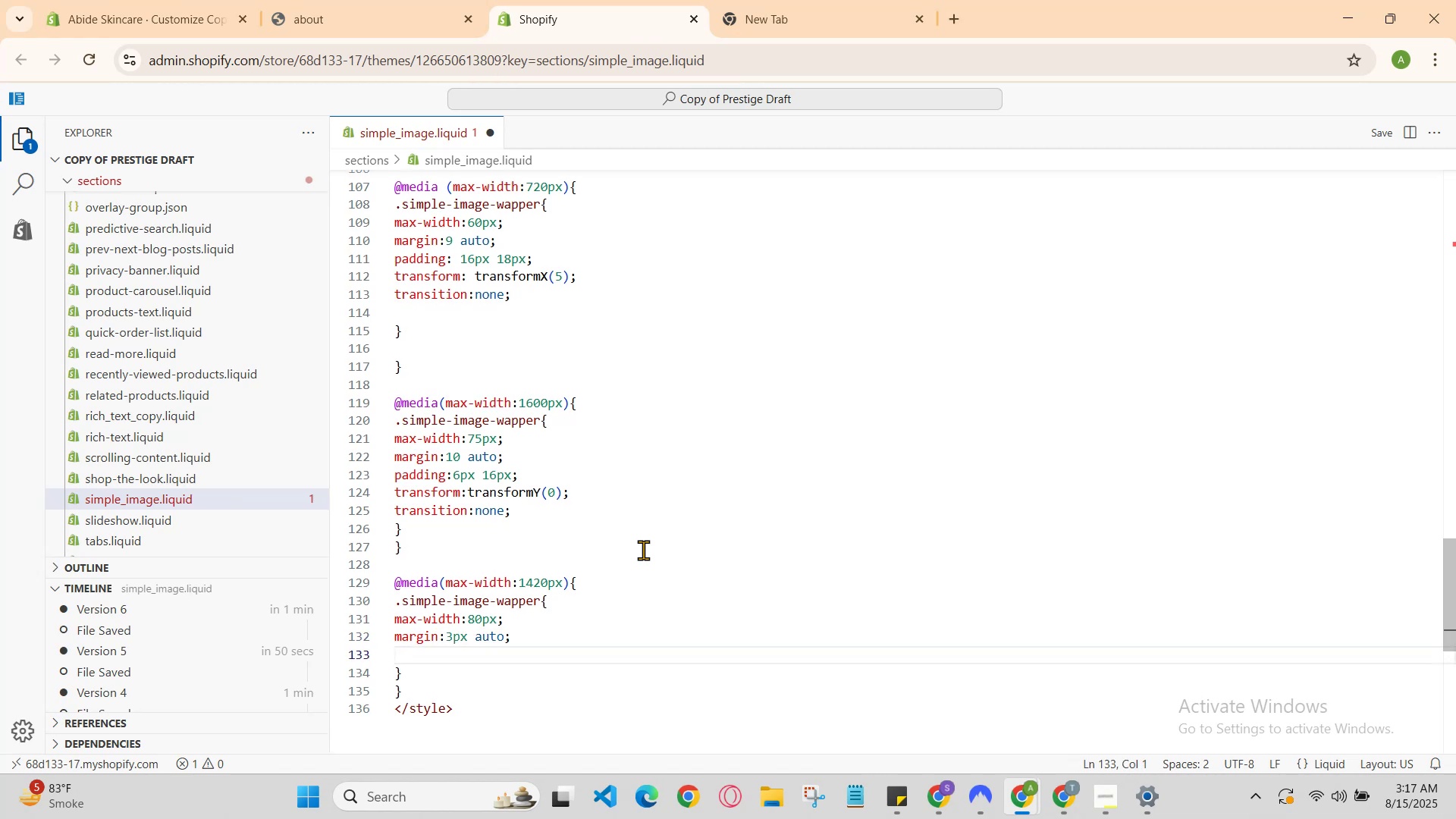 
type(padd)
 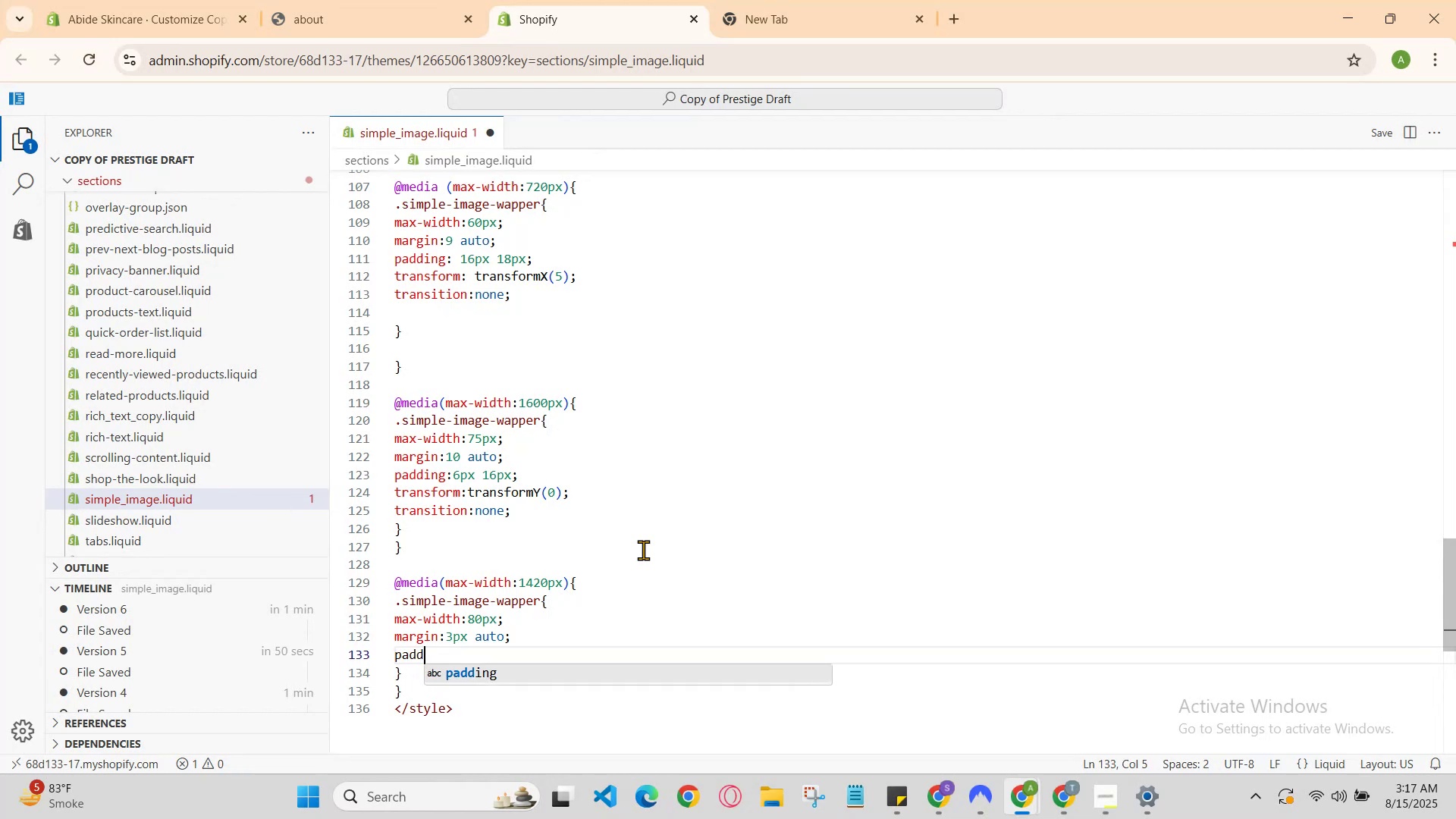 
key(Enter)
 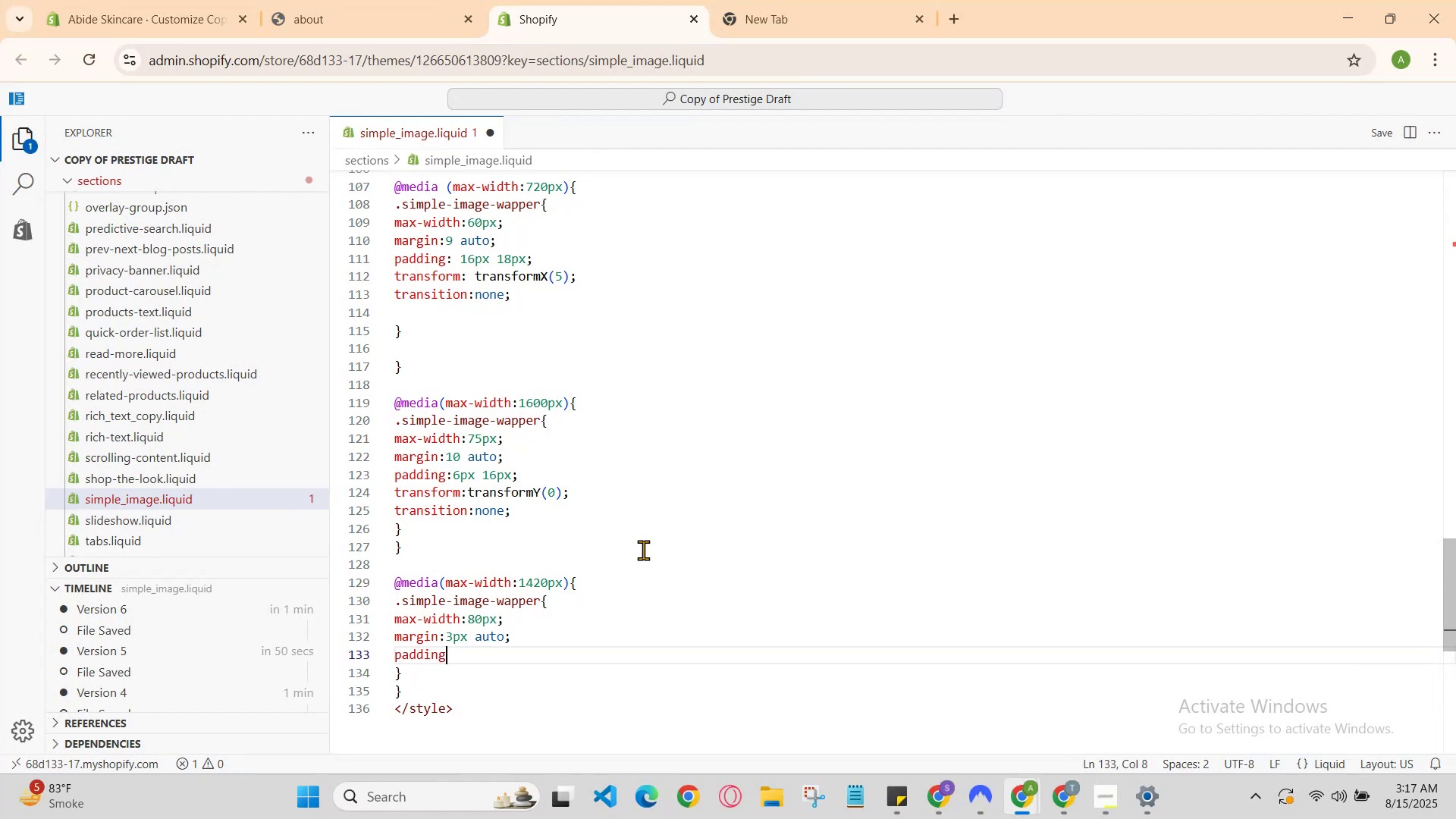 
type(: )
key(Backspace)
type(9px 12px;)
 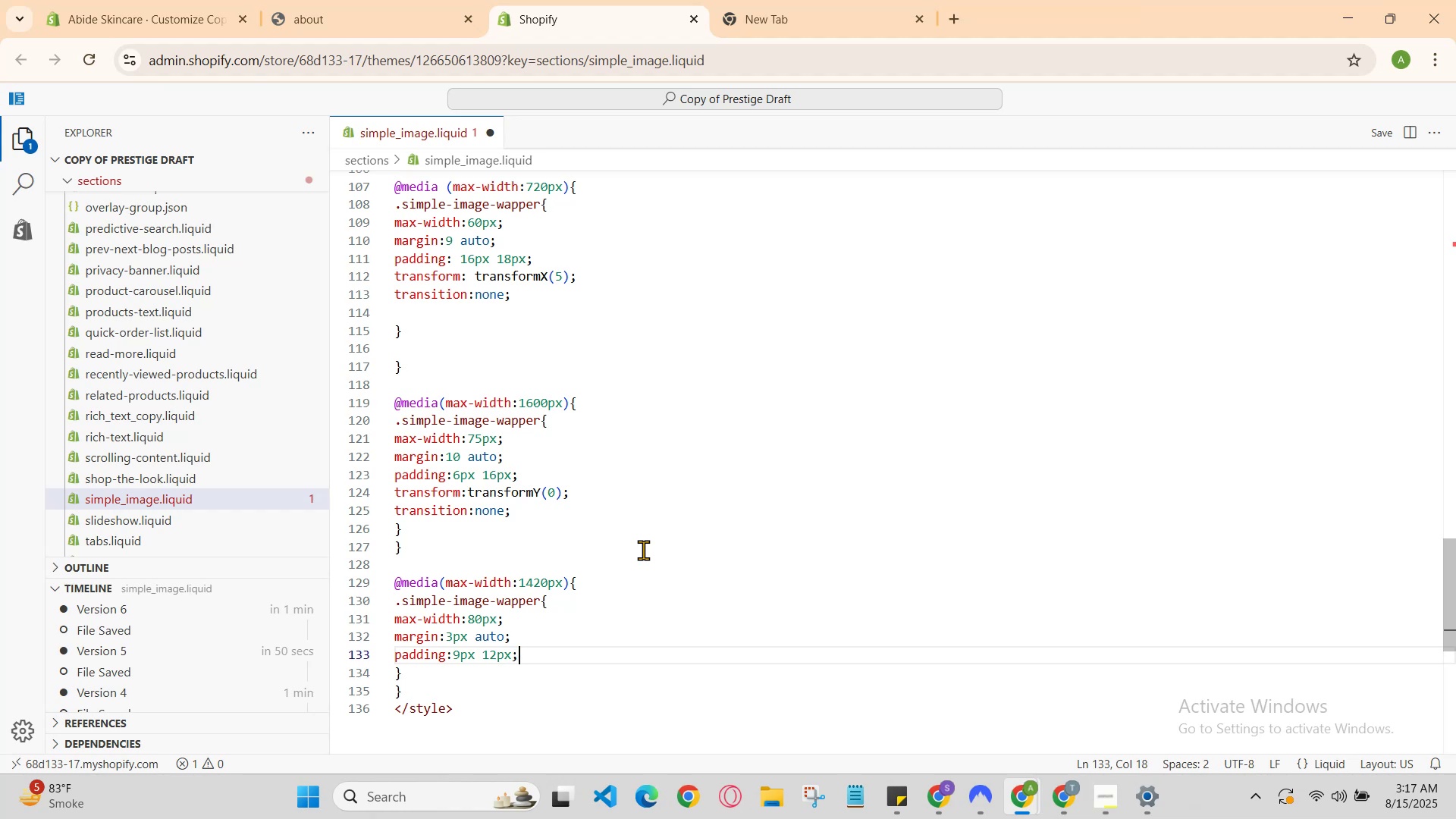 
key(Enter)
 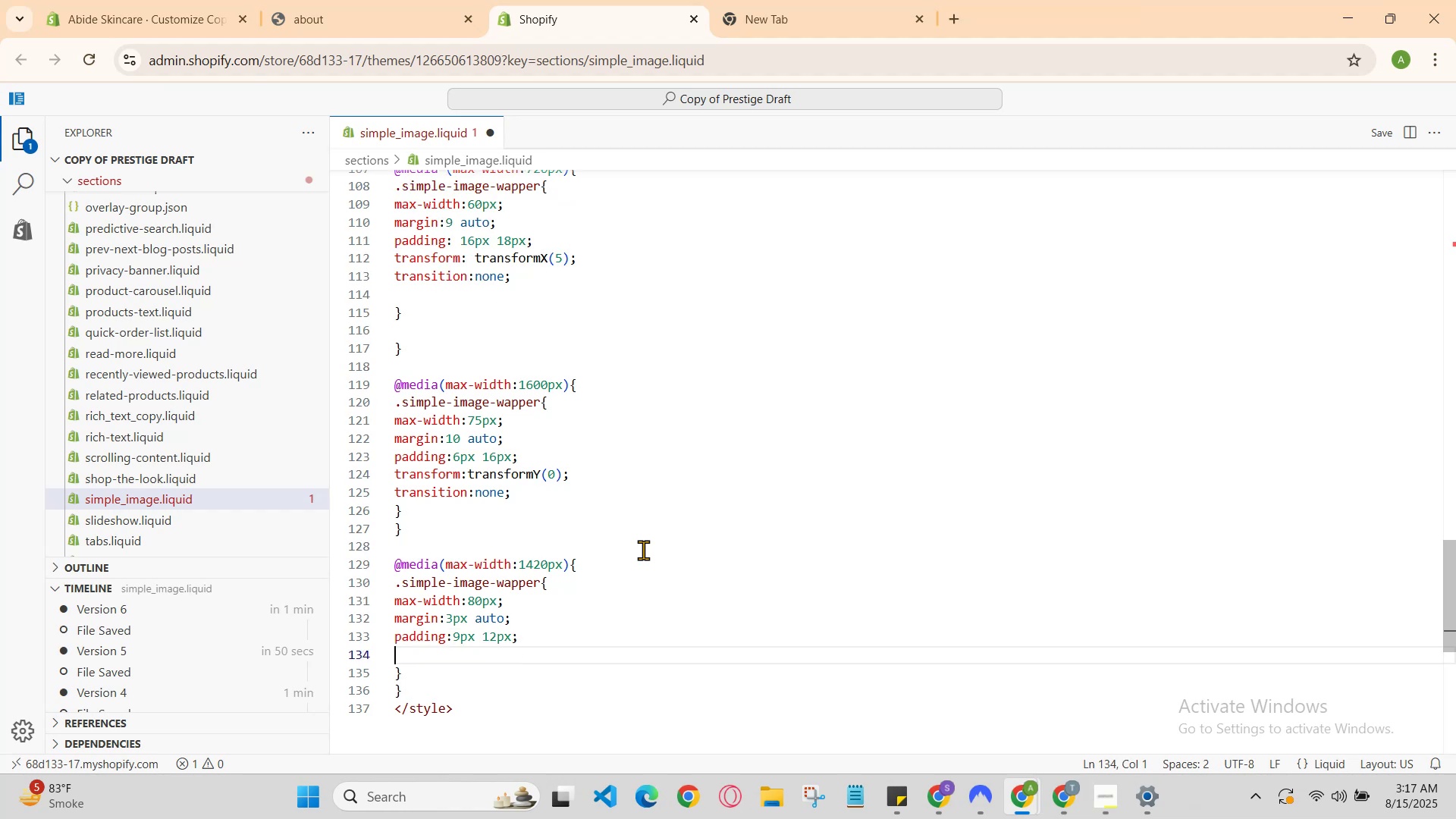 
type(tra)
 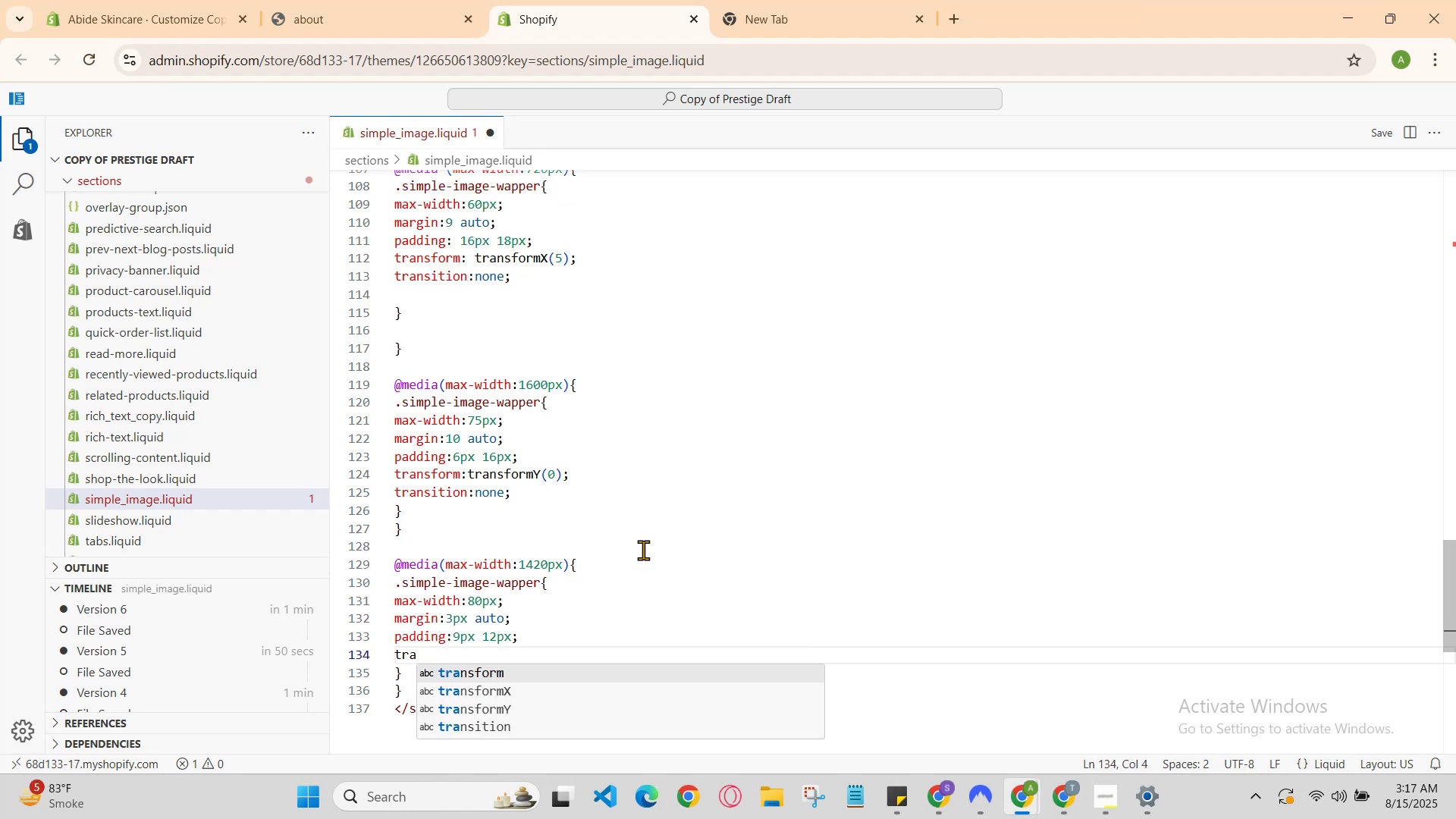 
key(Enter)
 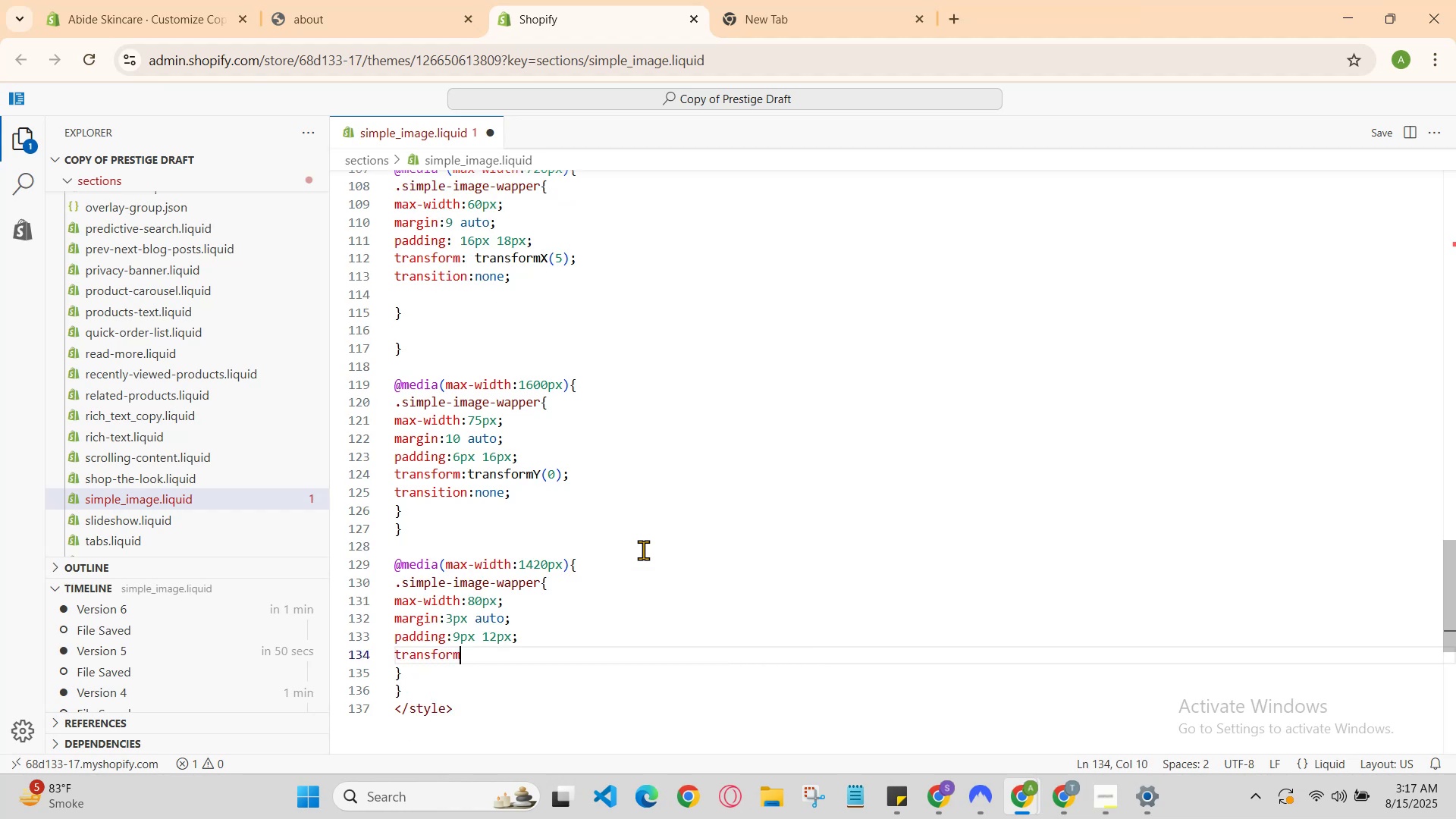 
hold_key(key=ShiftRight, duration=0.65)
 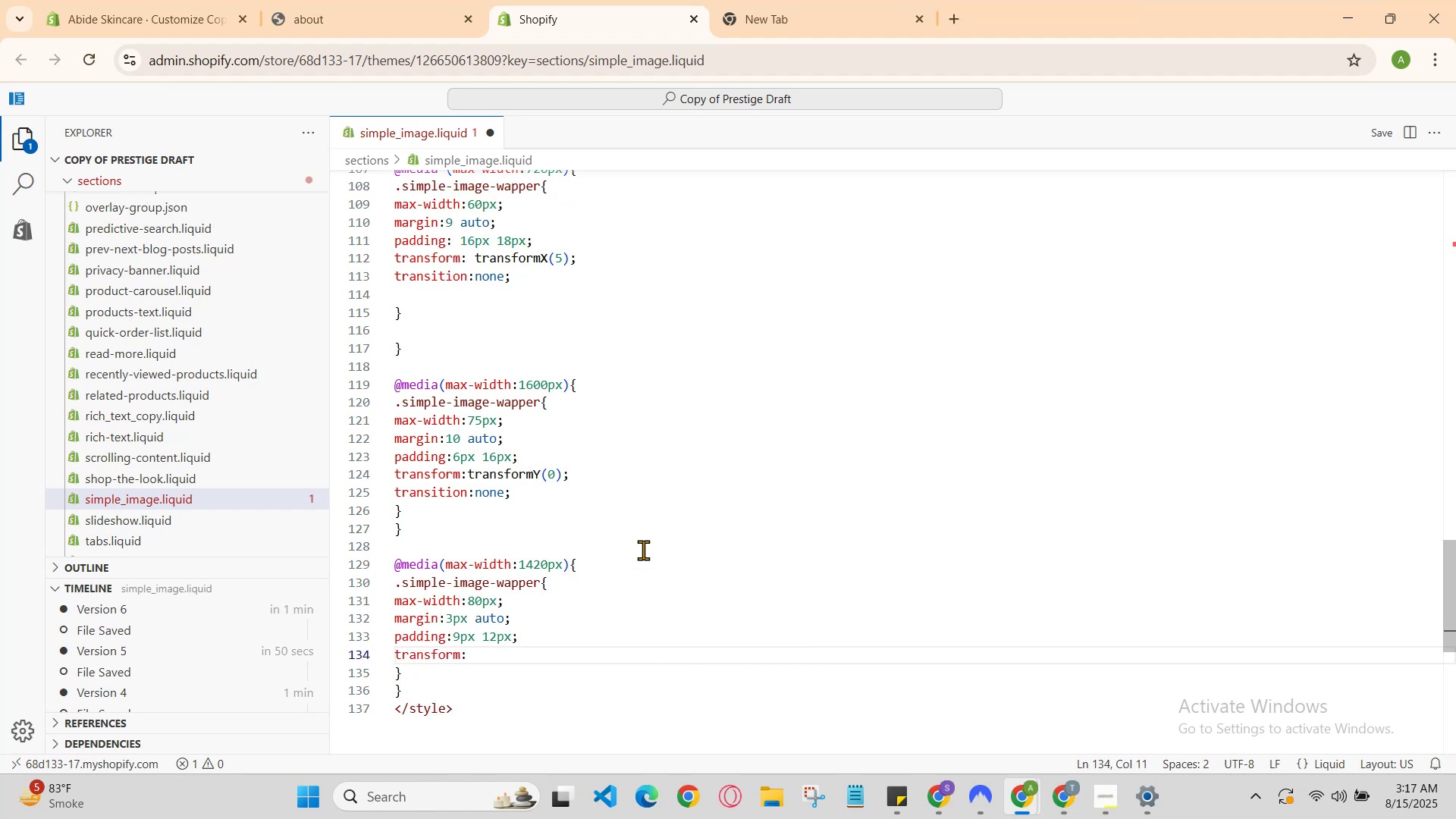 
hold_key(key=Semicolon, duration=0.3)
 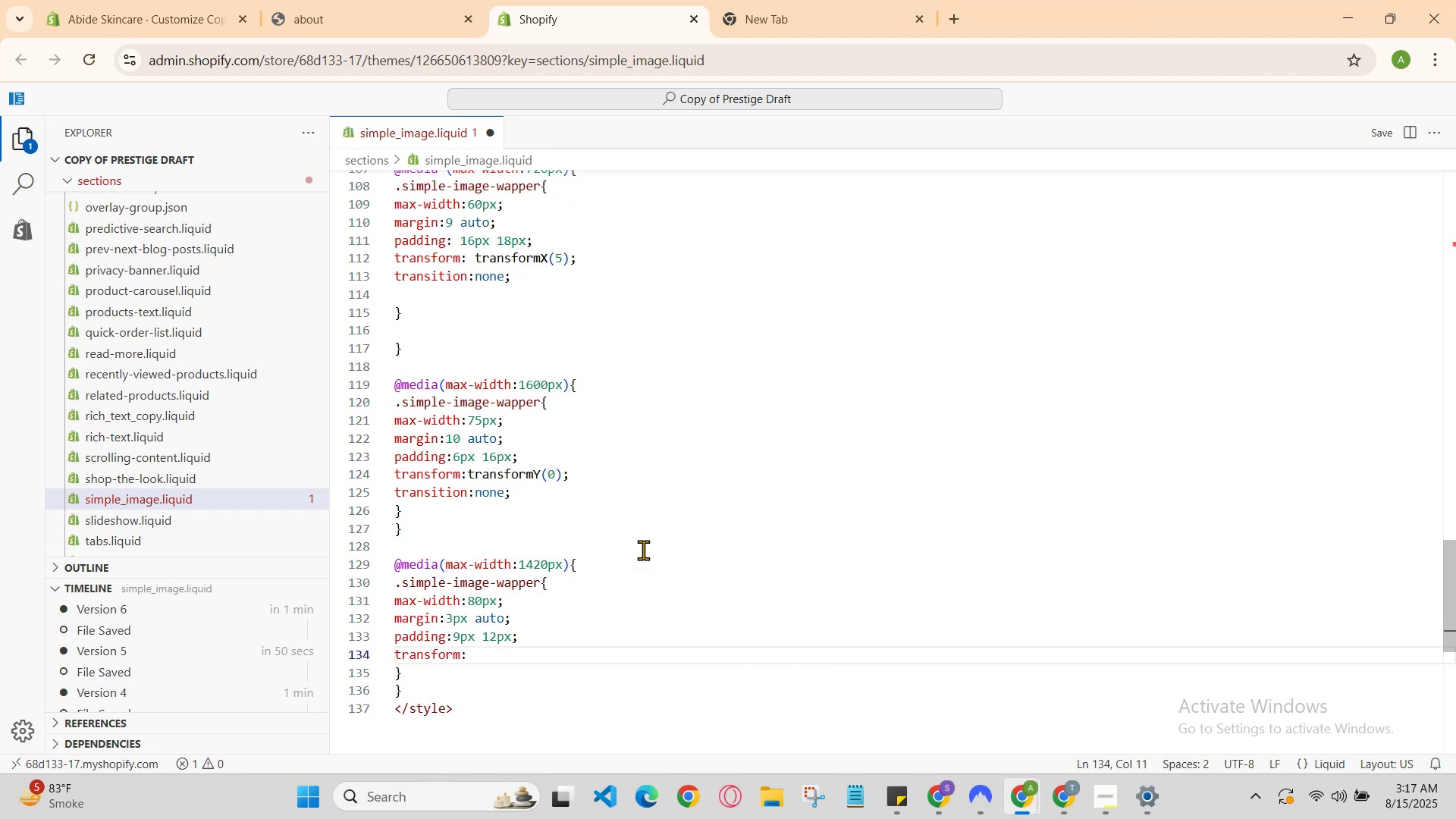 
type( r)
key(Backspace)
type(tr)
 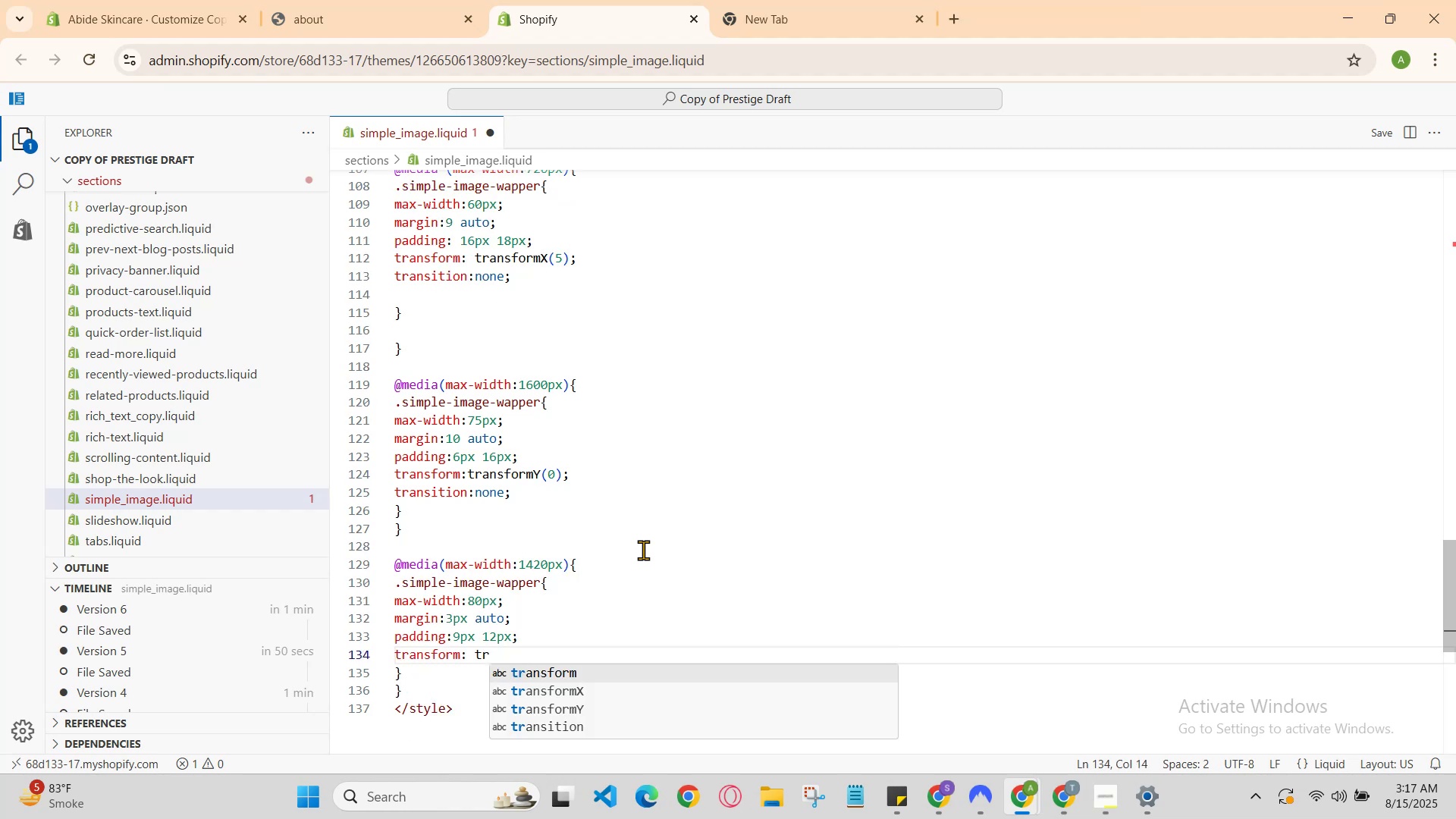 
key(ArrowUp)
 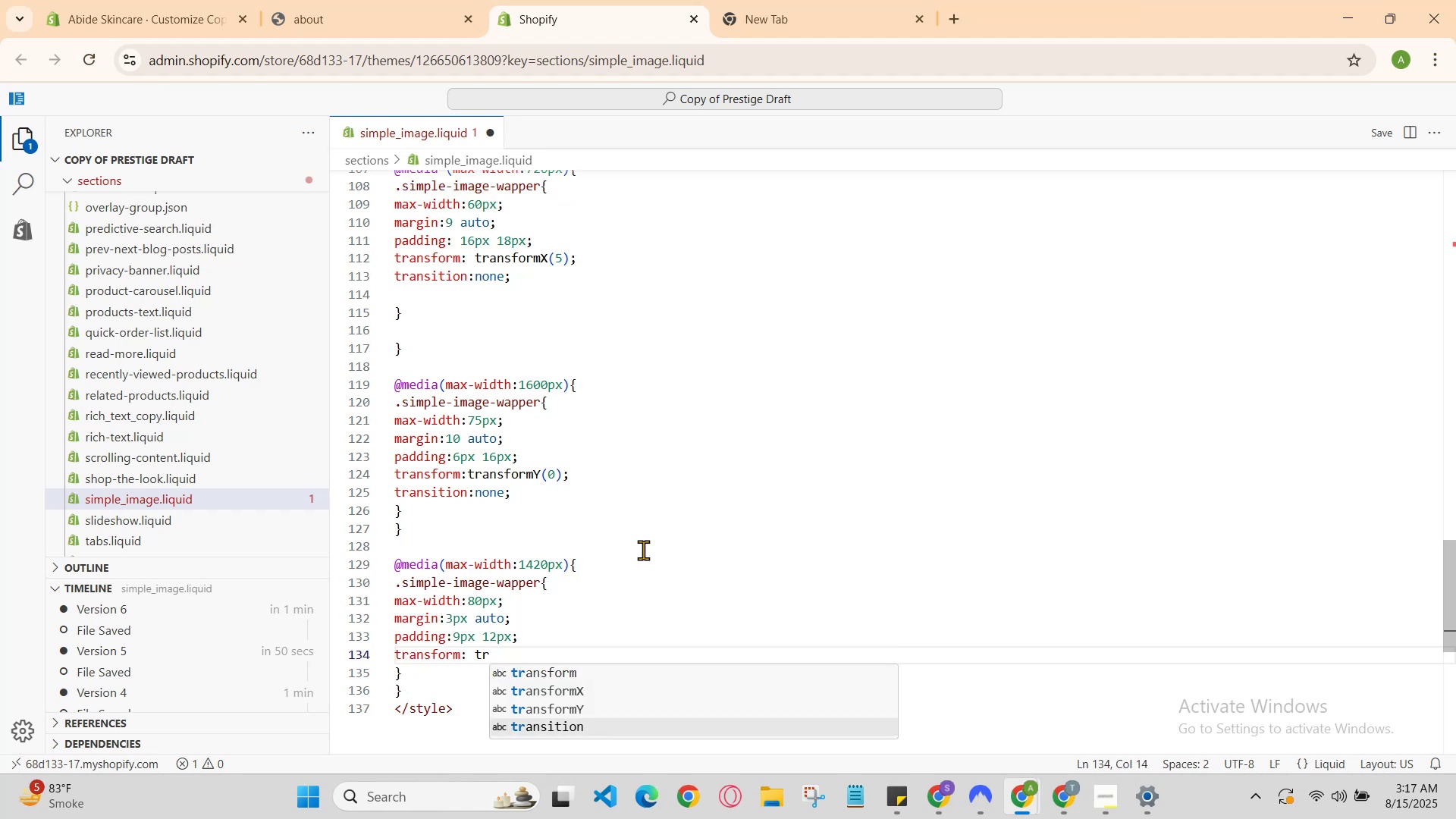 
key(Enter)
 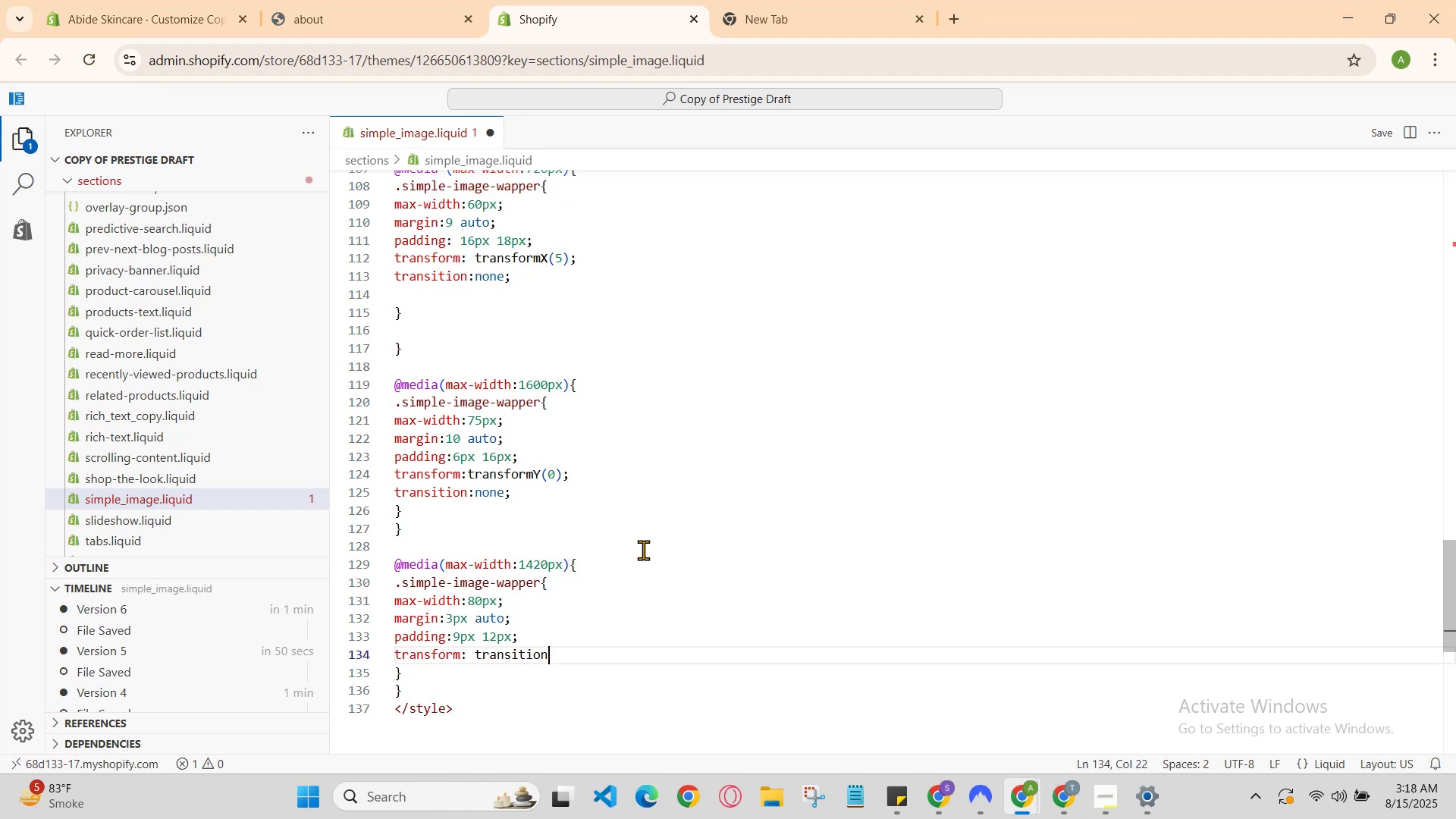 
hold_key(key=ShiftRight, duration=0.41)
 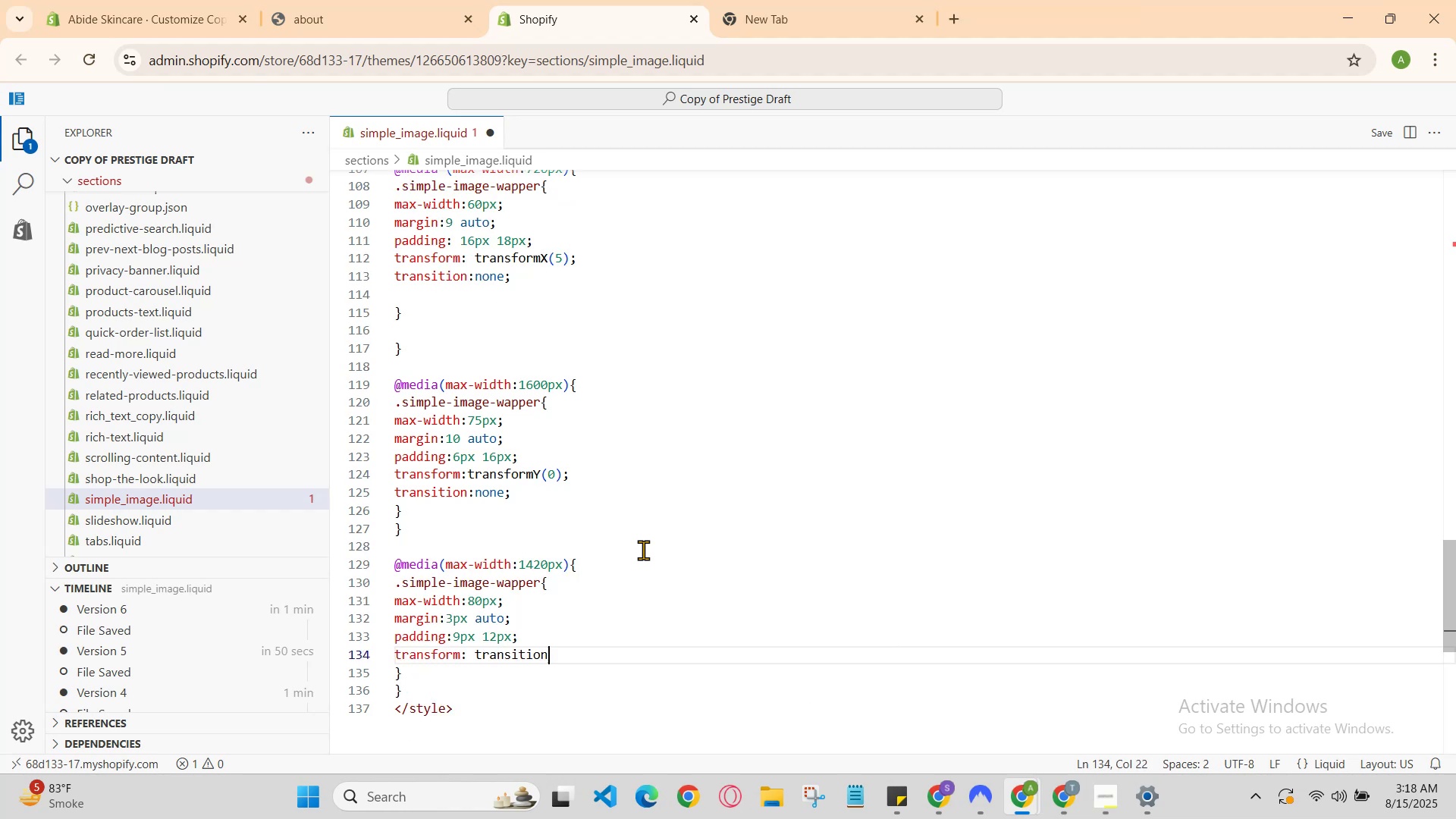 
key(Backspace)
key(Backspace)
key(Backspace)
key(Backspace)
key(Backspace)
key(Backspace)
key(Backspace)
key(Backspace)
key(Backspace)
key(Backspace)
key(Backspace)
type(re)
key(Backspace)
key(Backspace)
type(t)
 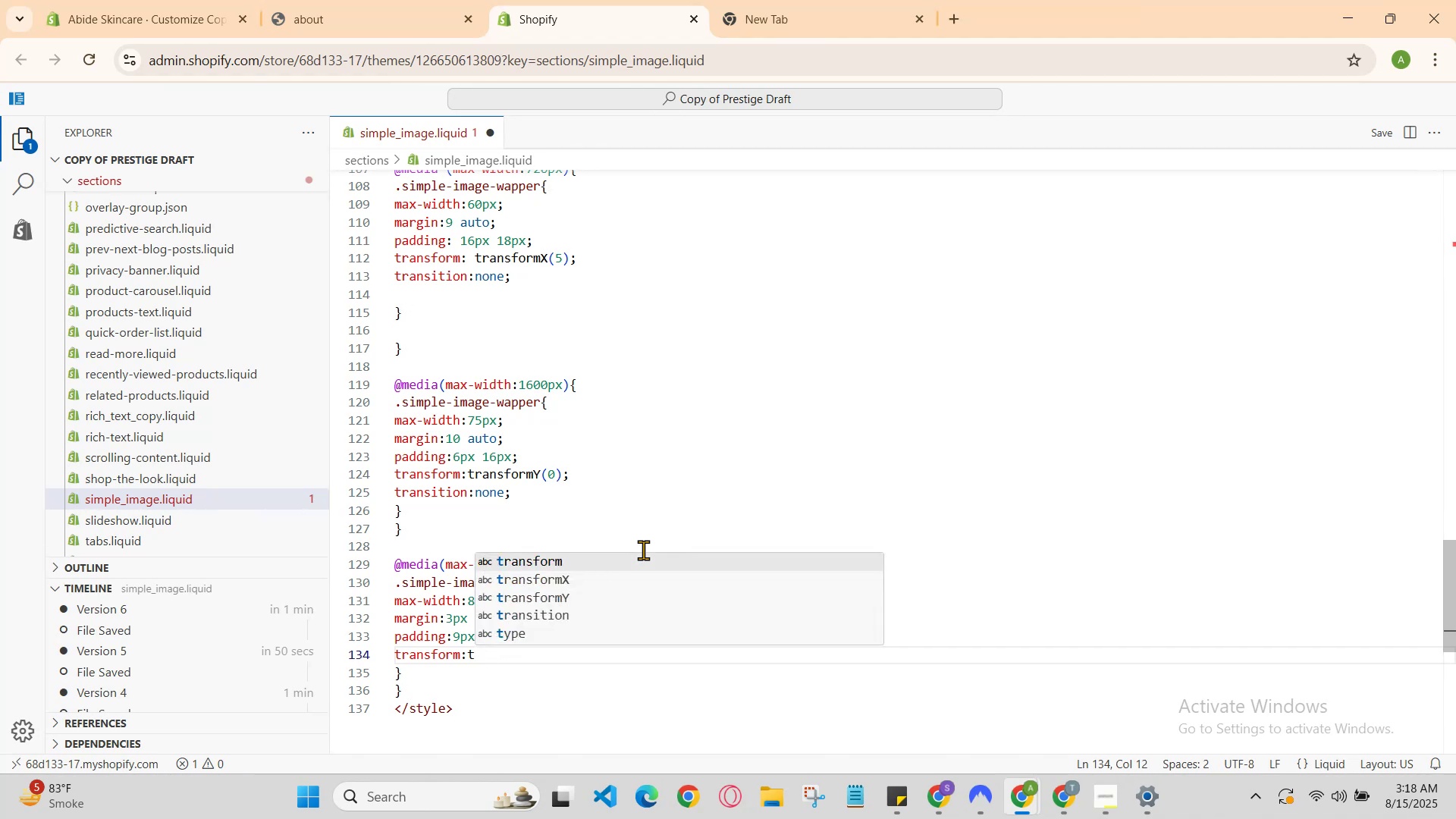 
key(ArrowUp)
 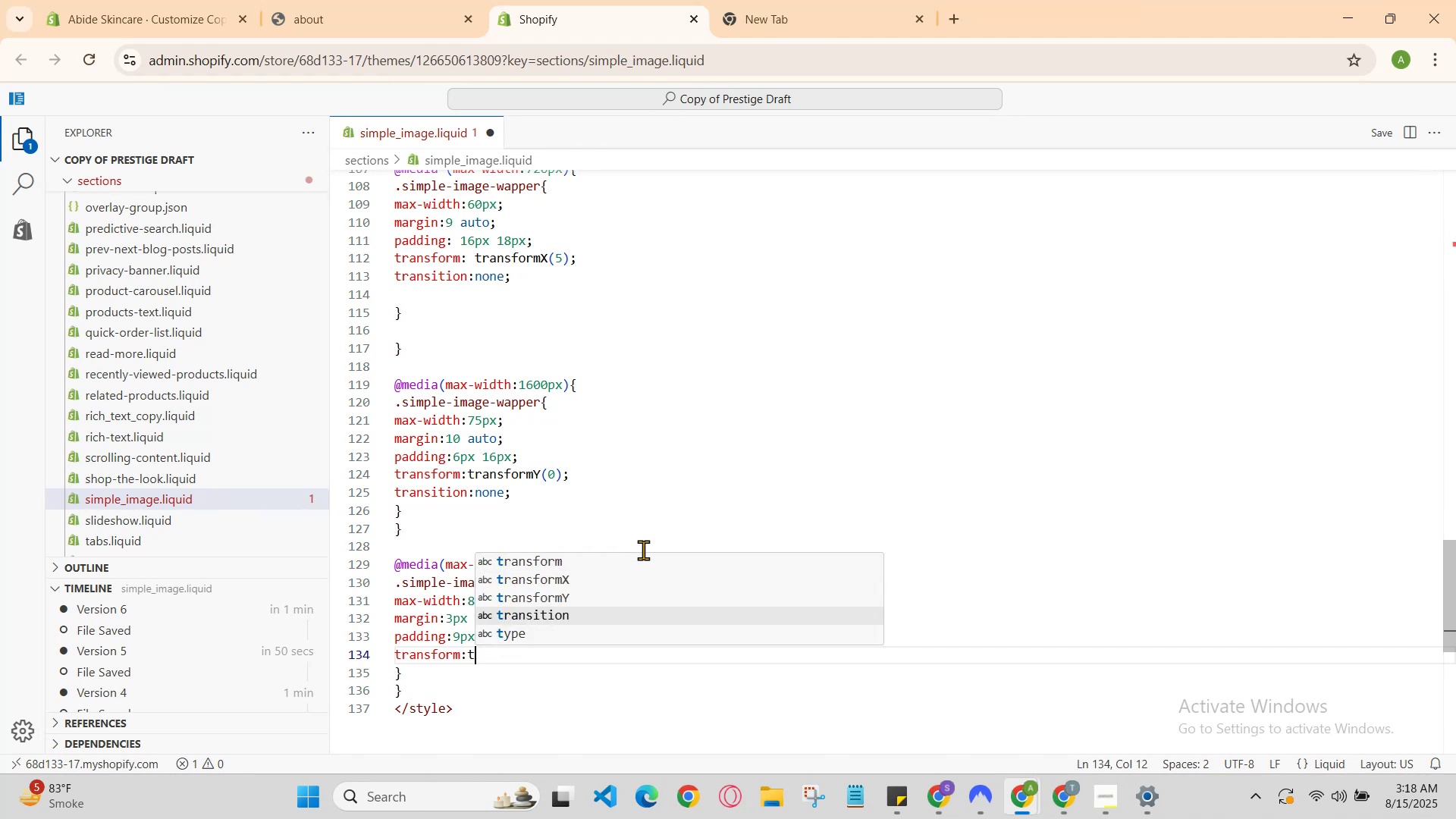 
key(ArrowUp)
 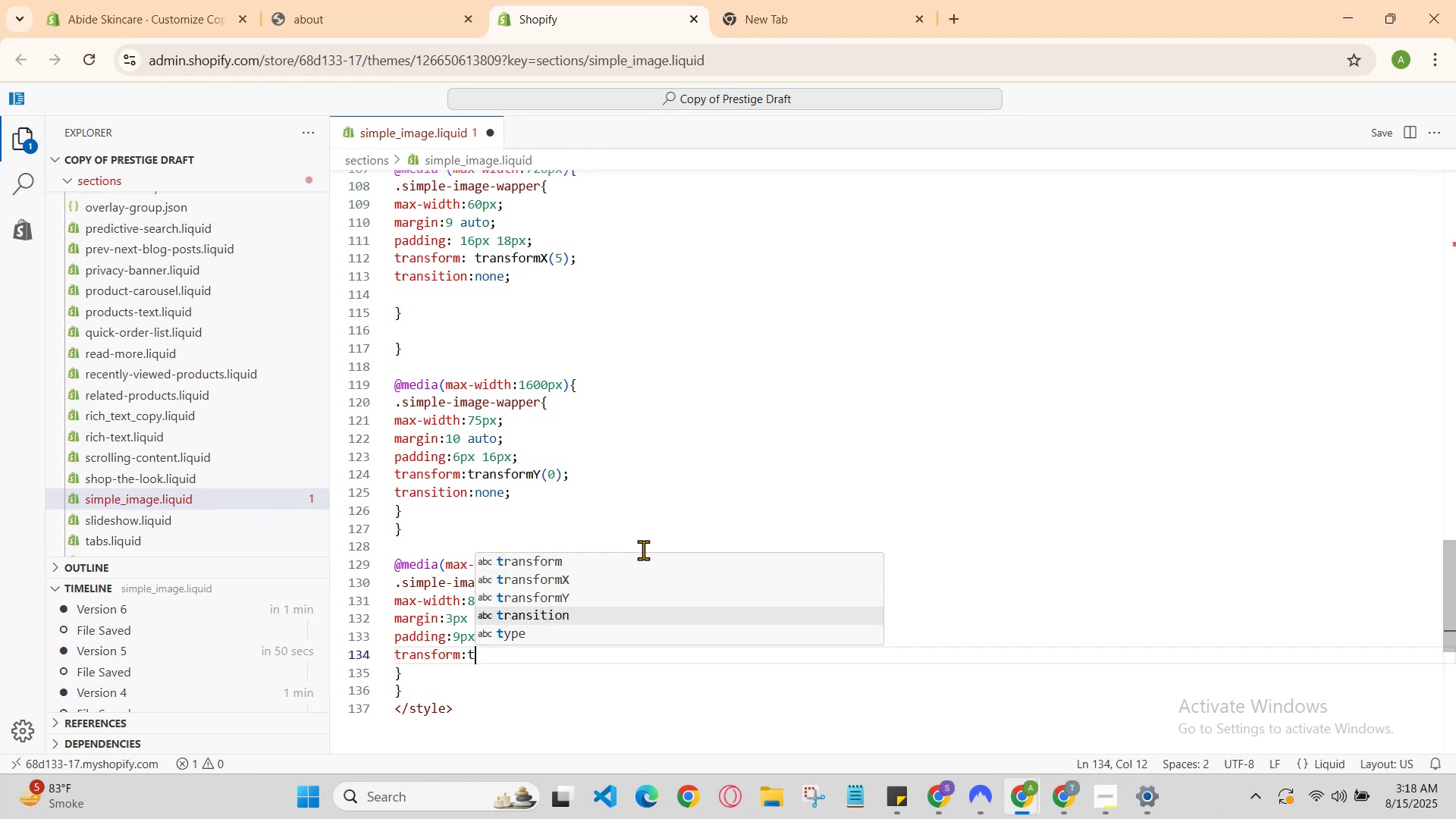 
key(ArrowUp)
 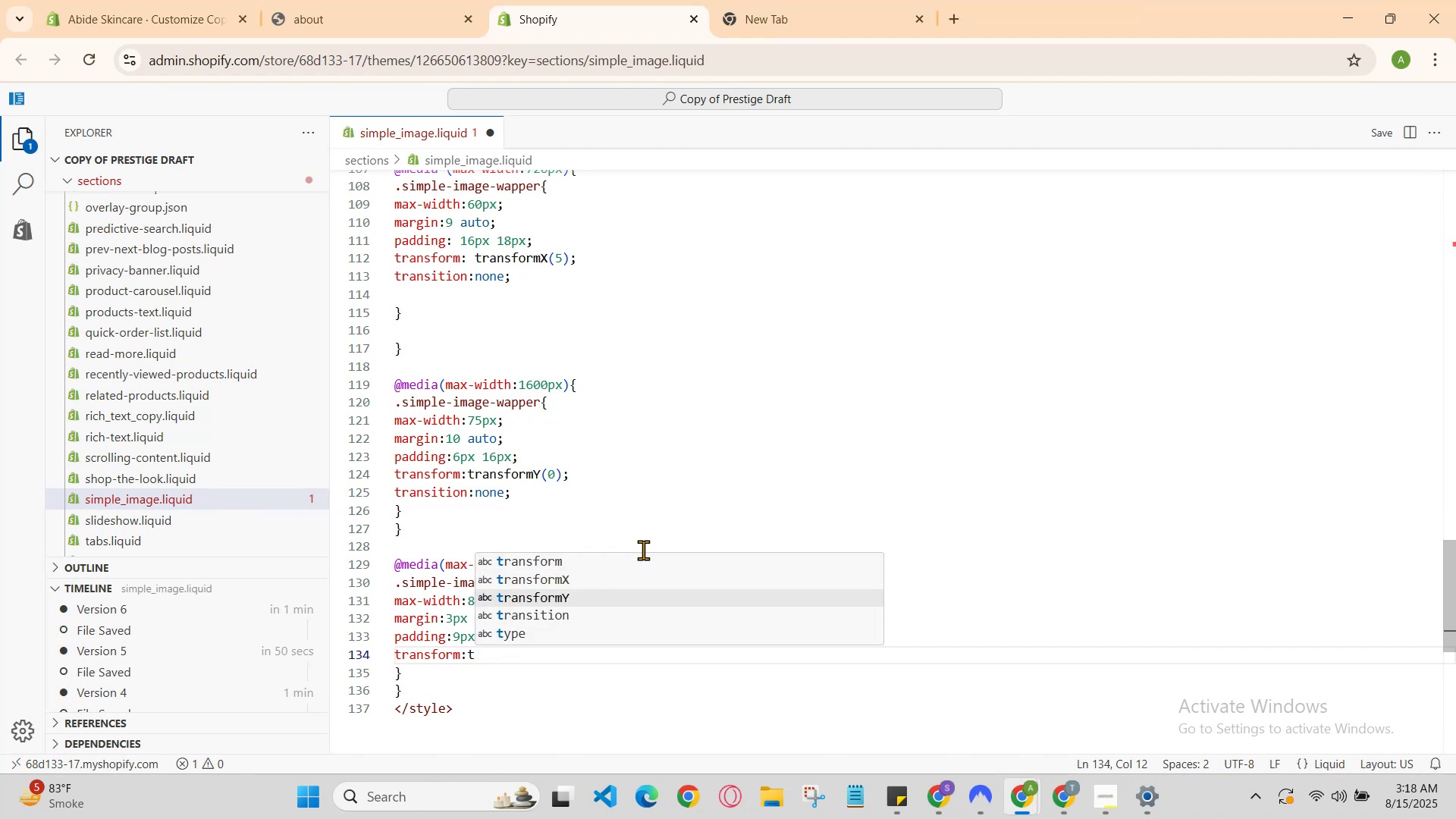 
key(Enter)
 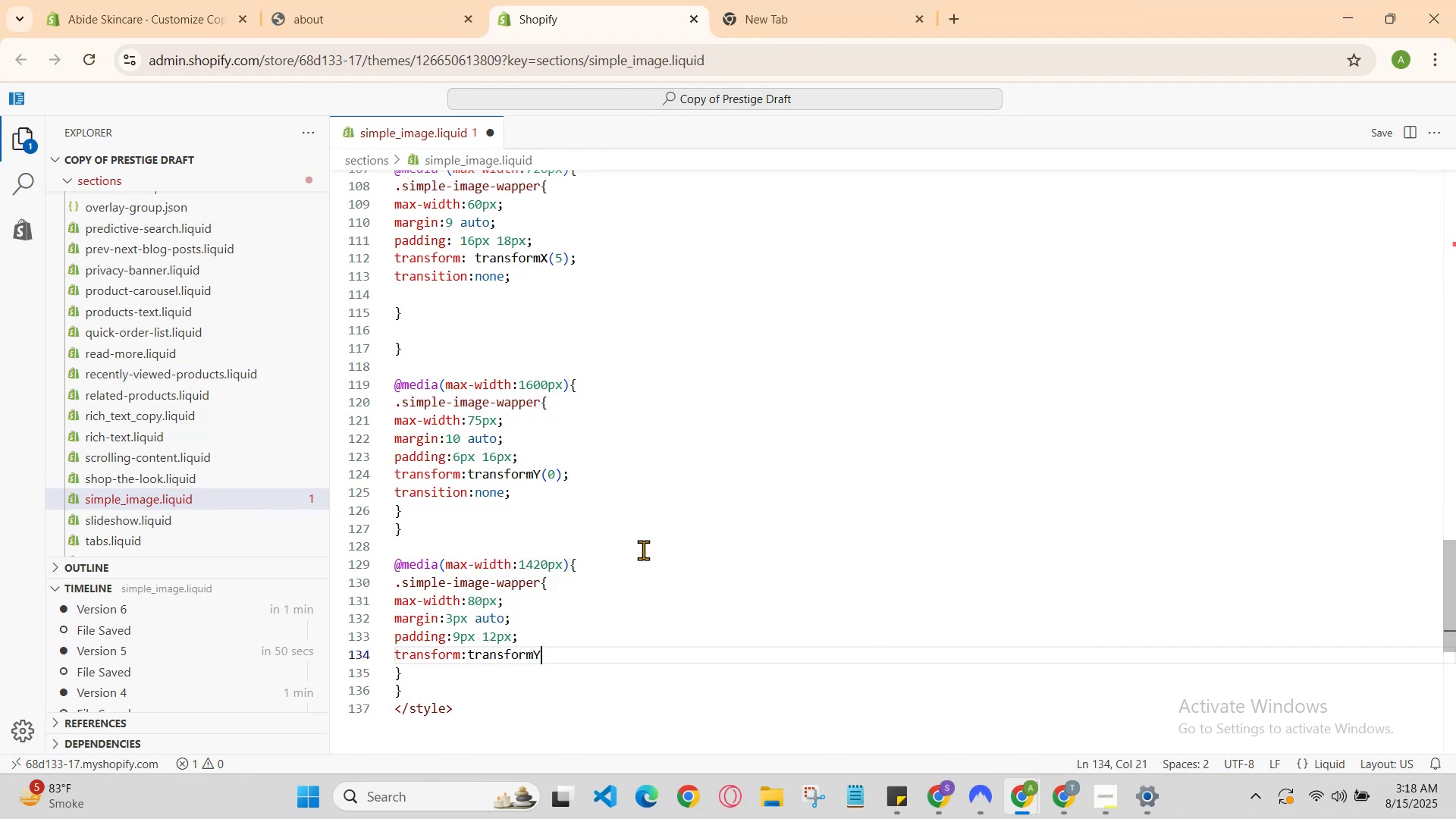 
type((4)
 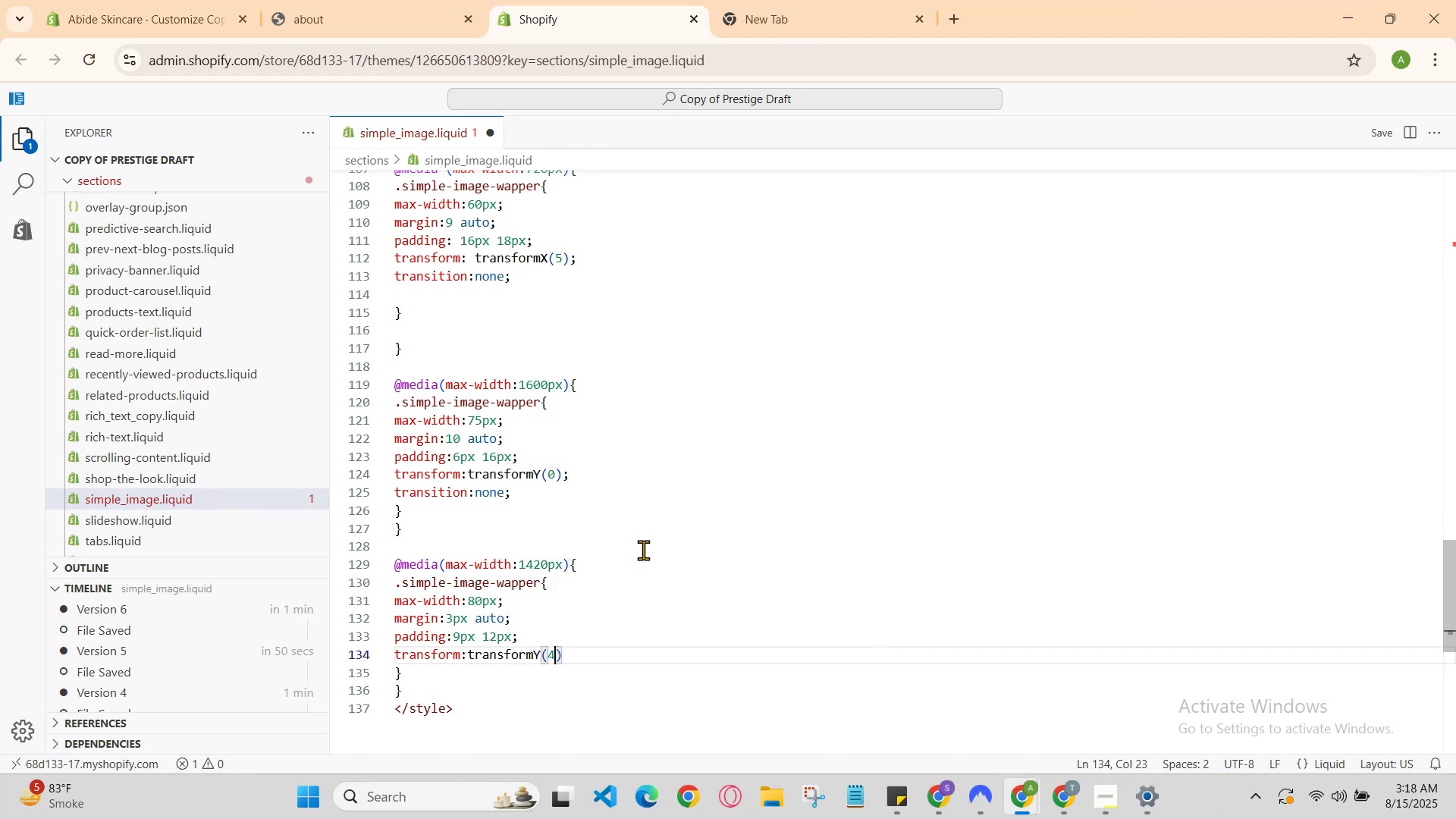 
key(ArrowRight)
 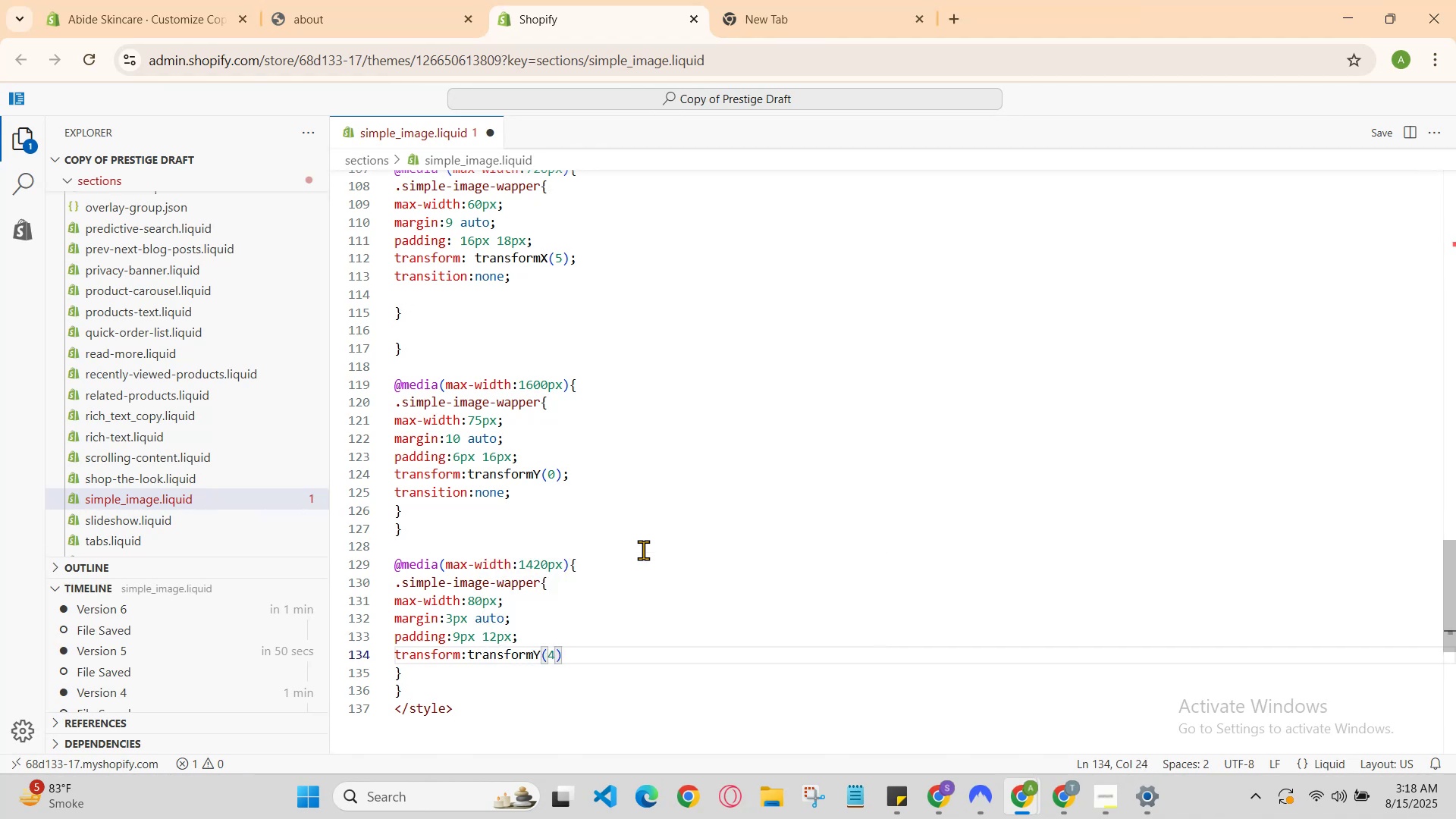 
key(Semicolon)
 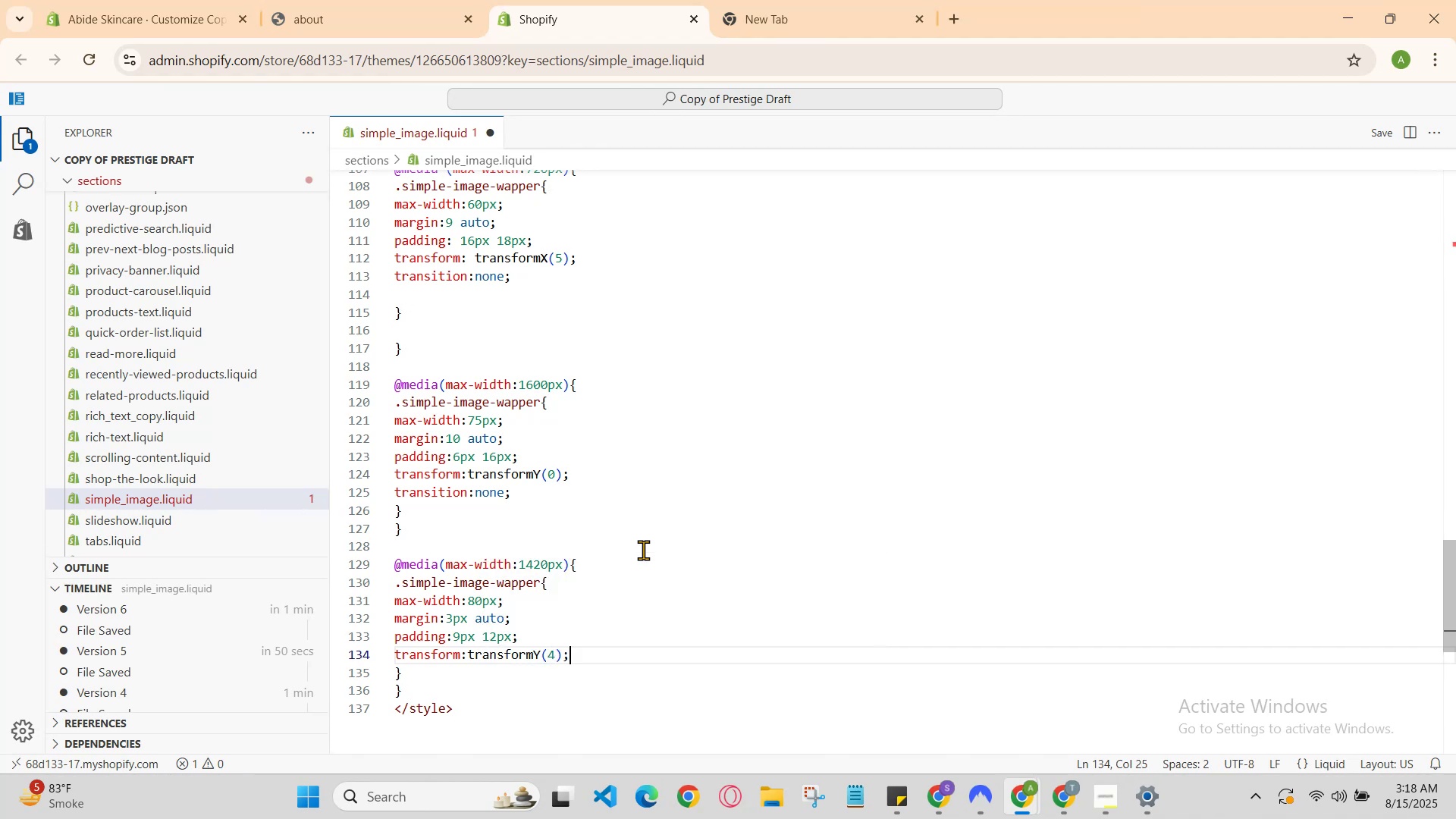 
key(Enter)
 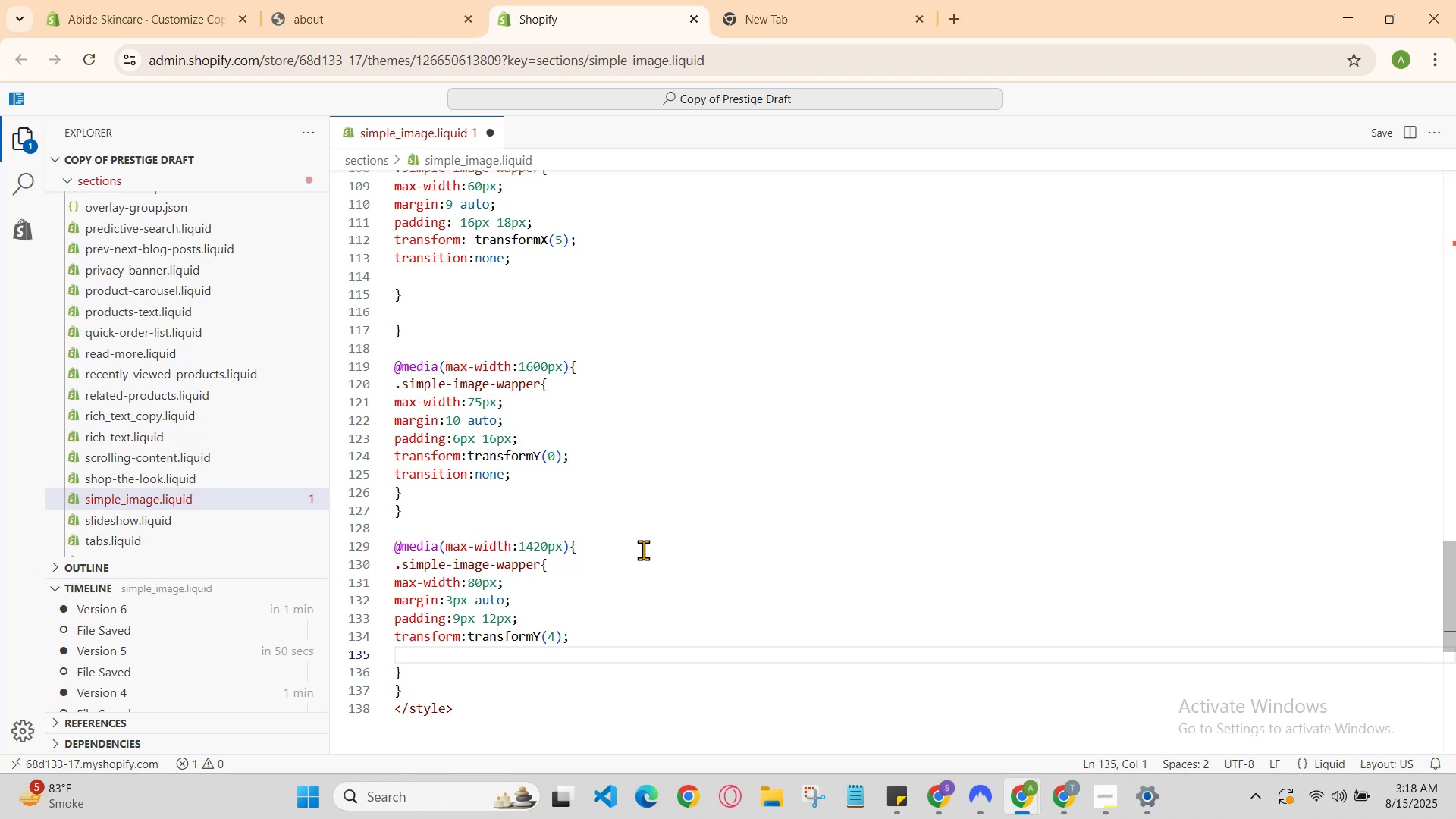 
type(transi)
 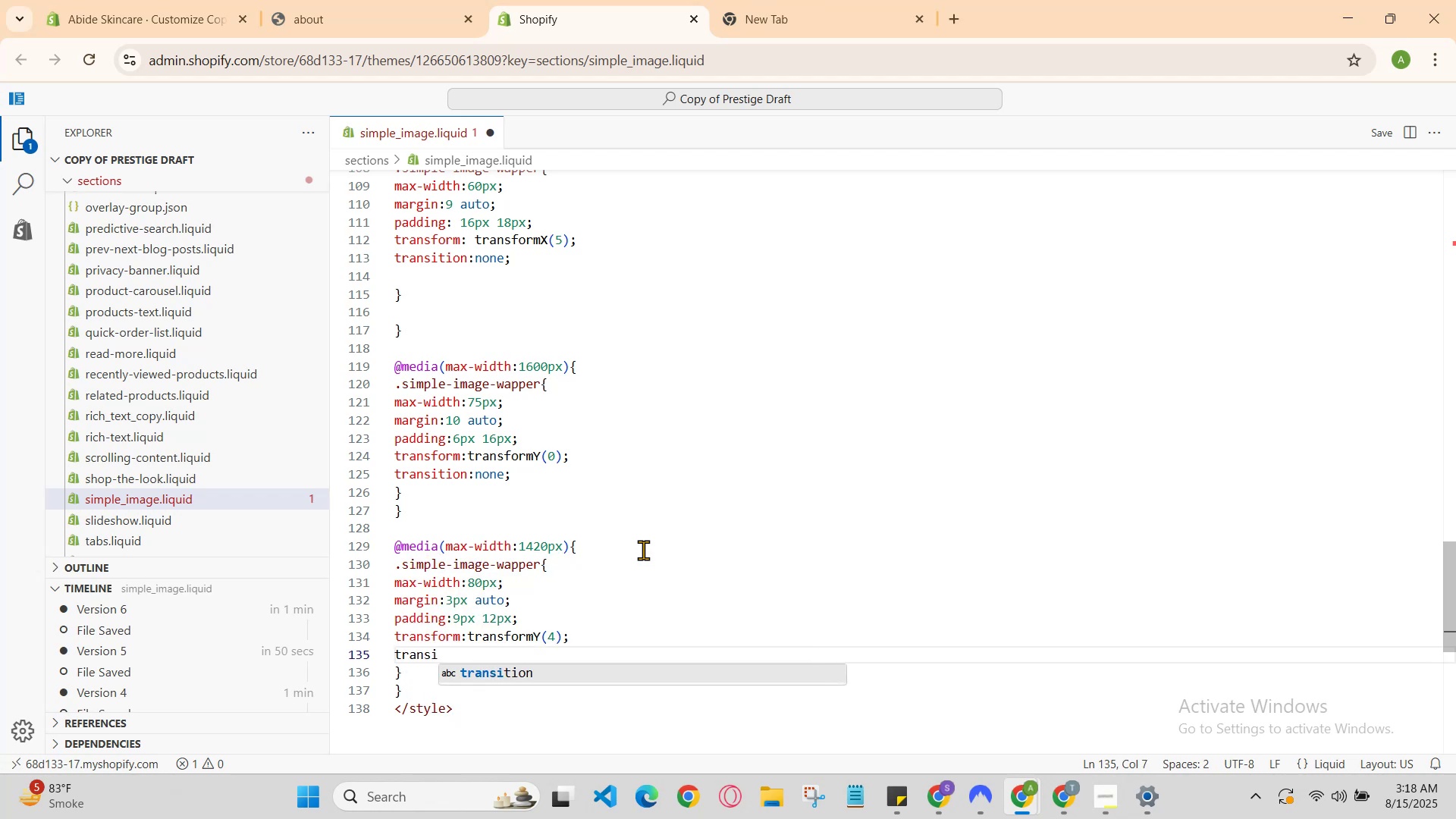 
key(Enter)
 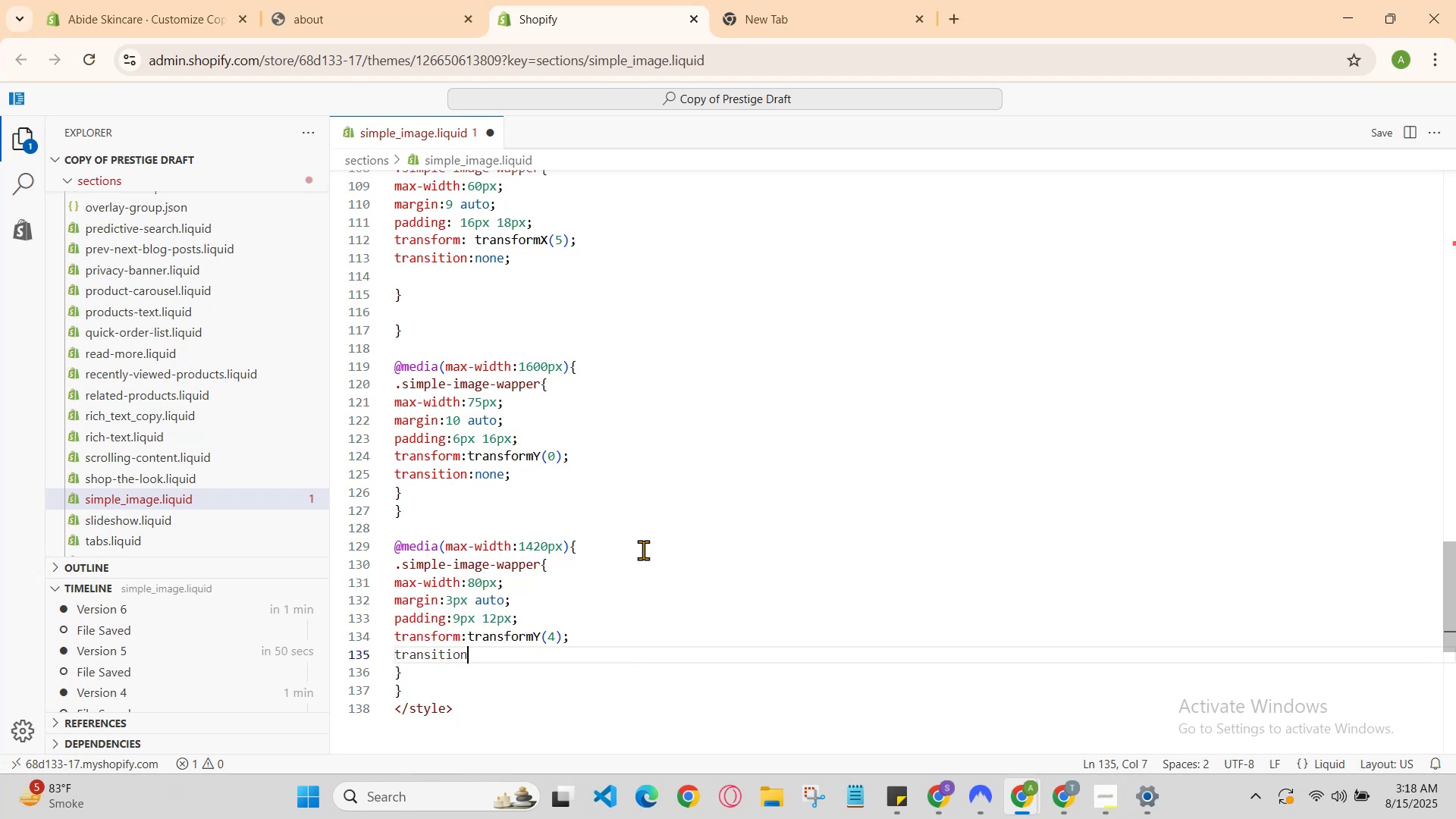 
type(\)
key(Backspace)
type(:none )
key(Backspace)
type(;)
 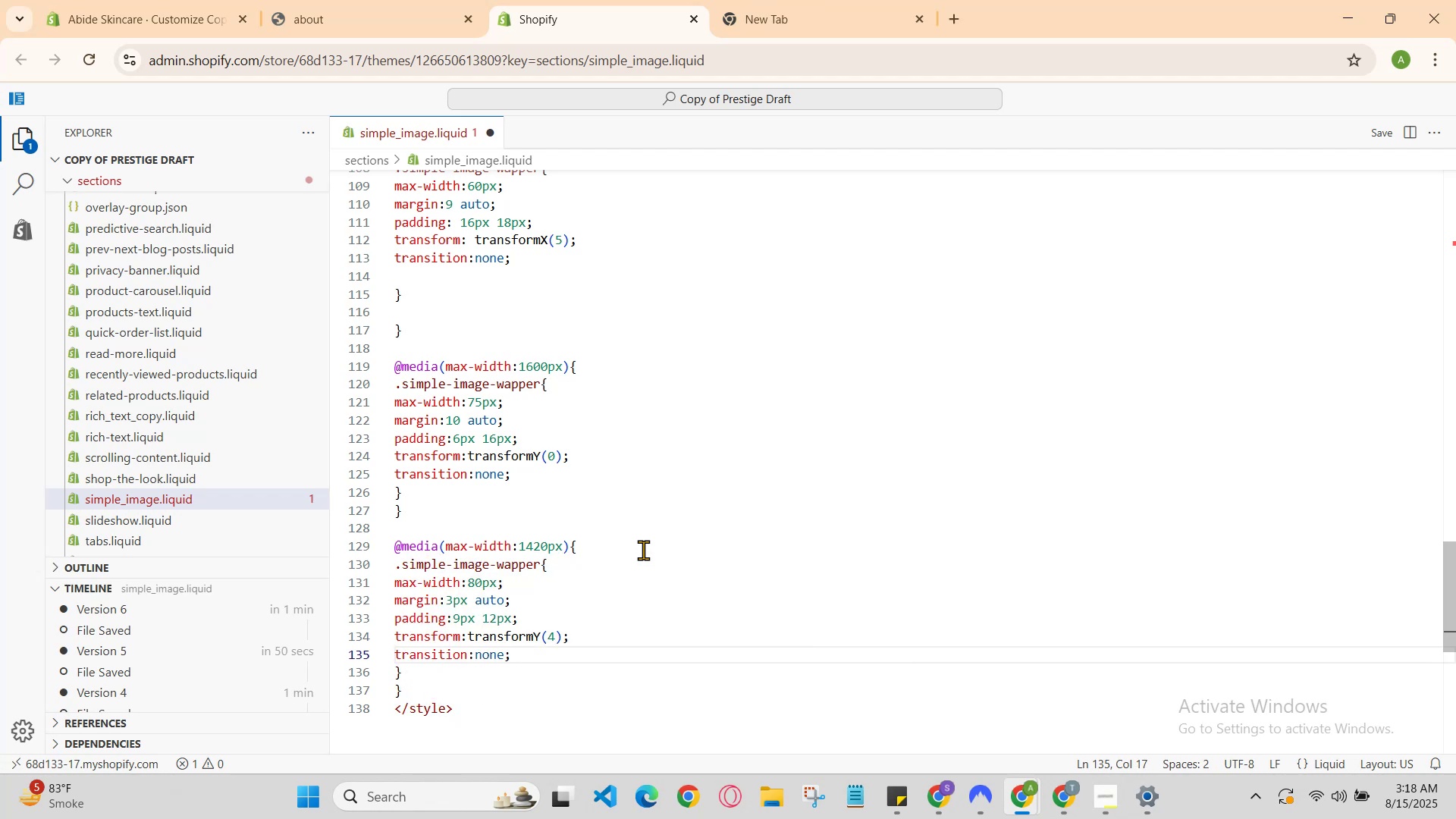 
 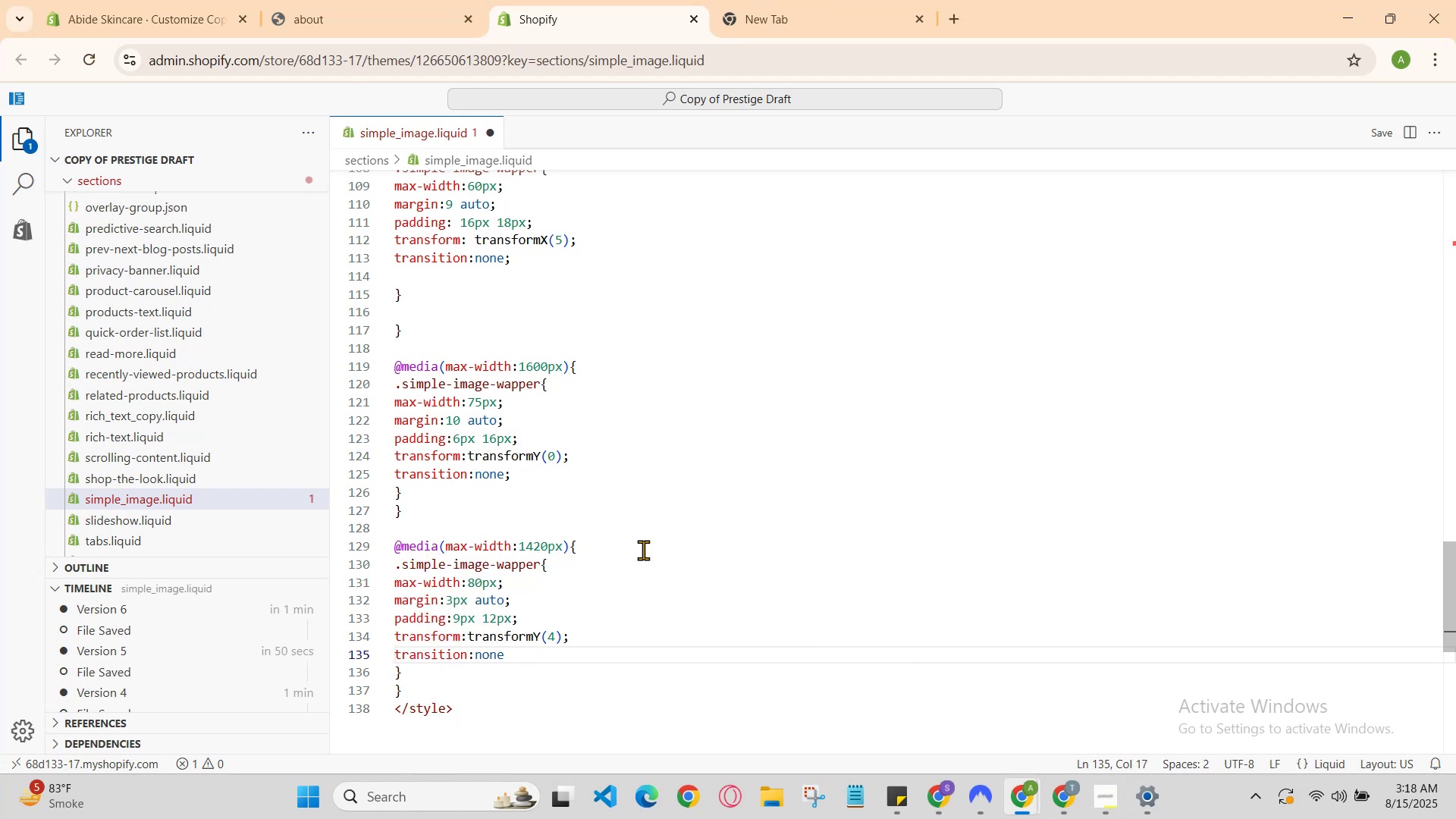 
hold_key(key=ControlLeft, duration=0.84)
 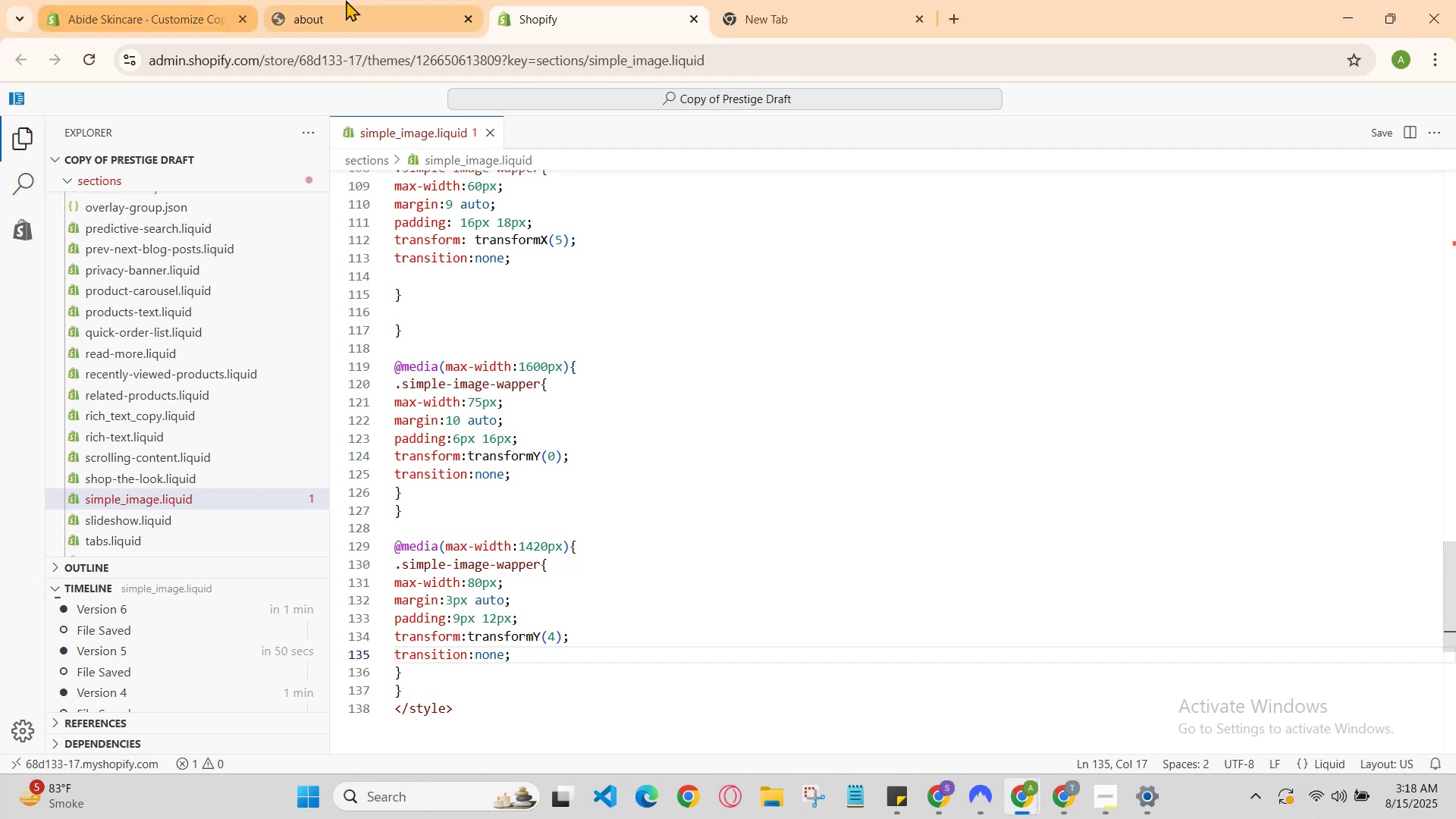 
hold_key(key=S, duration=0.58)
 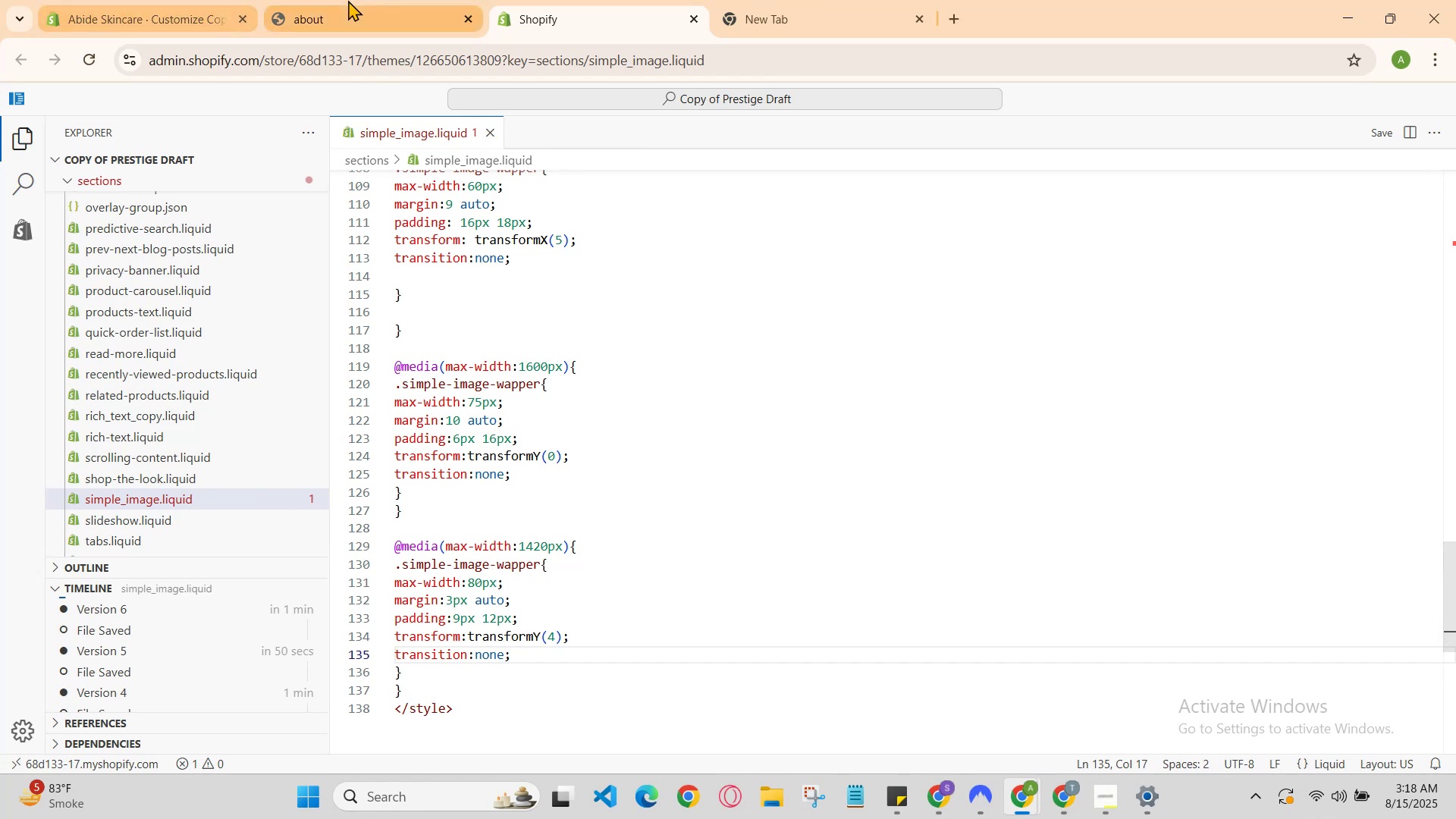 
left_click([348, 0])
 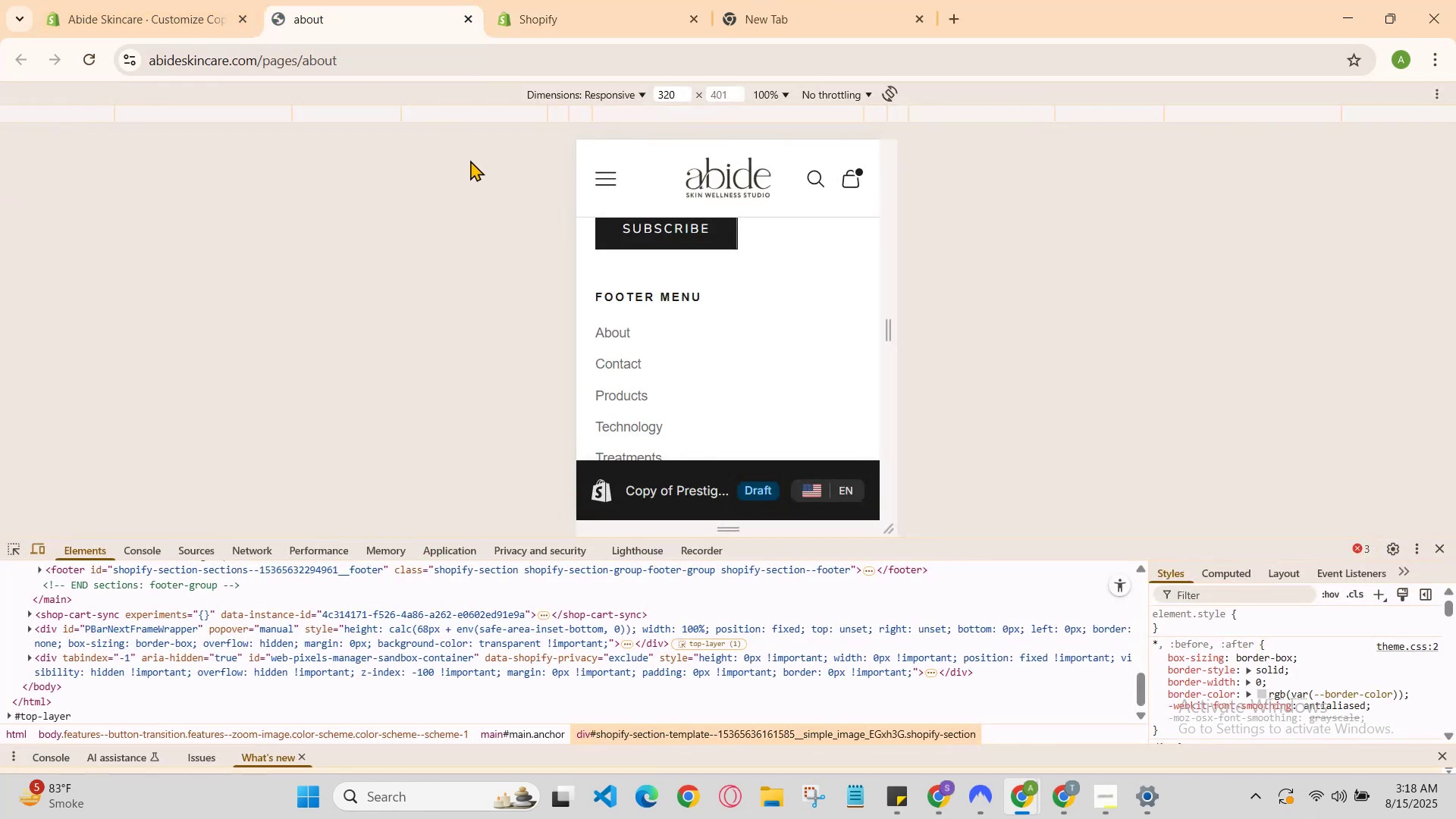 
scroll: coordinate [723, 355], scroll_direction: up, amount: 1.0
 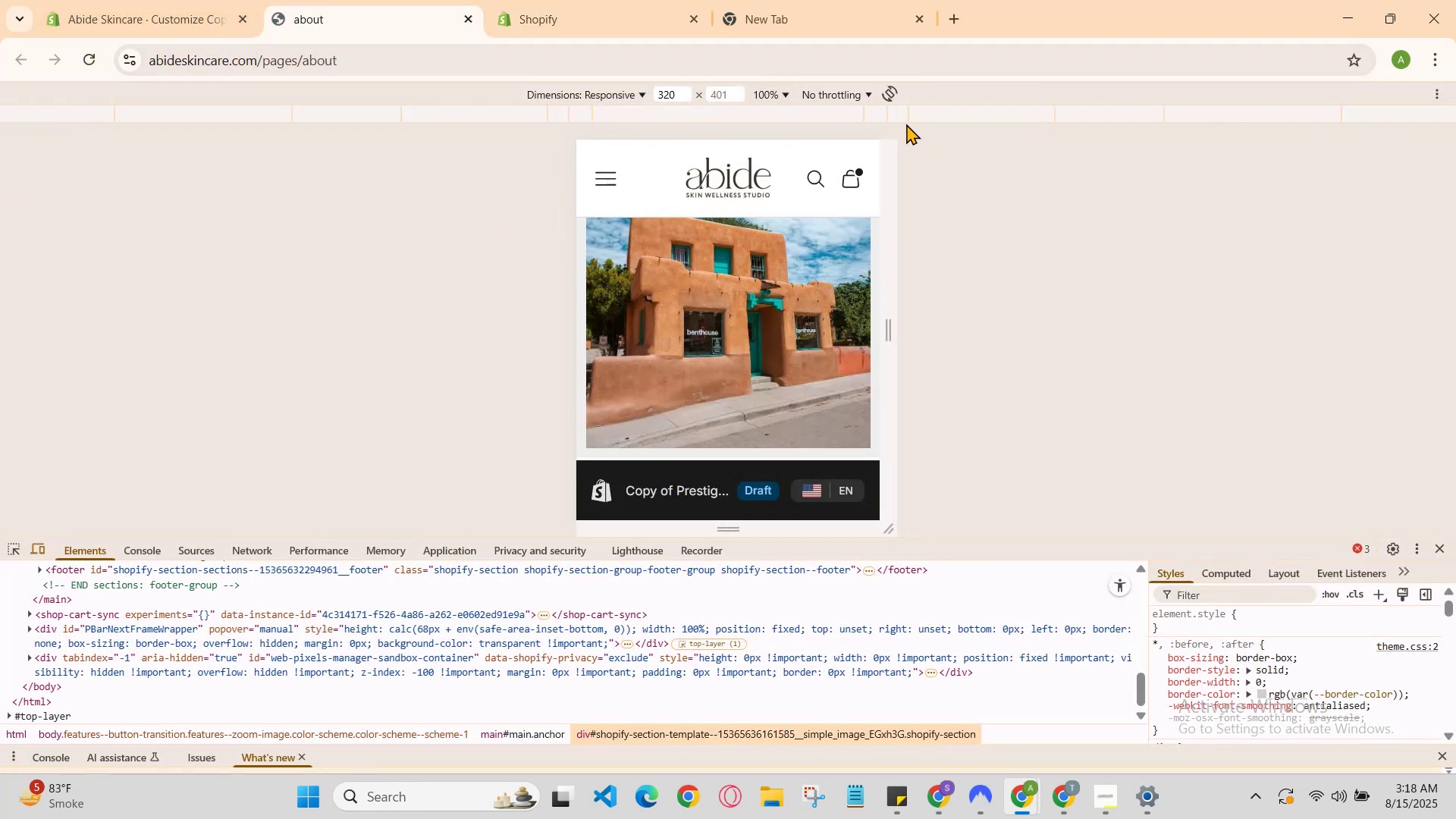 
left_click([906, 122])
 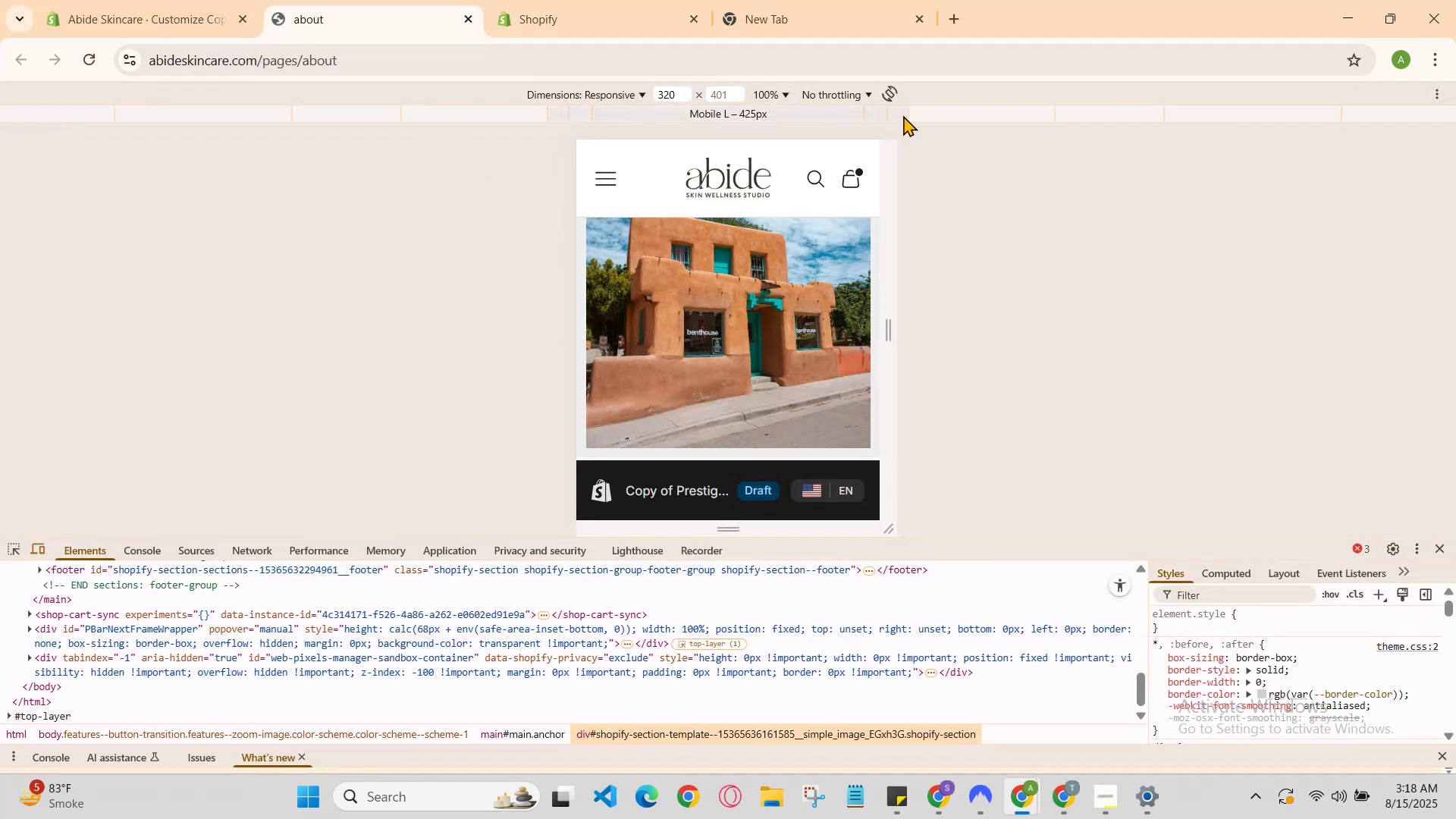 
left_click([903, 115])
 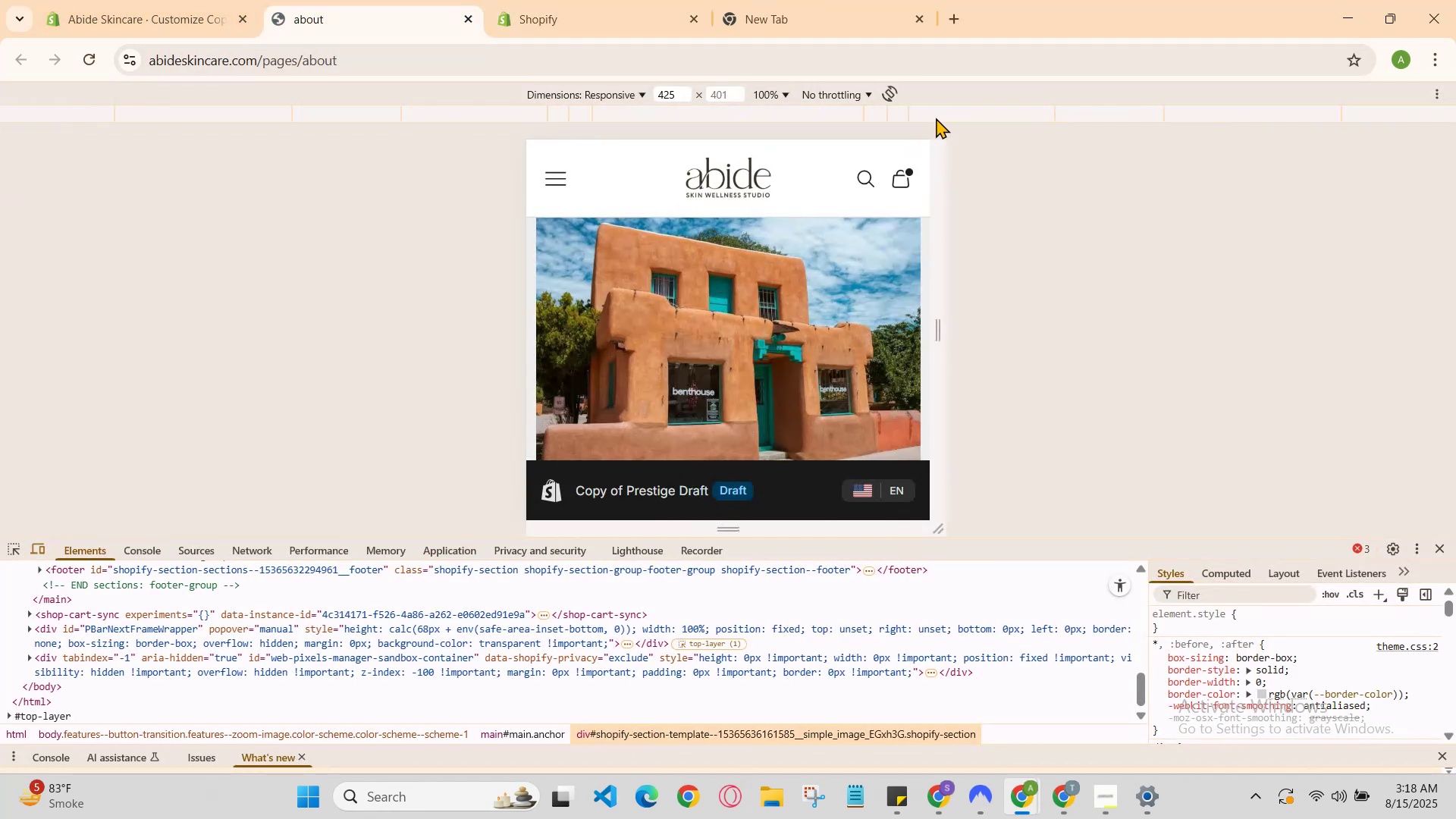 
left_click_drag(start_coordinate=[951, 120], to_coordinate=[956, 123])
 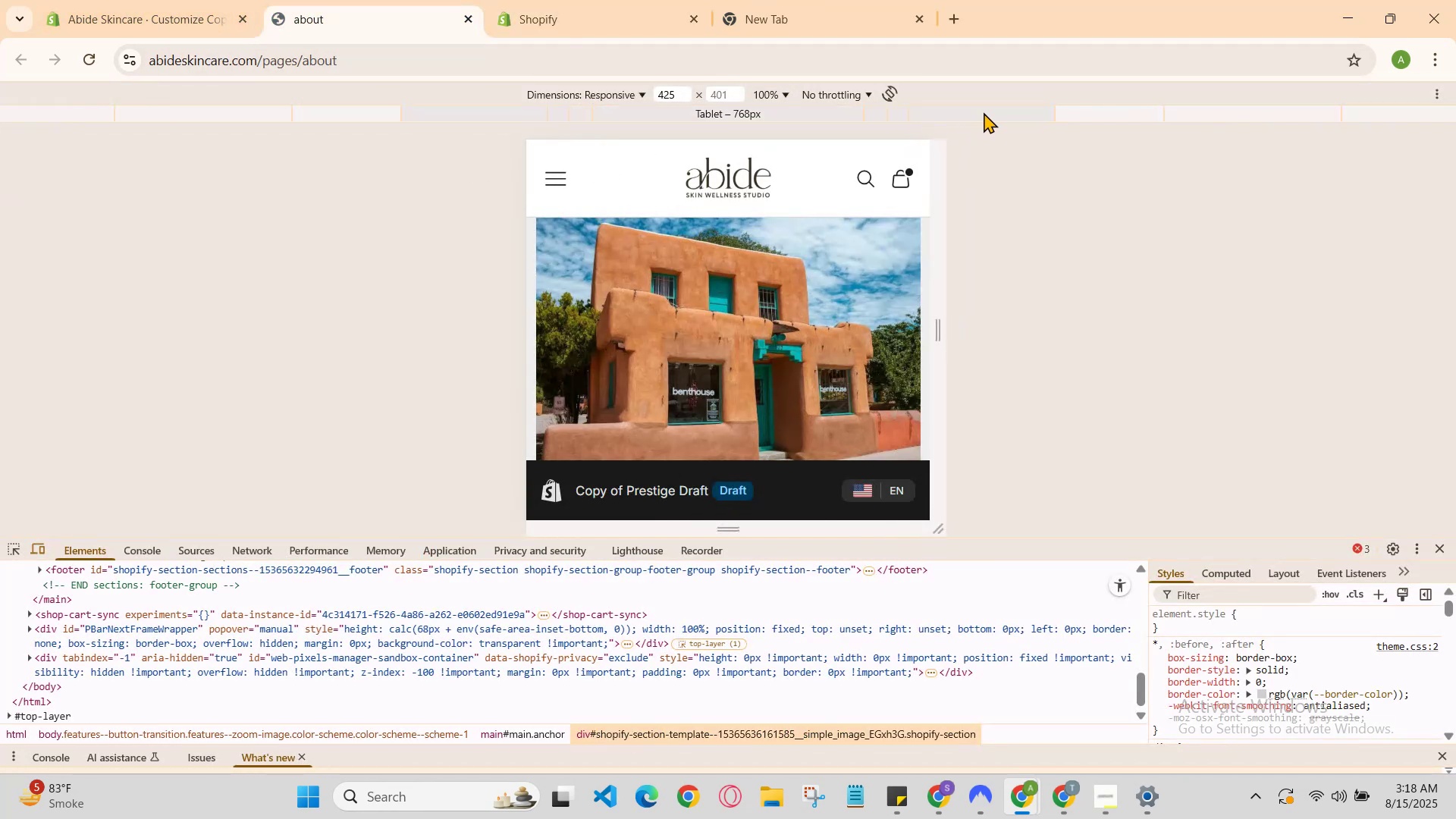 
left_click([984, 112])
 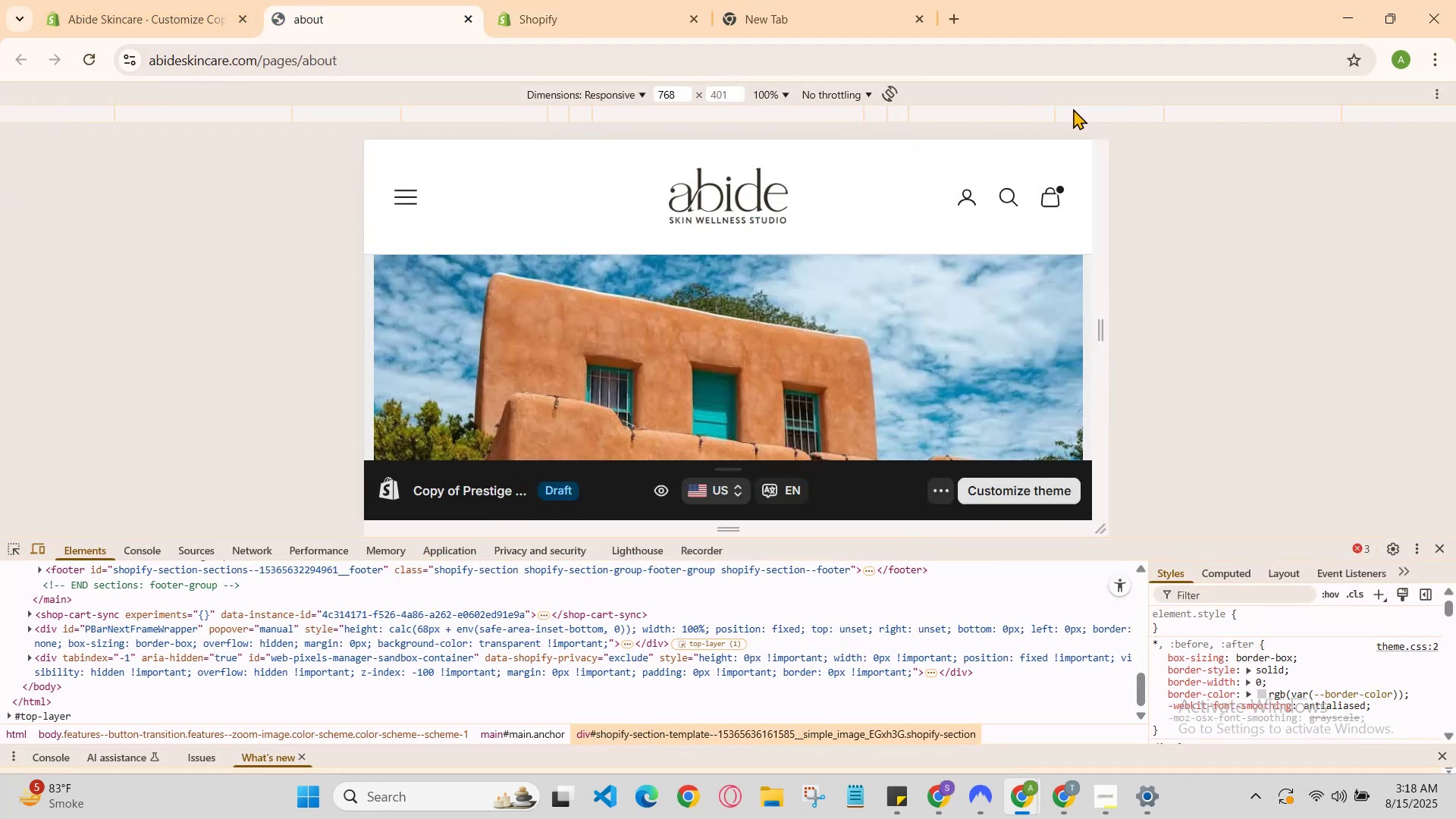 
scroll: coordinate [976, 312], scroll_direction: up, amount: 2.0
 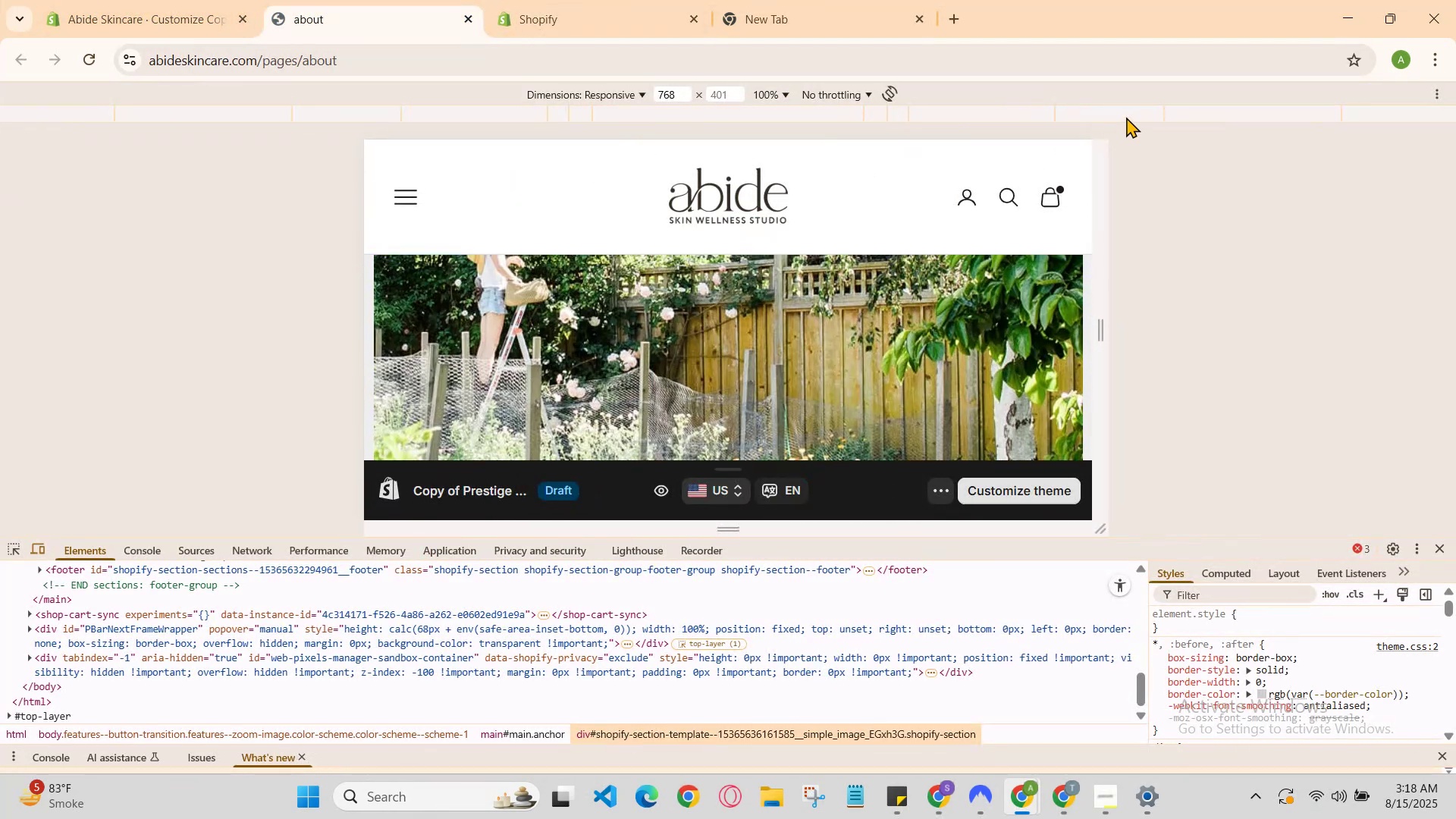 
left_click([1128, 114])
 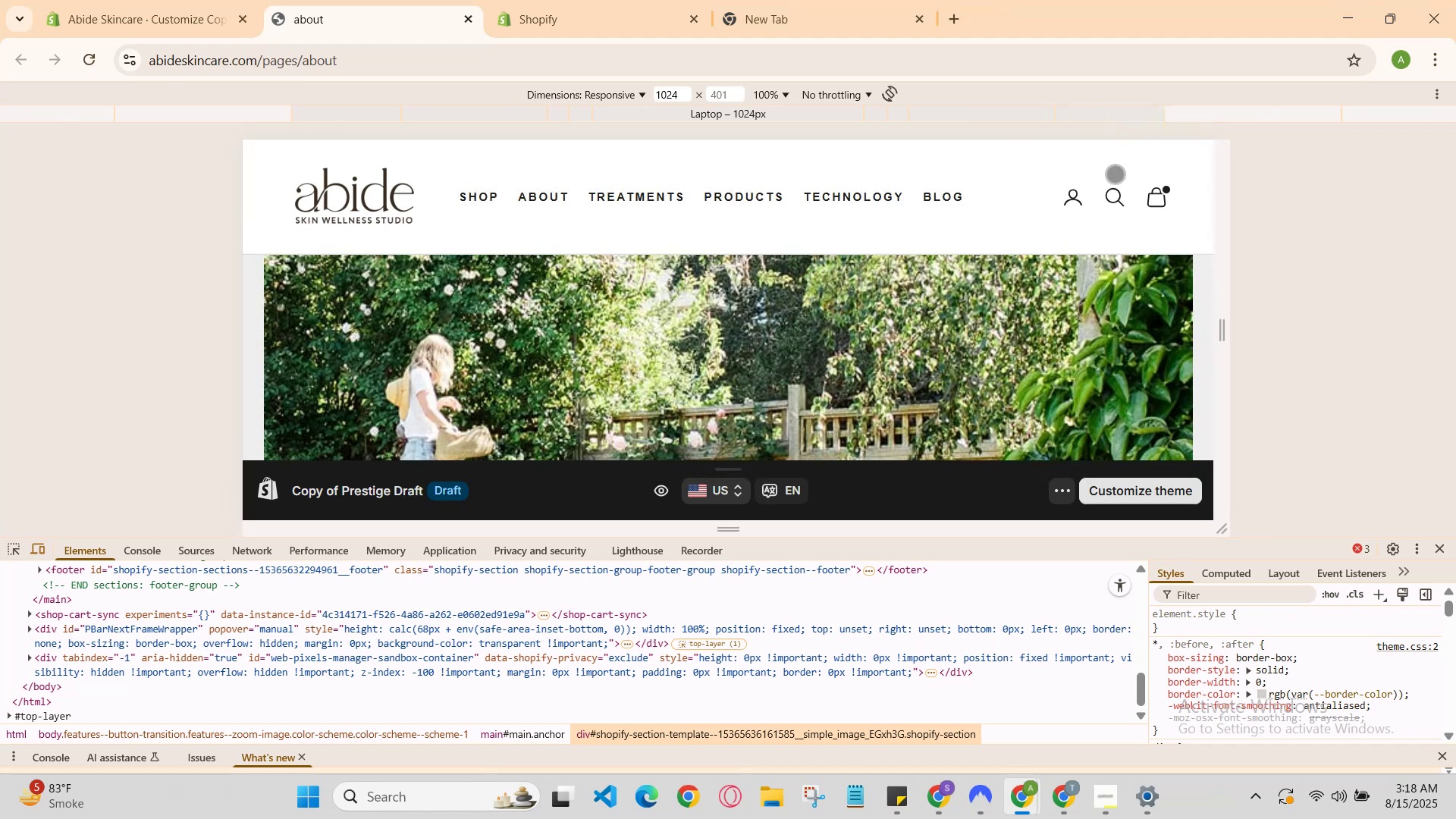 
scroll: coordinate [1065, 304], scroll_direction: down, amount: 8.0
 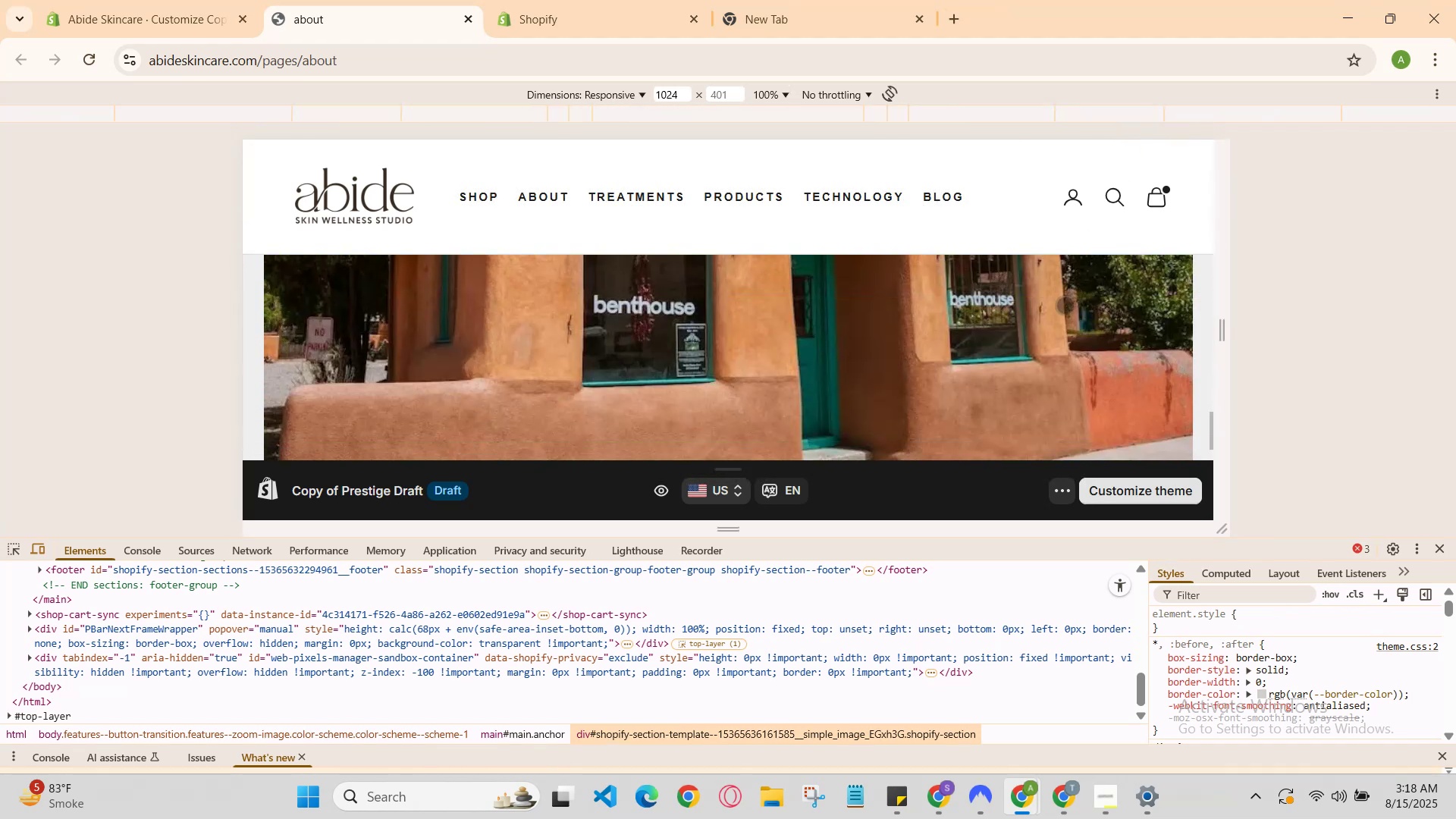 
scroll: coordinate [1064, 322], scroll_direction: up, amount: 4.0
 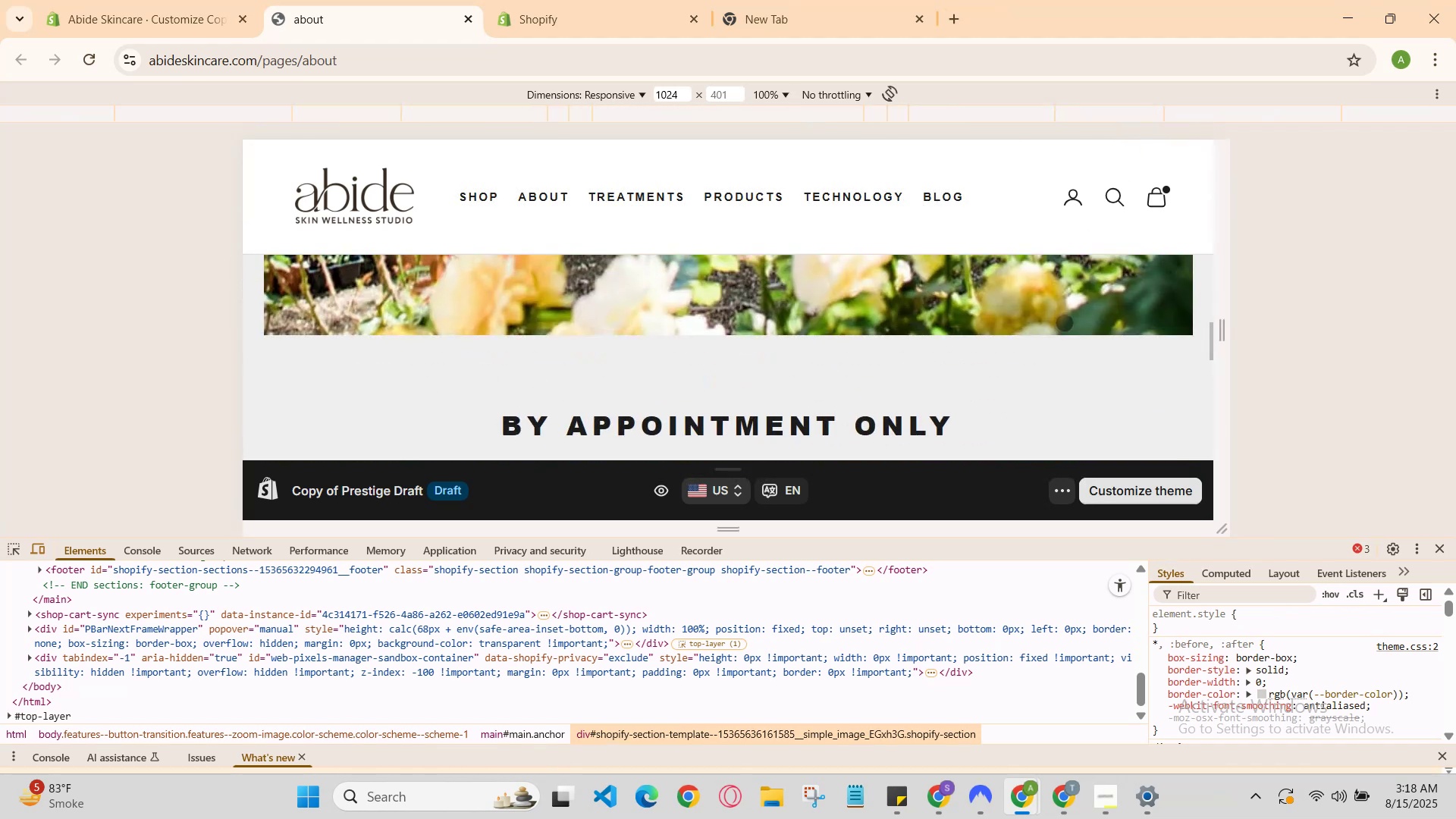 
scroll: coordinate [1064, 330], scroll_direction: down, amount: 3.0
 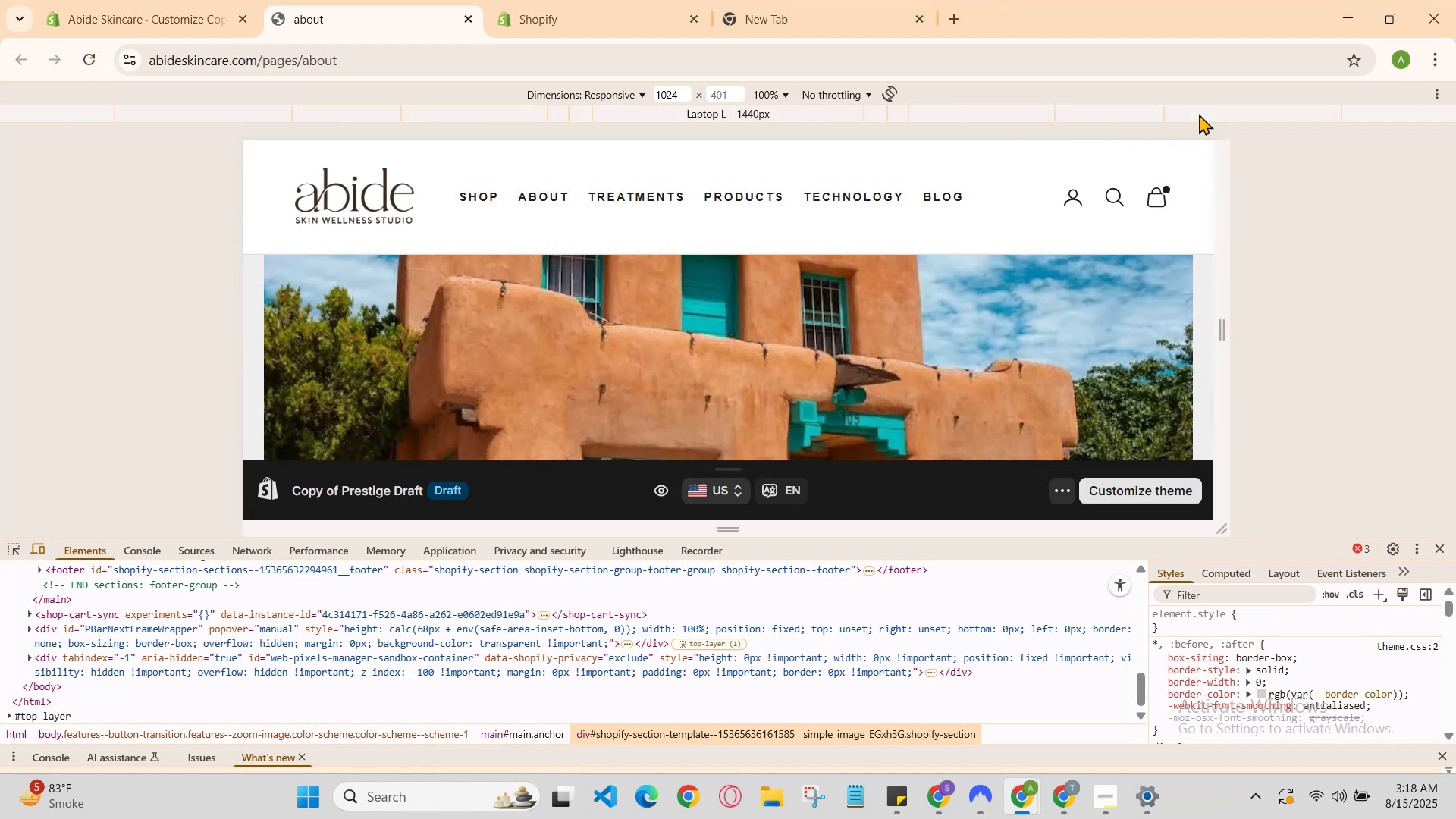 
left_click([1202, 113])
 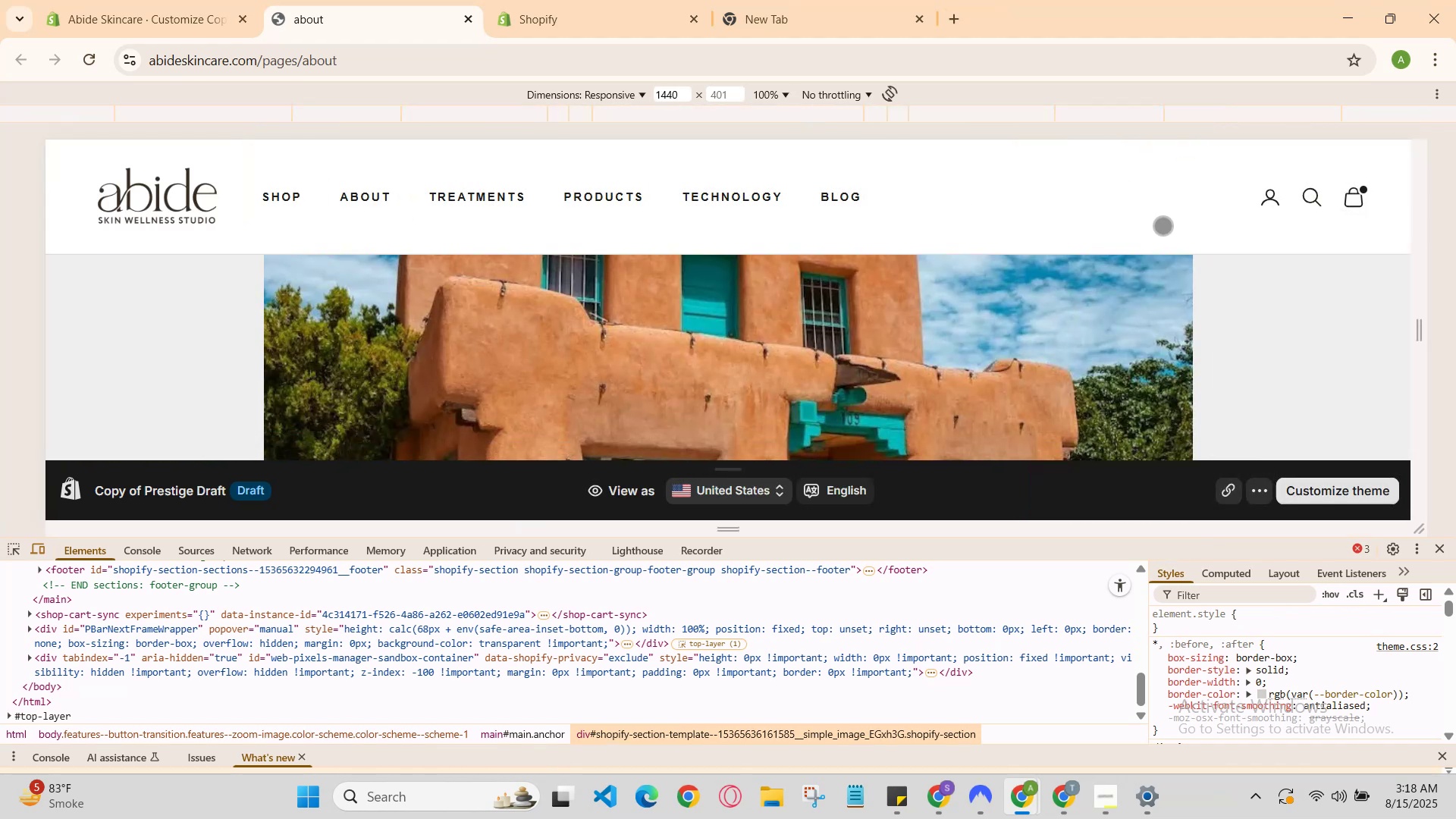 
scroll: coordinate [1129, 356], scroll_direction: up, amount: 12.0
 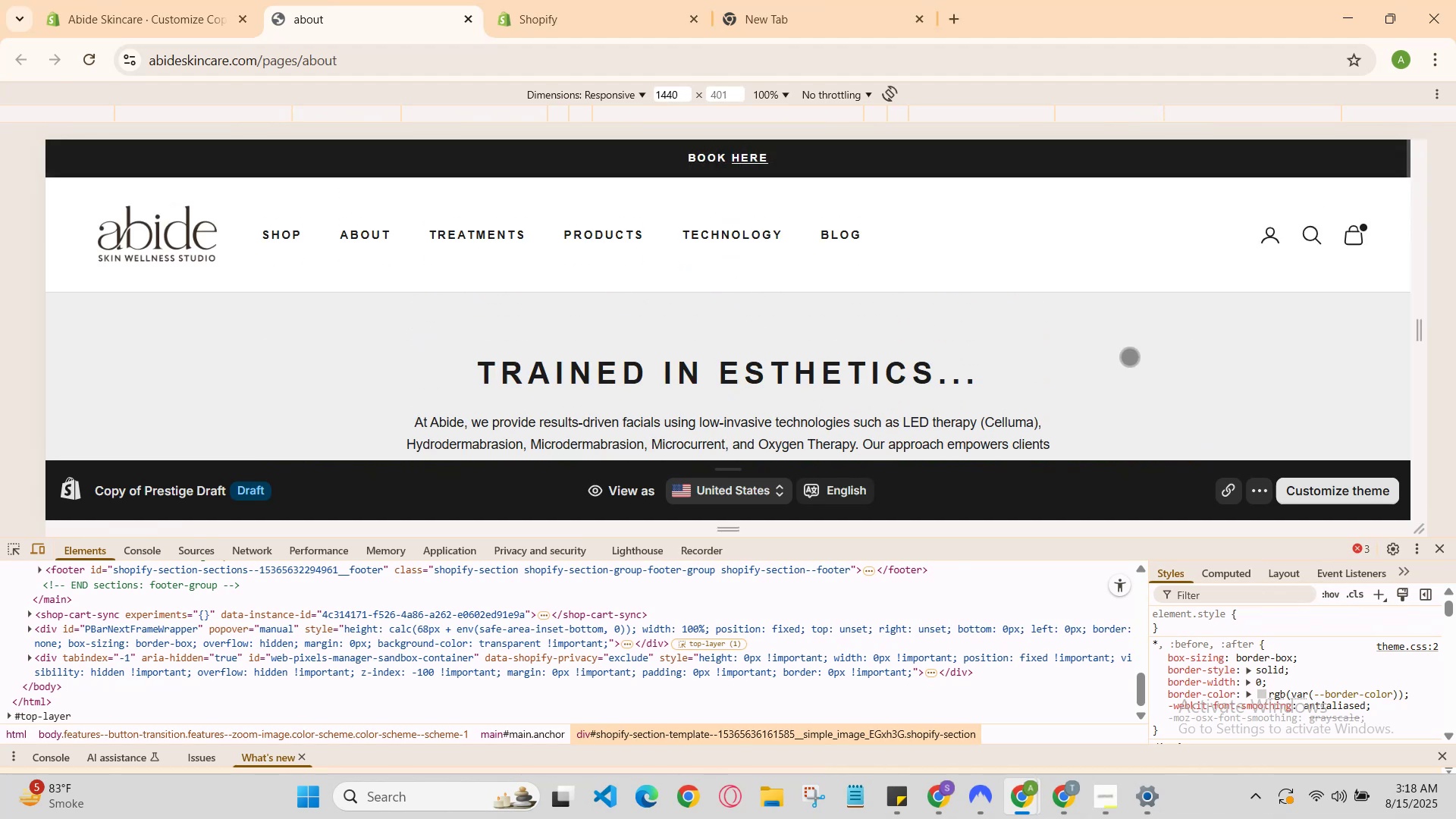 
scroll: coordinate [1126, 376], scroll_direction: down, amount: 6.0
 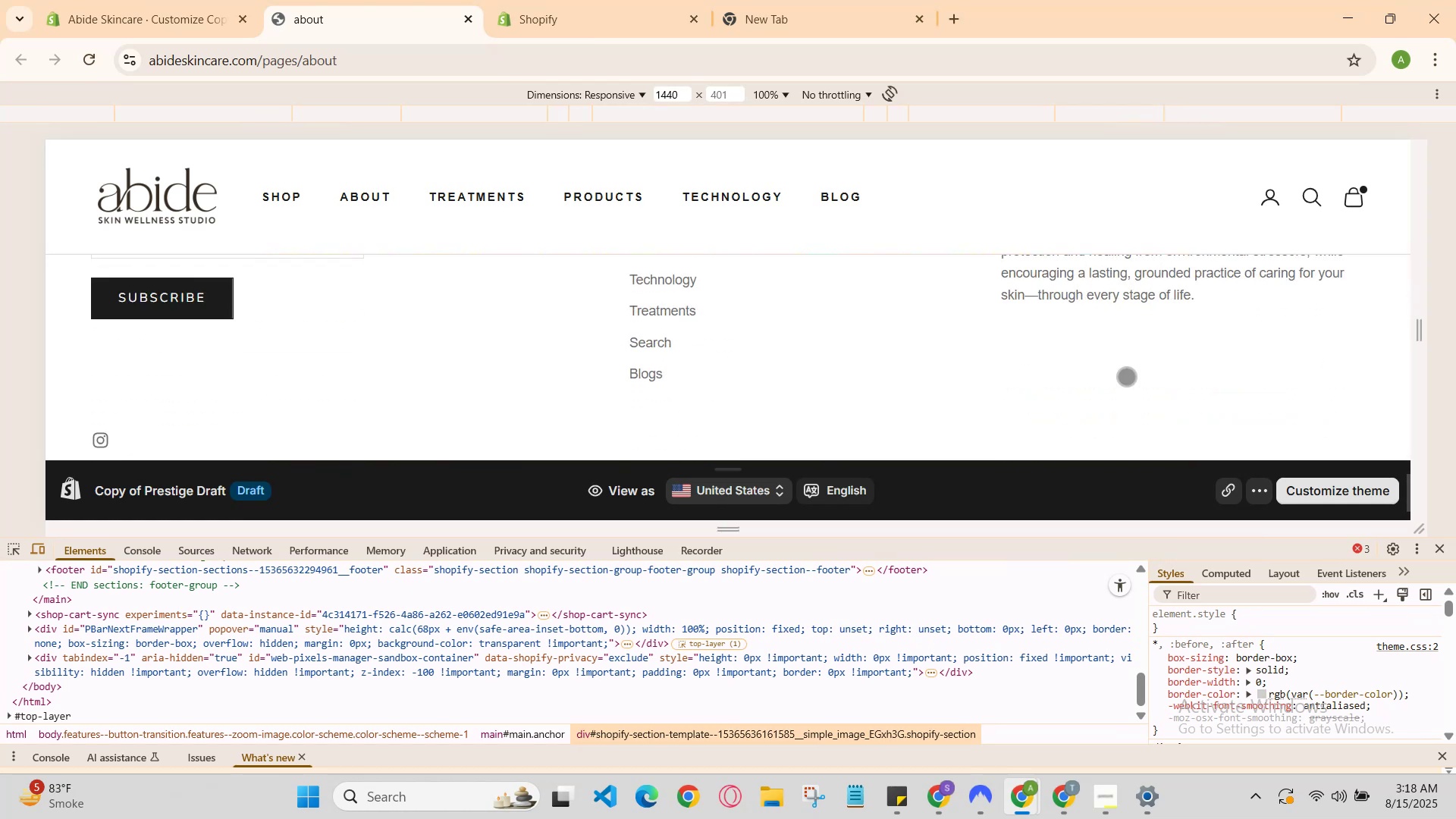 
scroll: coordinate [1128, 379], scroll_direction: up, amount: 6.0
 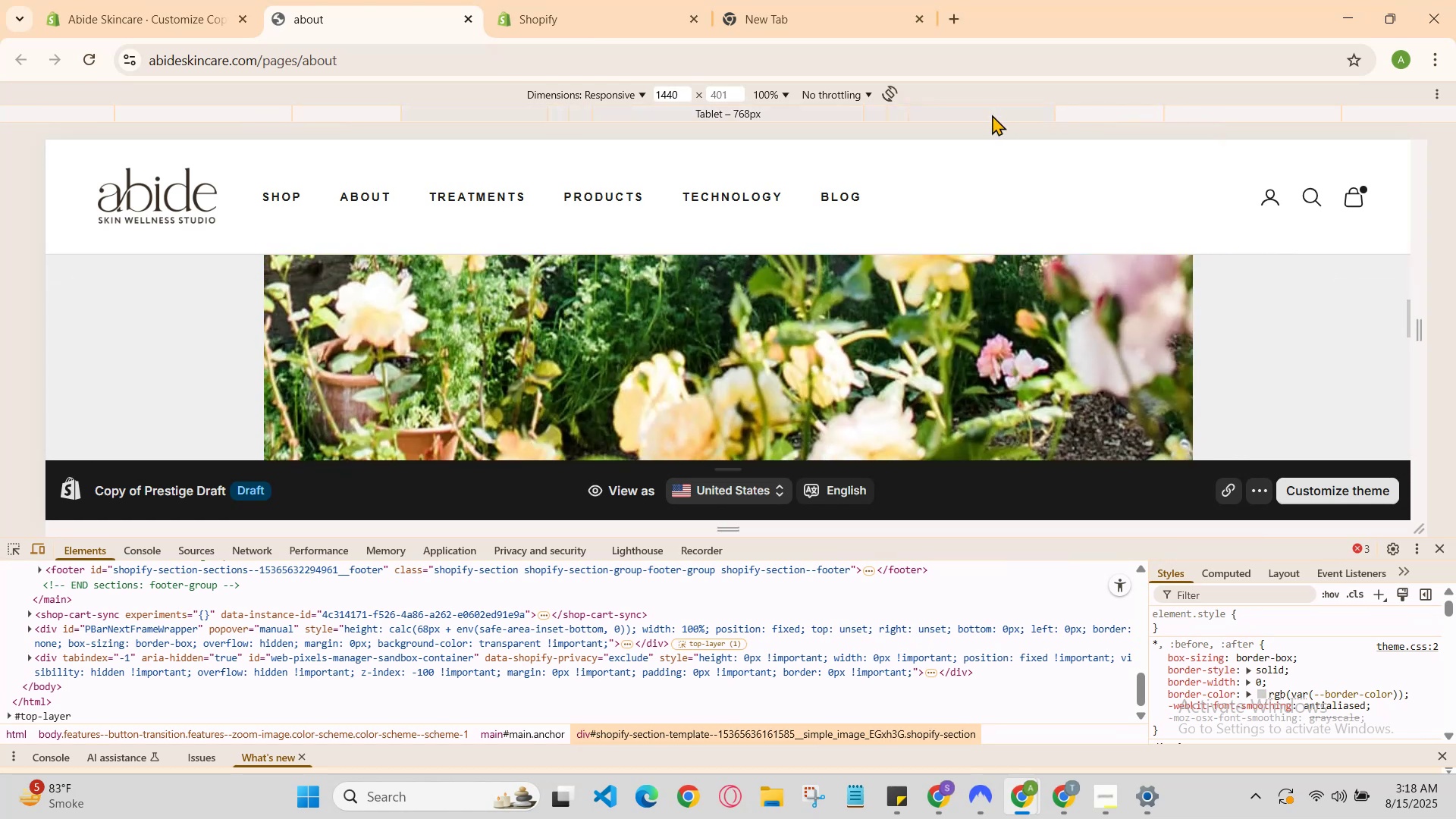 
left_click([992, 115])
 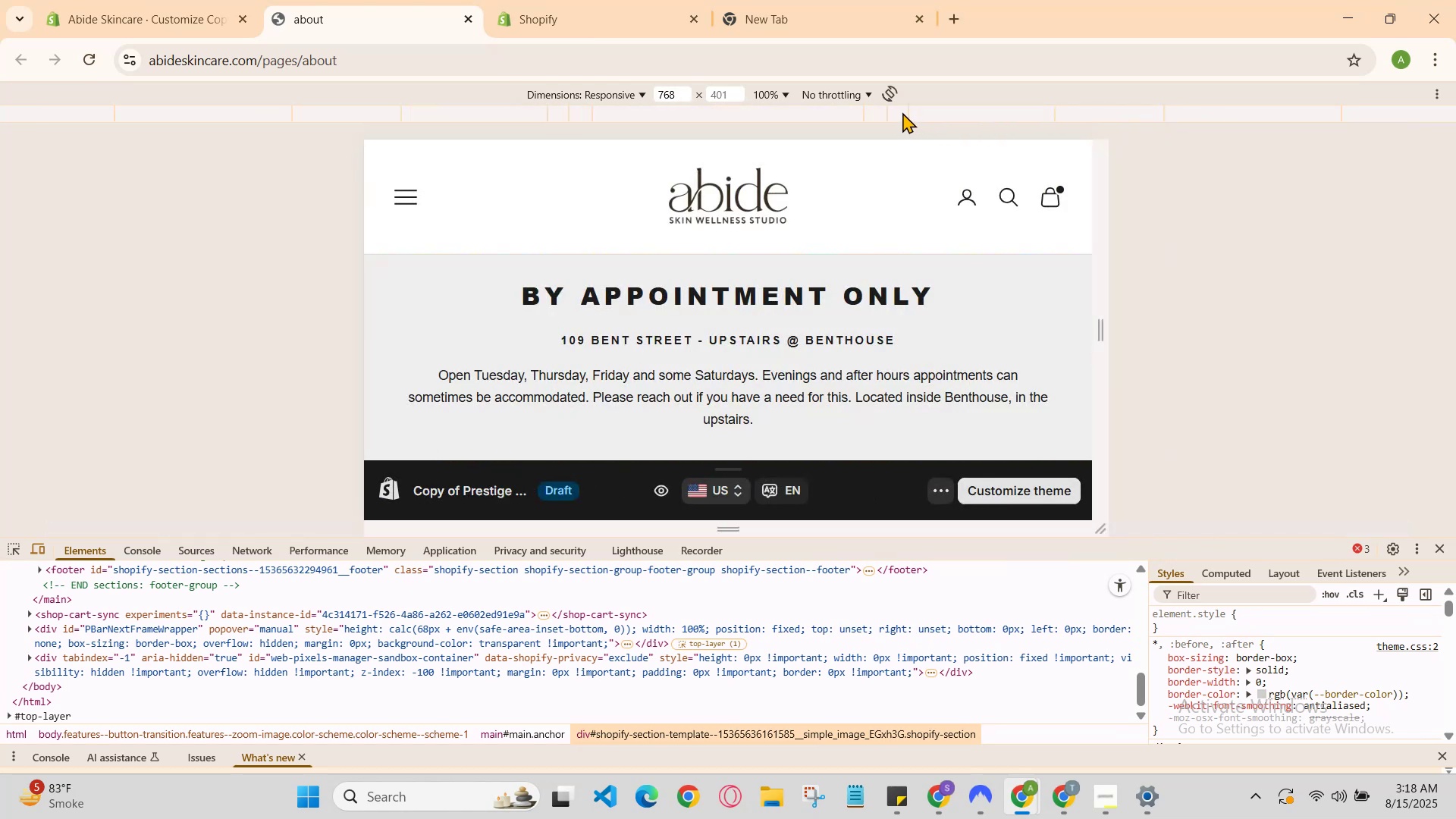 
left_click([902, 112])
 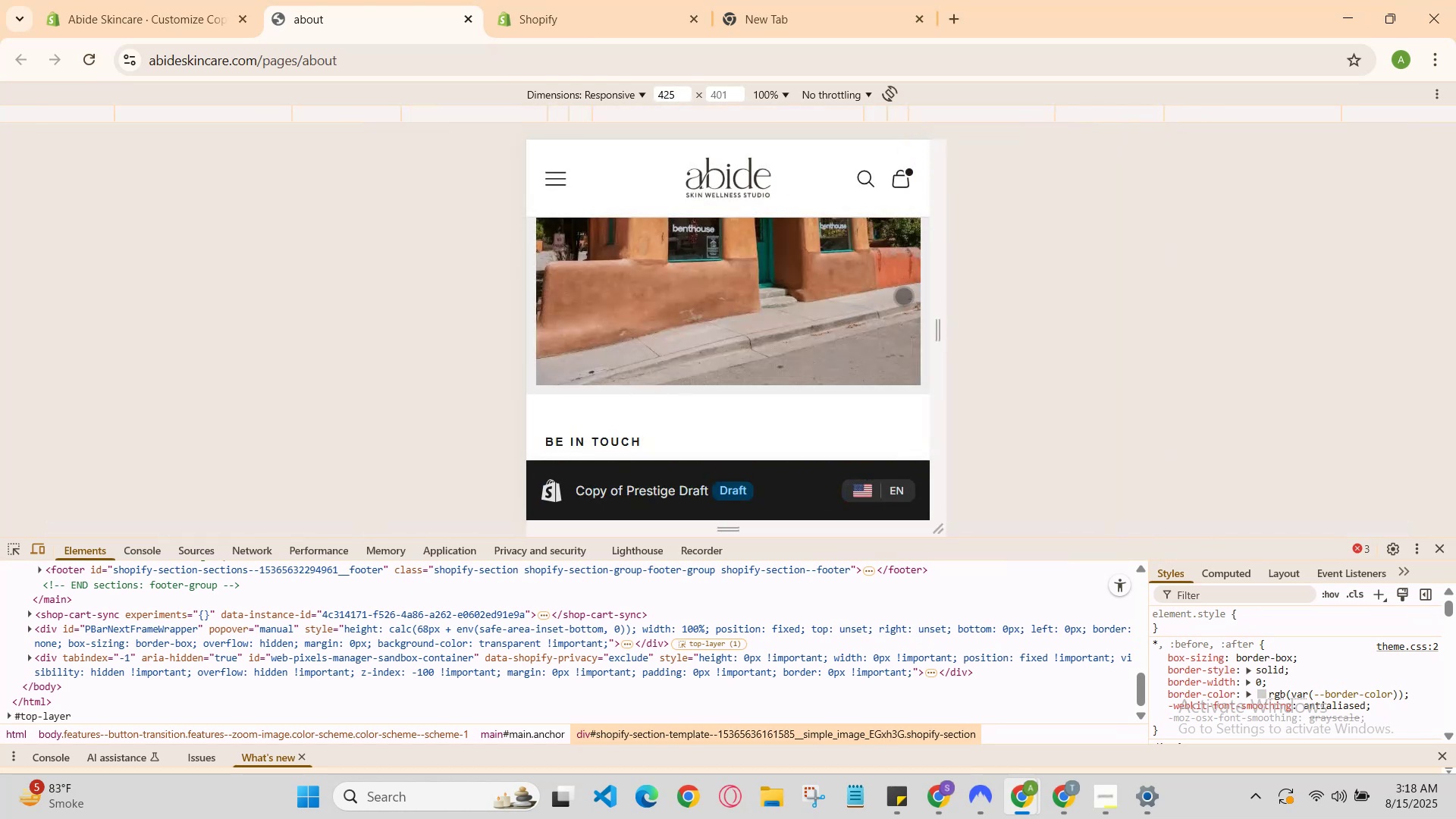 
scroll: coordinate [887, 372], scroll_direction: up, amount: 5.0
 